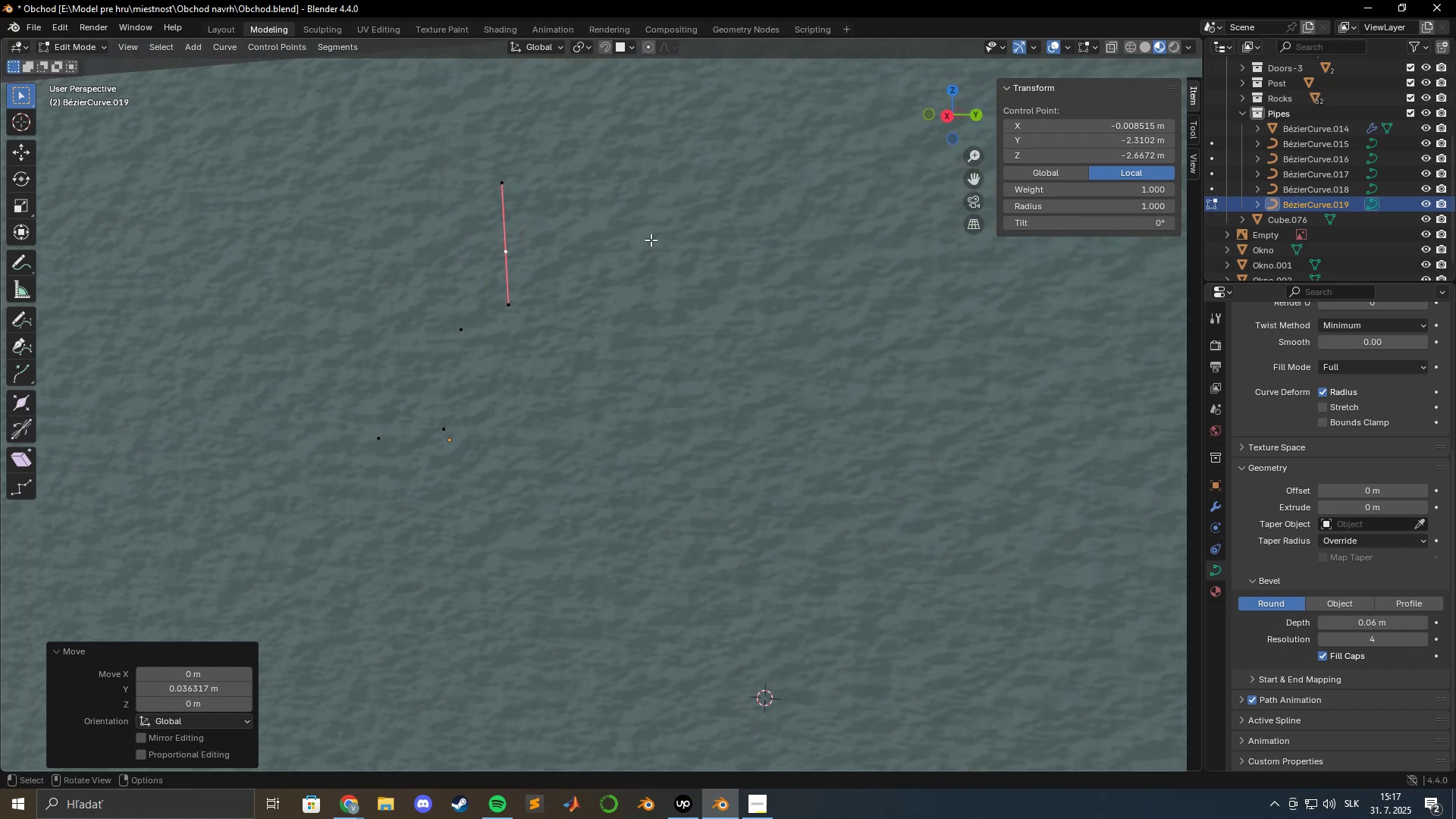 
scroll: coordinate [648, 237], scroll_direction: up, amount: 5.0
 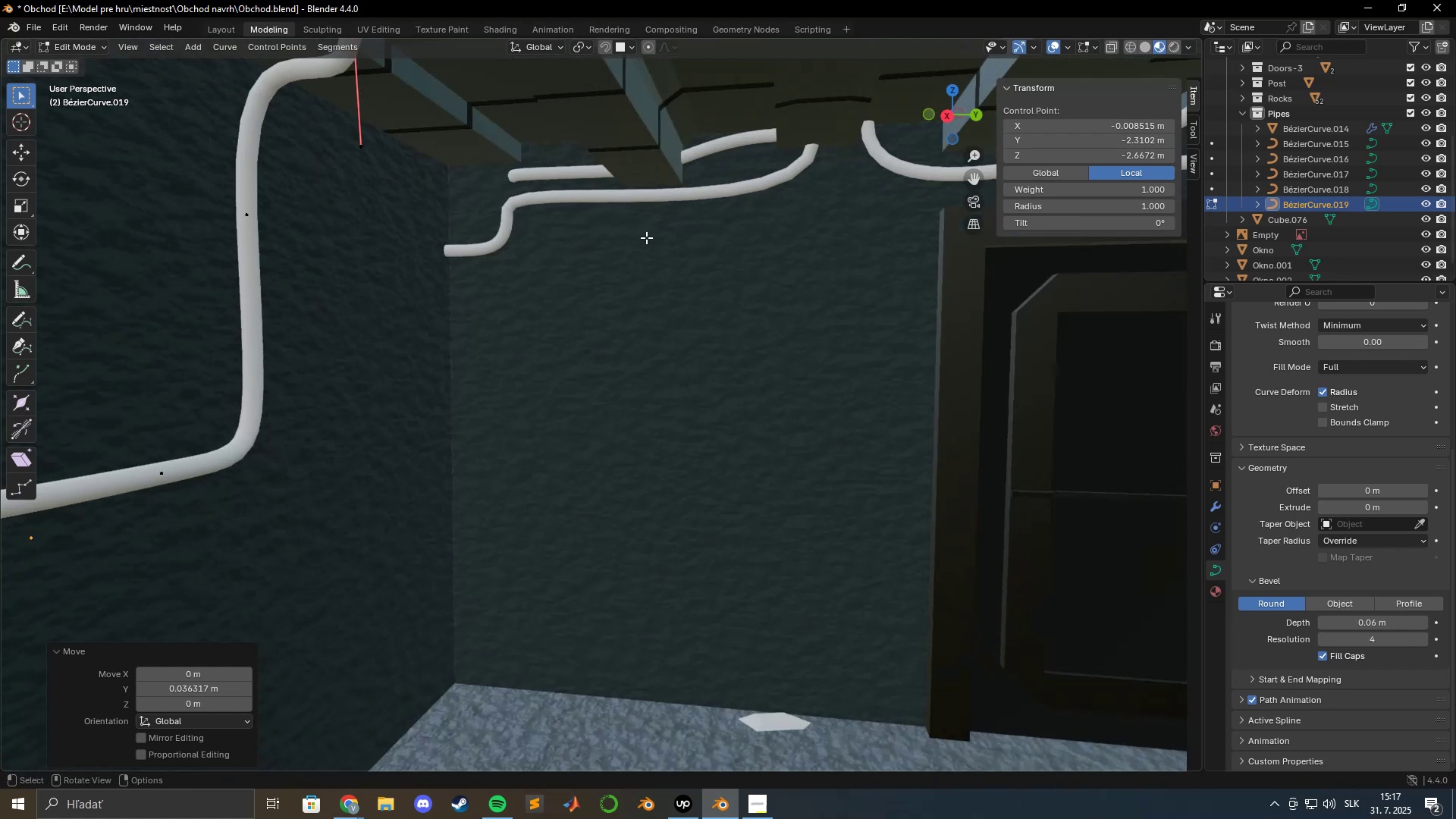 
hold_key(key=ShiftLeft, duration=1.5)
 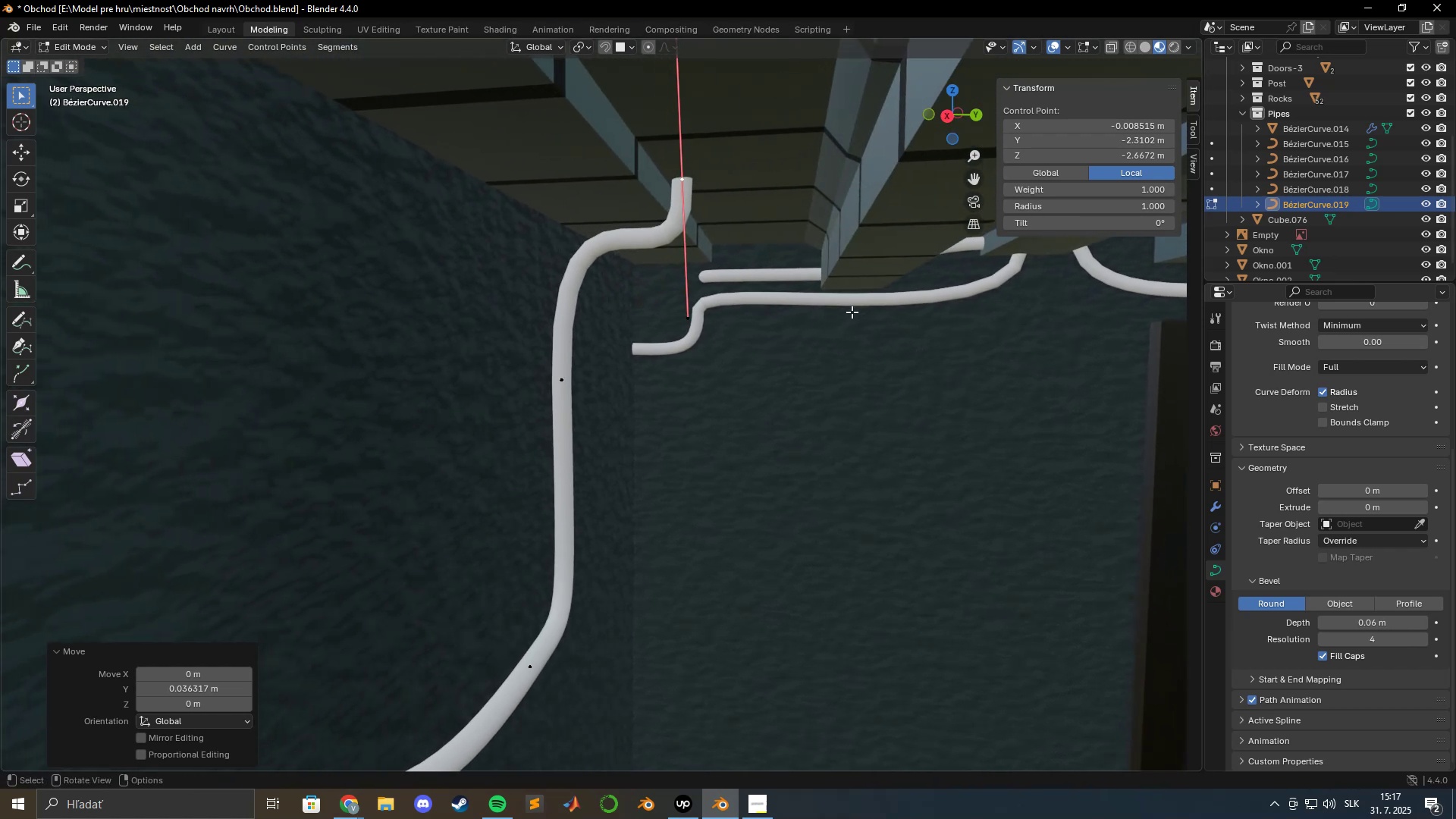 
hold_key(key=ShiftLeft, duration=0.33)
 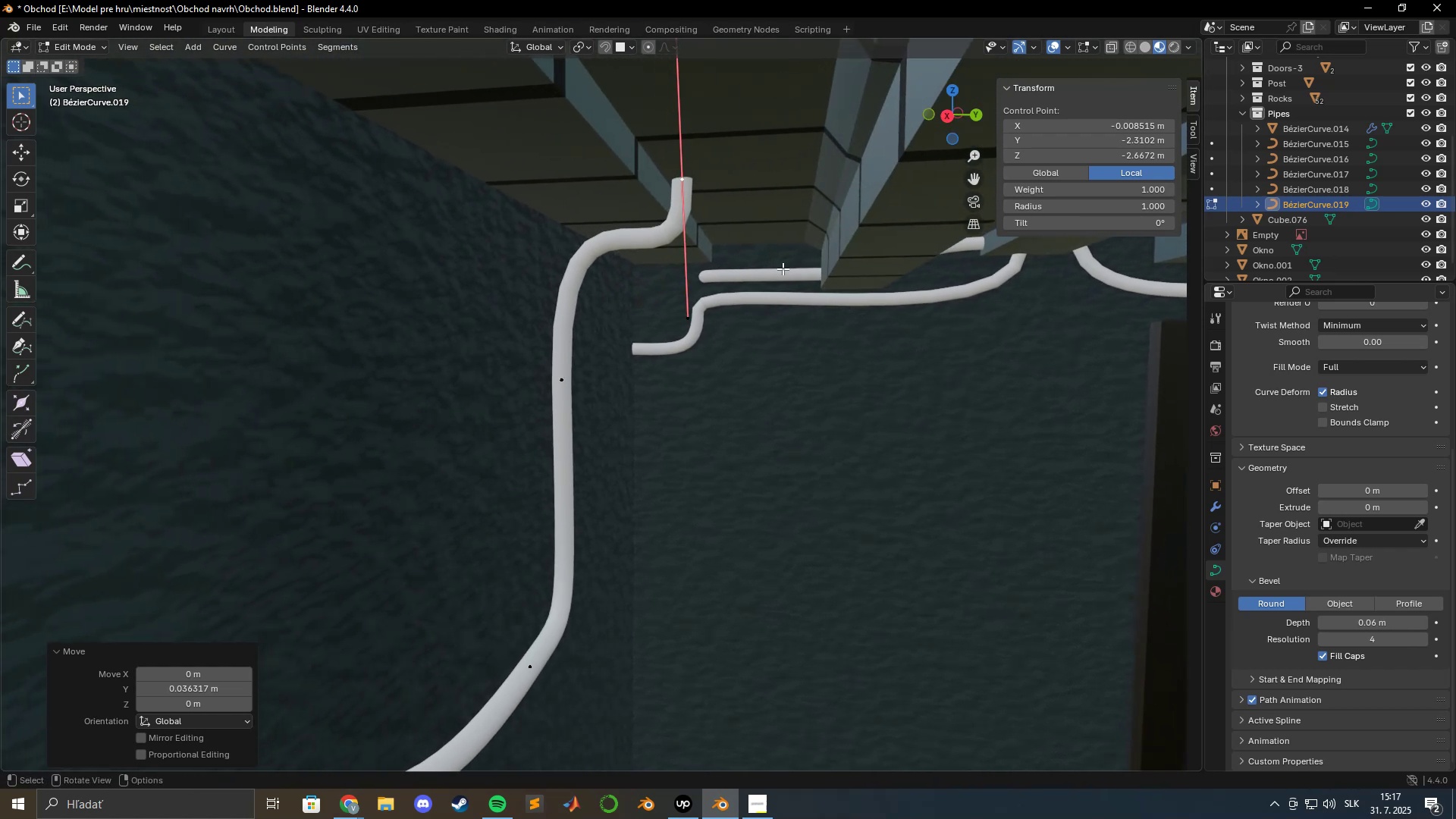 
key(Shift+ShiftLeft)
 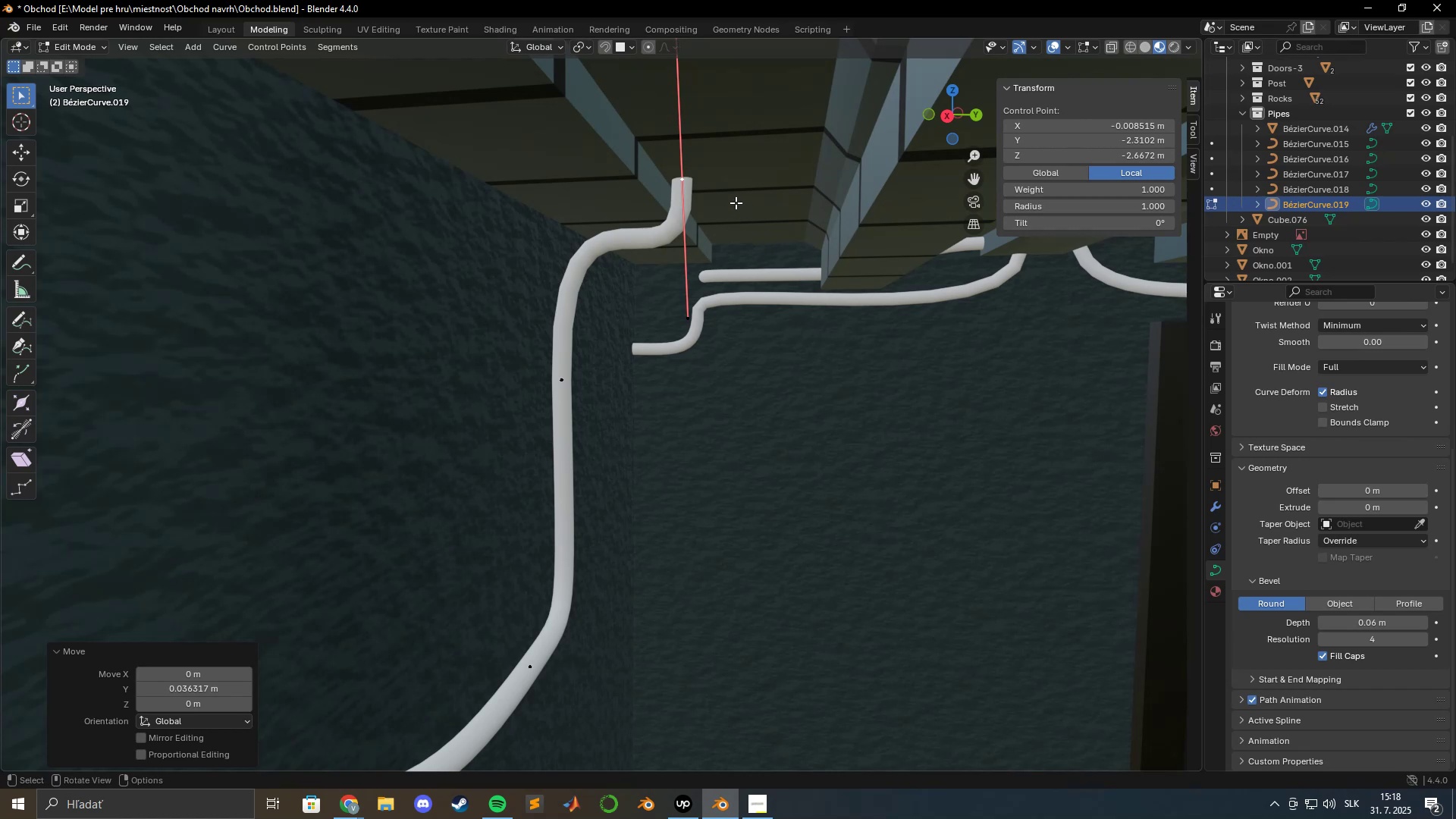 
scroll: coordinate [736, 202], scroll_direction: down, amount: 2.0
 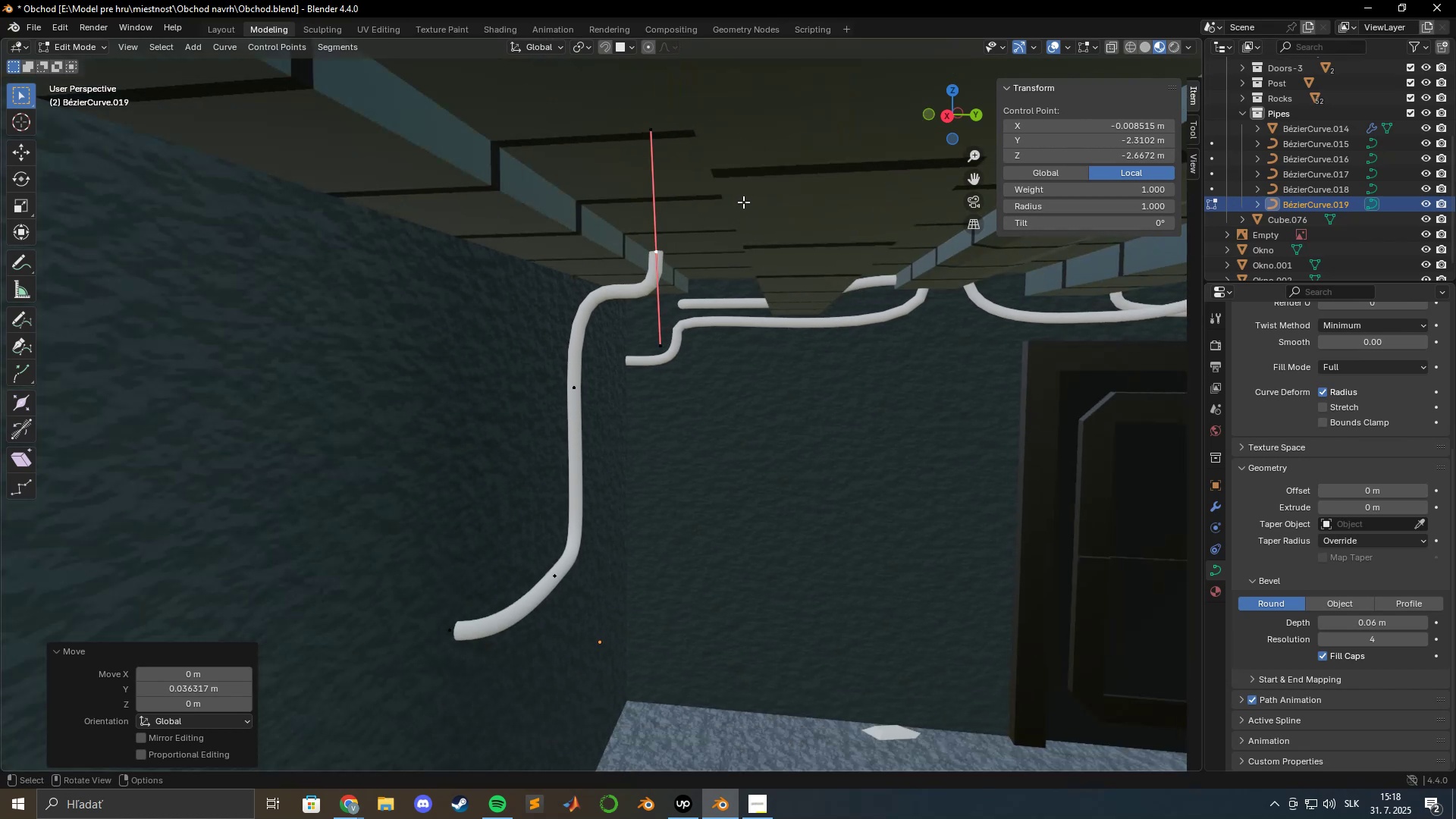 
hold_key(key=ShiftLeft, duration=0.58)
 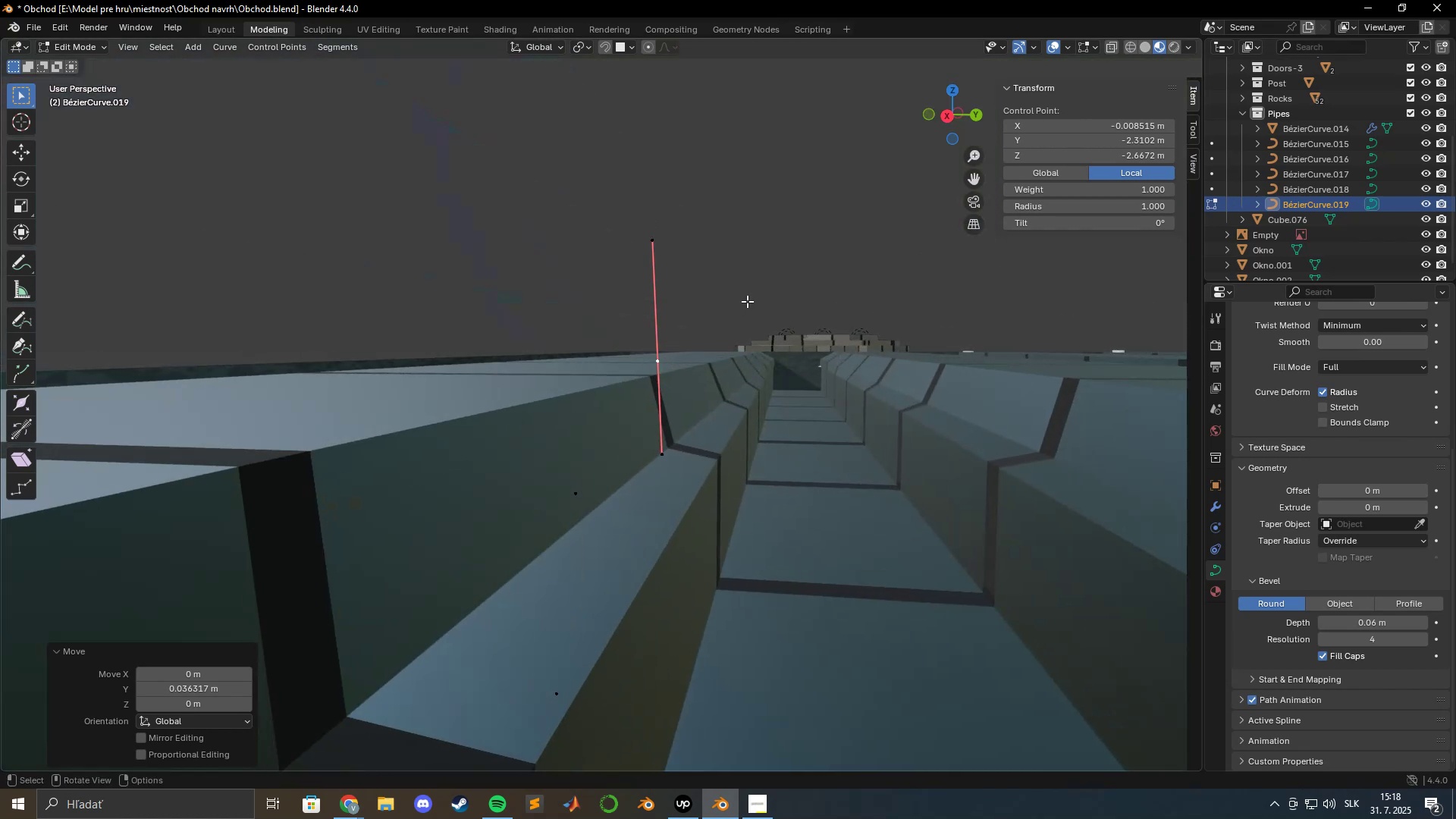 
scroll: coordinate [747, 301], scroll_direction: up, amount: 3.0
 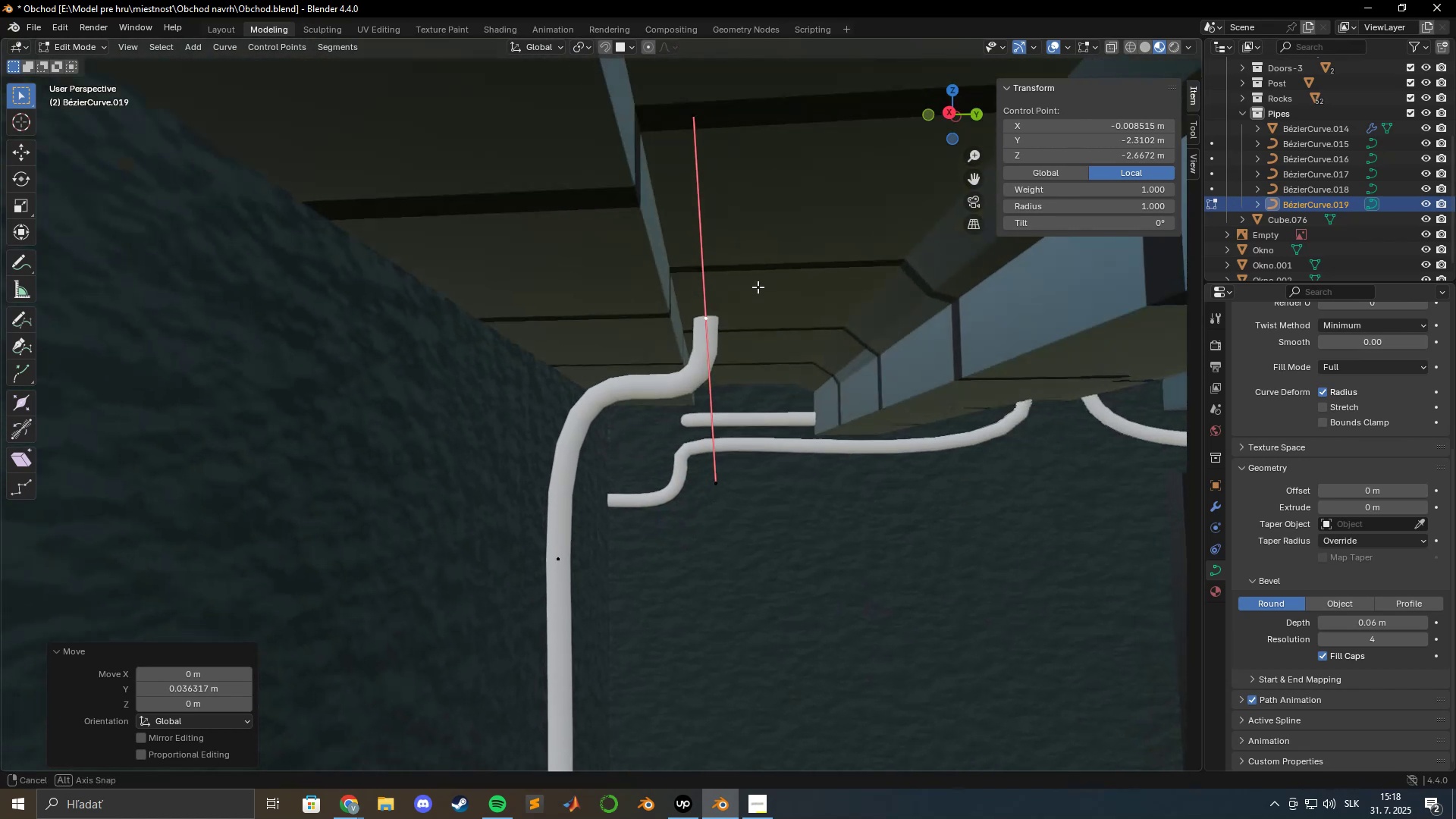 
hold_key(key=ShiftLeft, duration=0.35)
 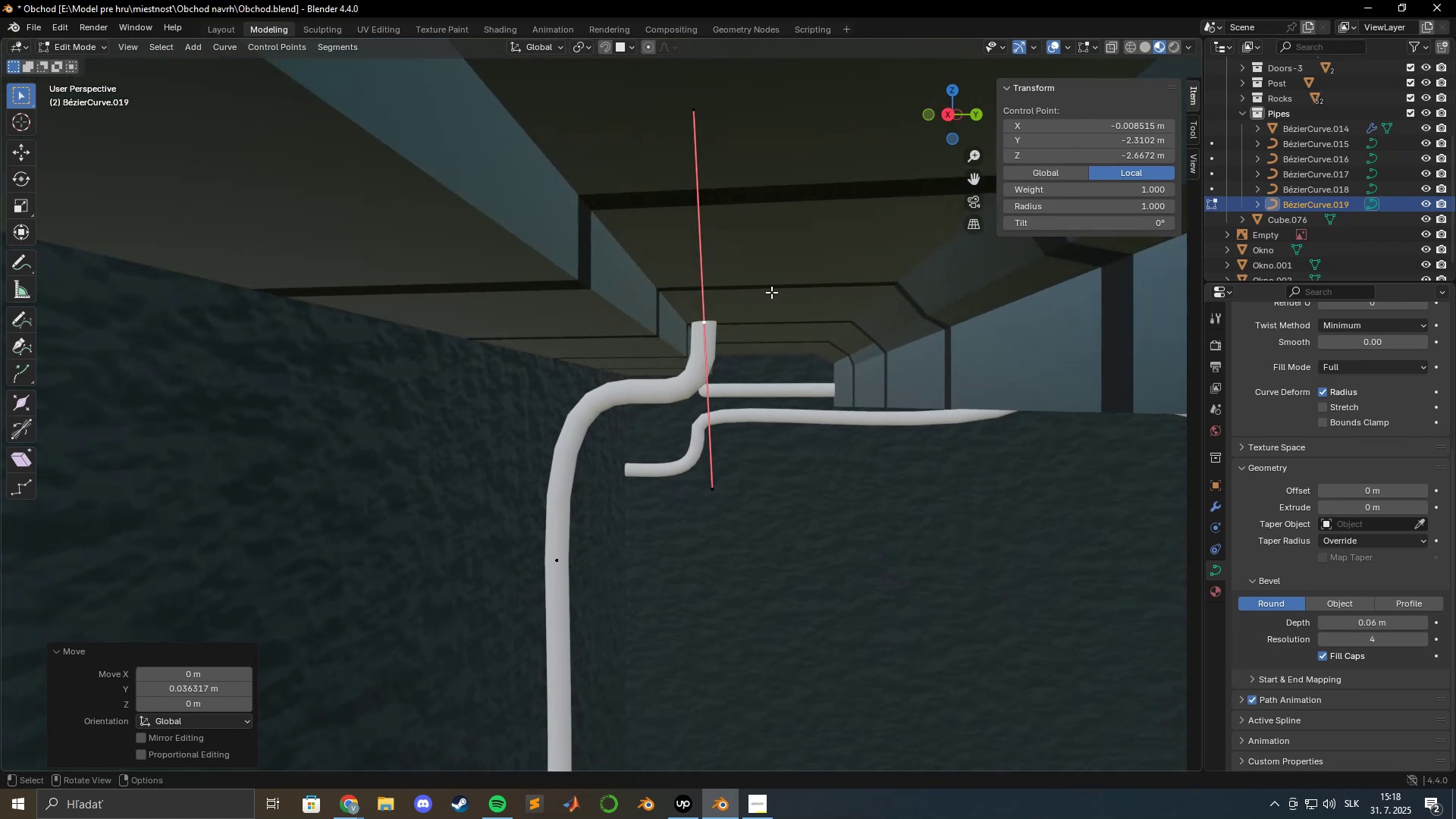 
hold_key(key=ShiftLeft, duration=0.47)
 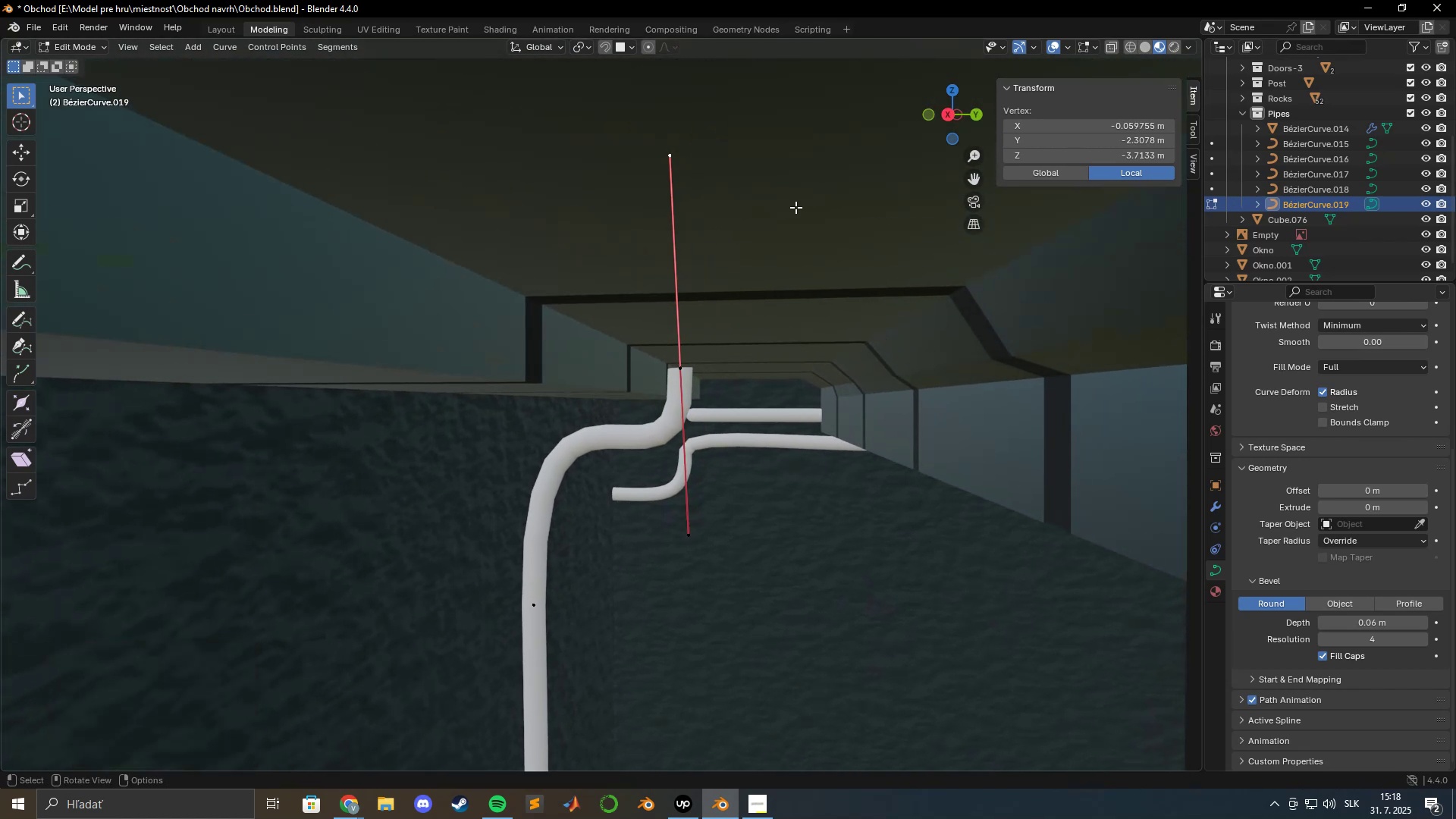 
type(gz)
 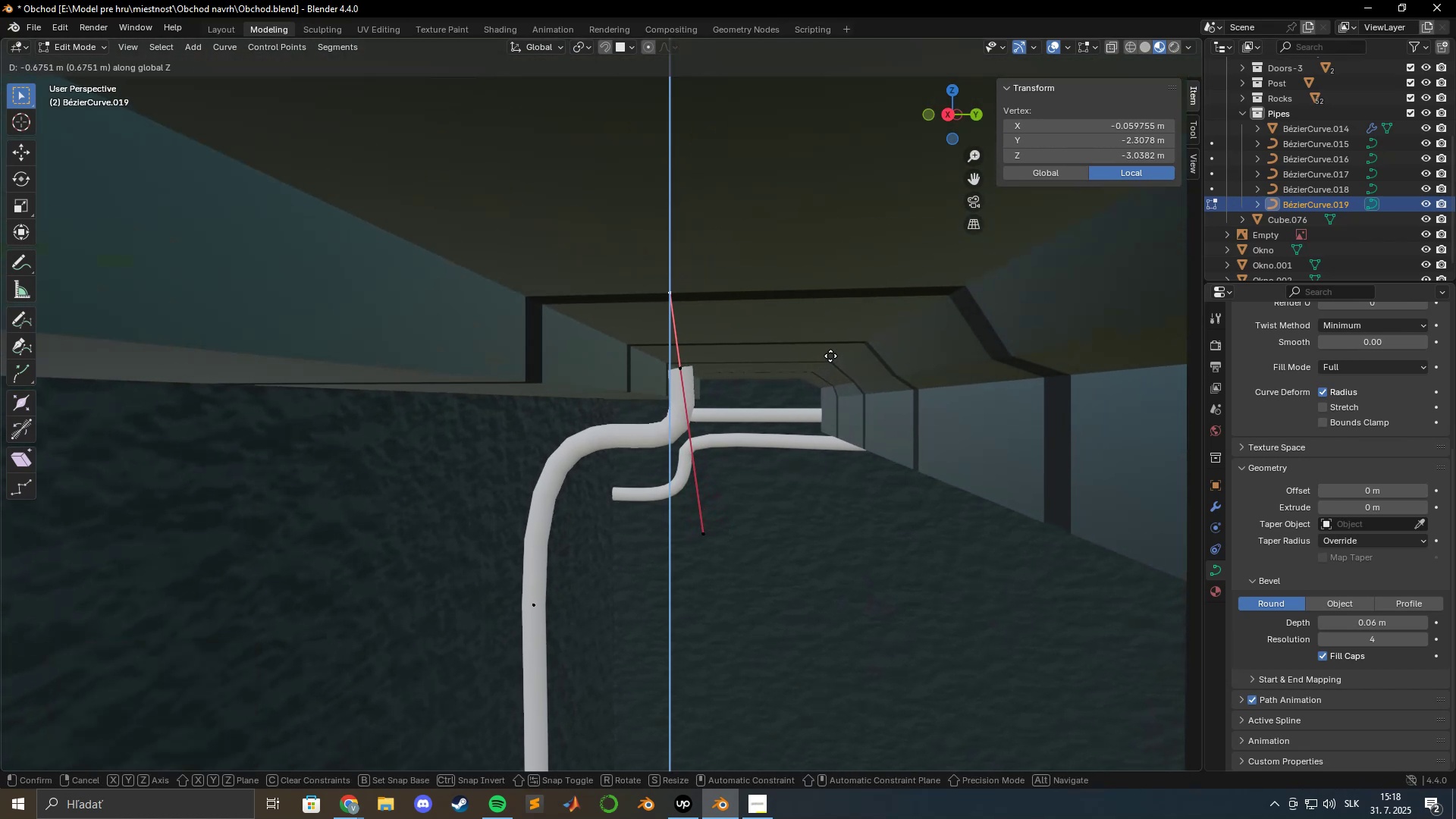 
left_click([825, 375])
 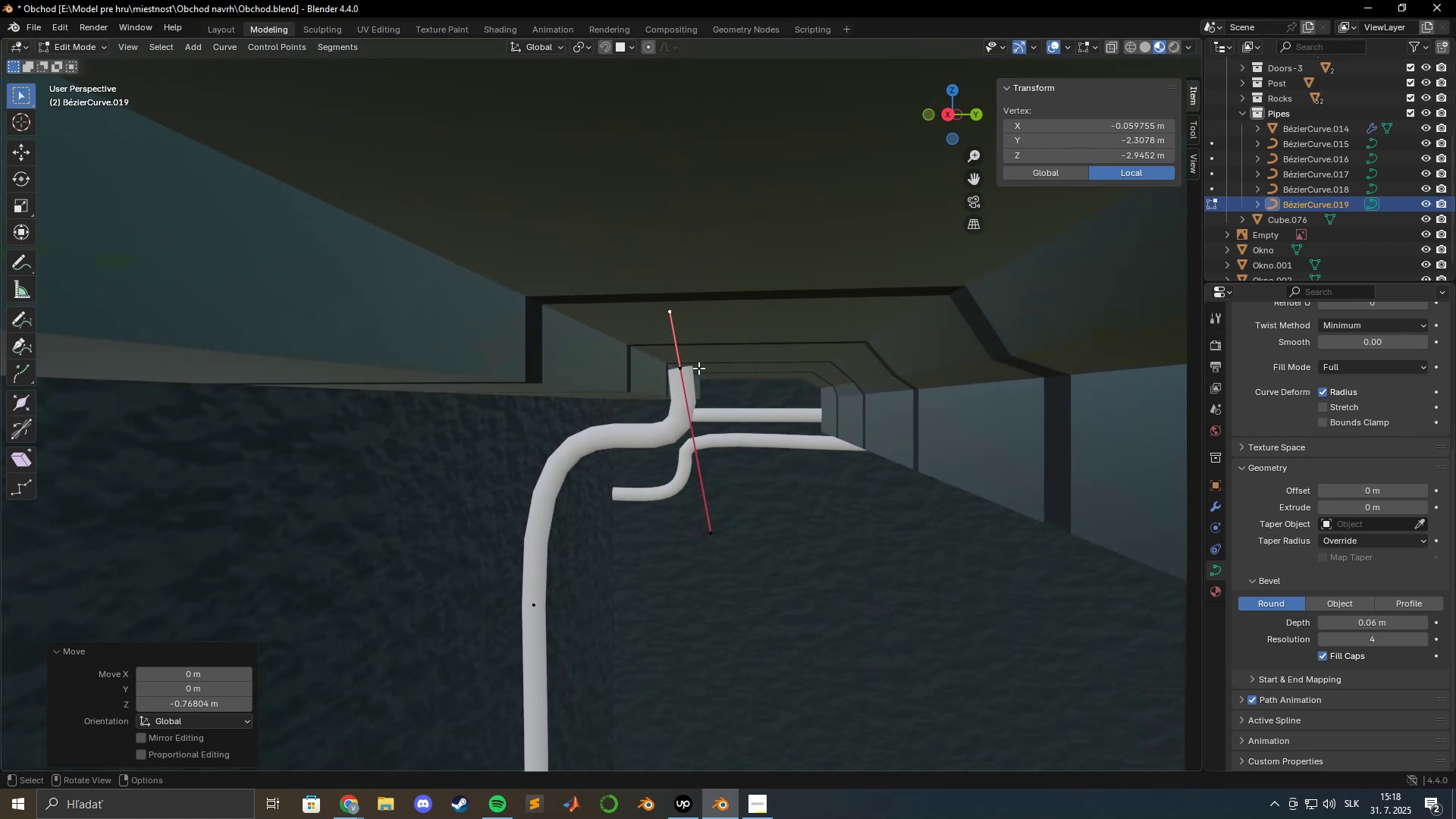 
type(rzx)
key(Escape)
 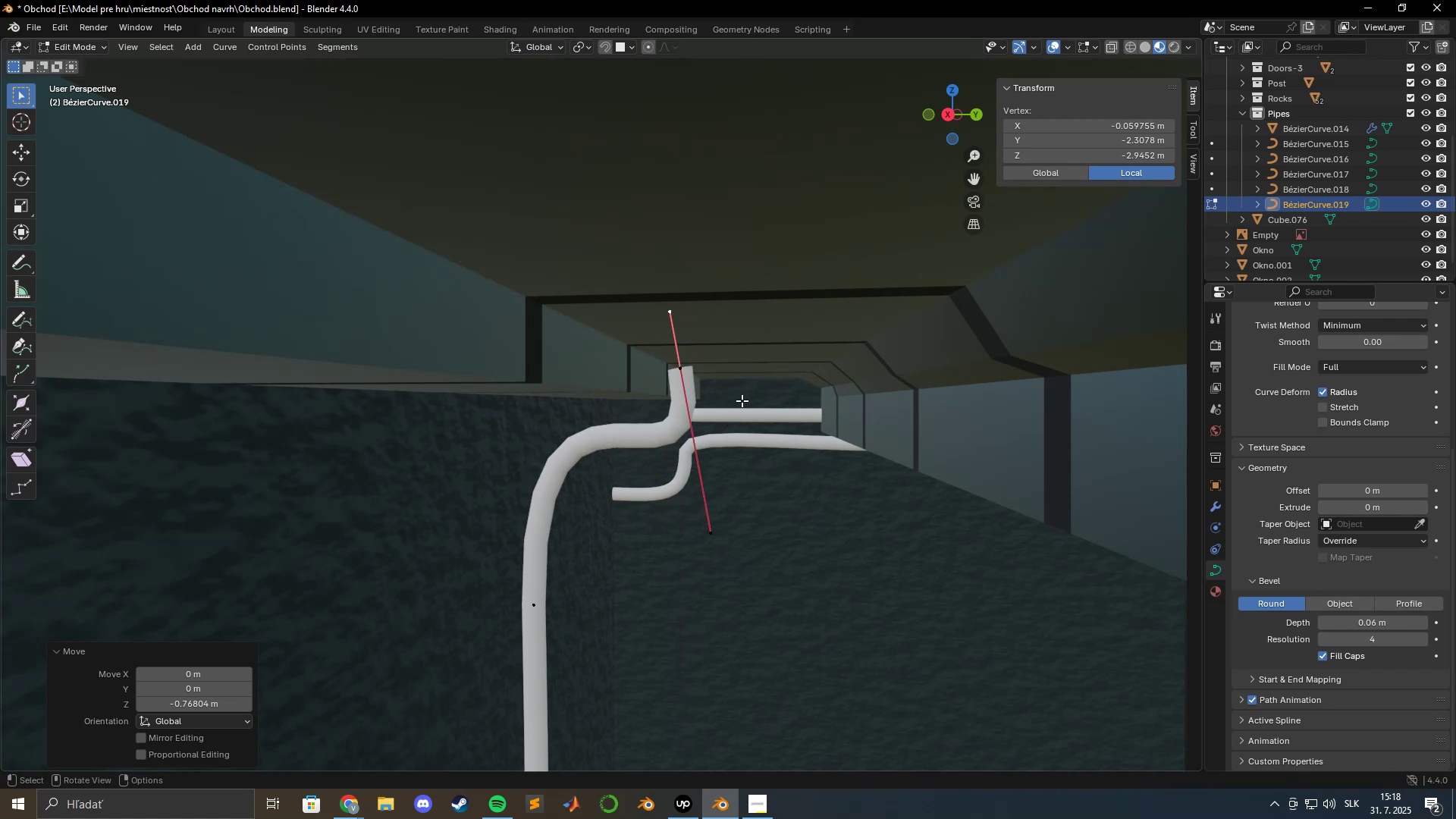 
hold_key(key=ShiftLeft, duration=0.82)
 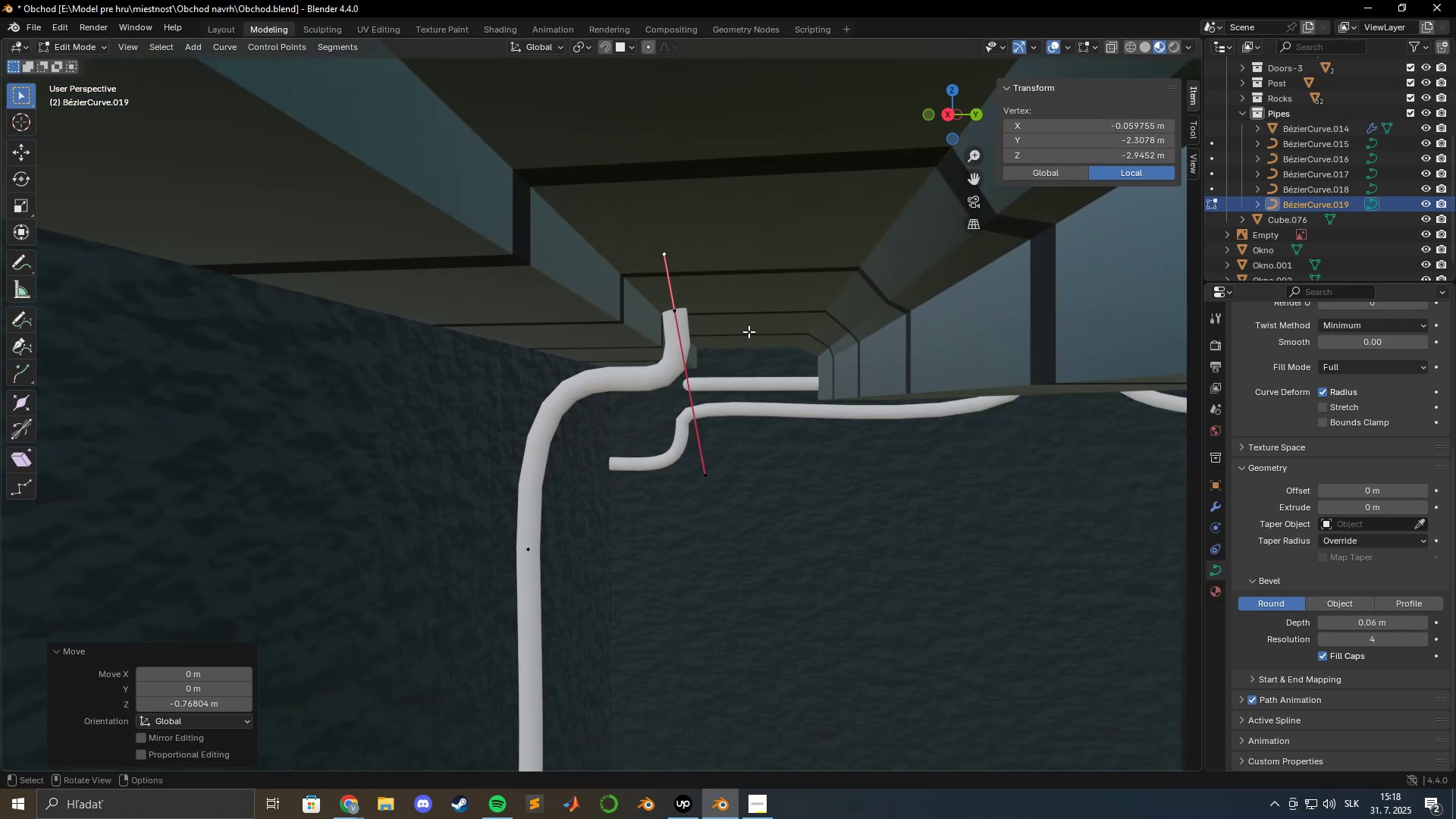 
key(Escape)
 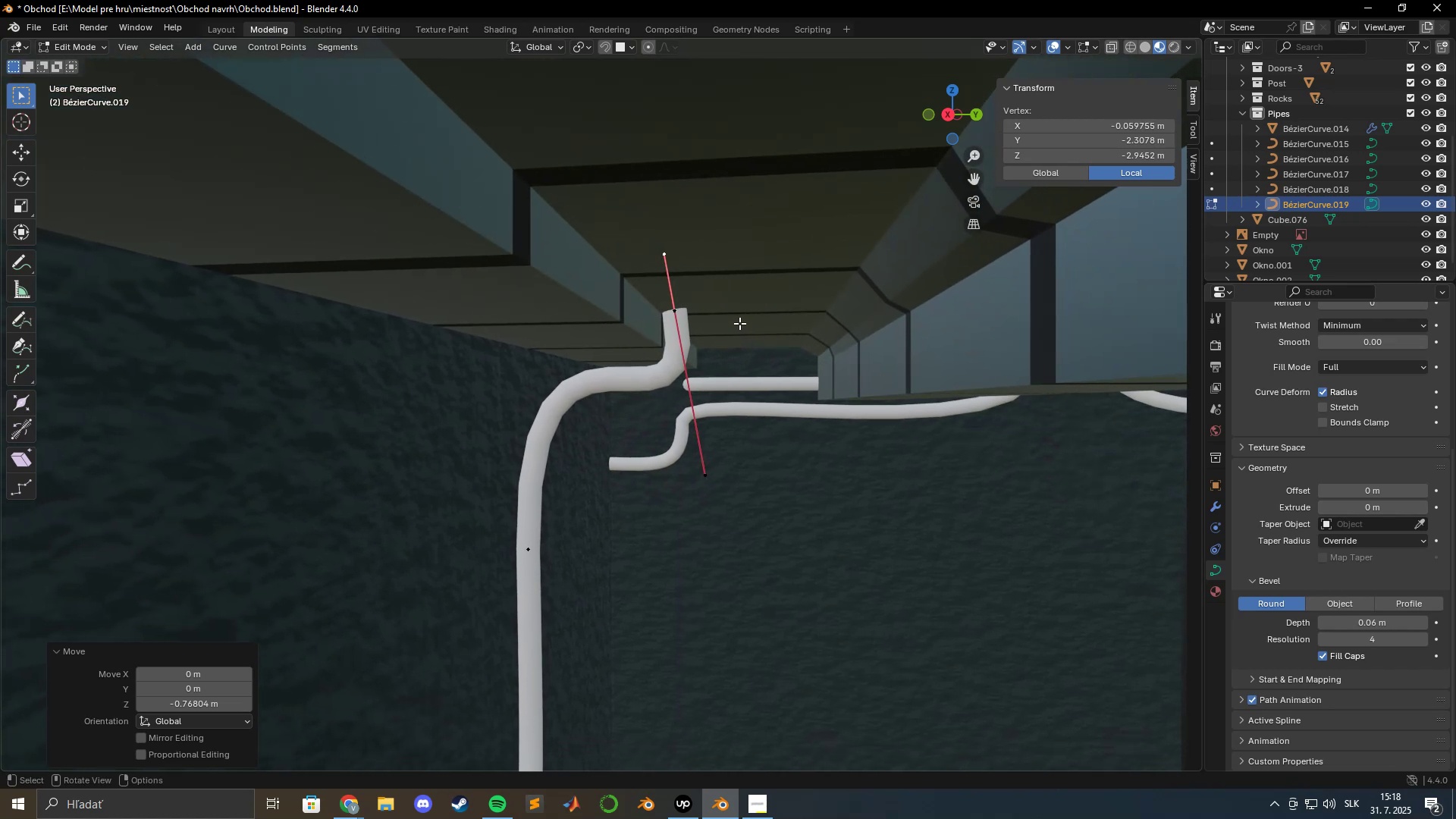 
key(Control+Z)
 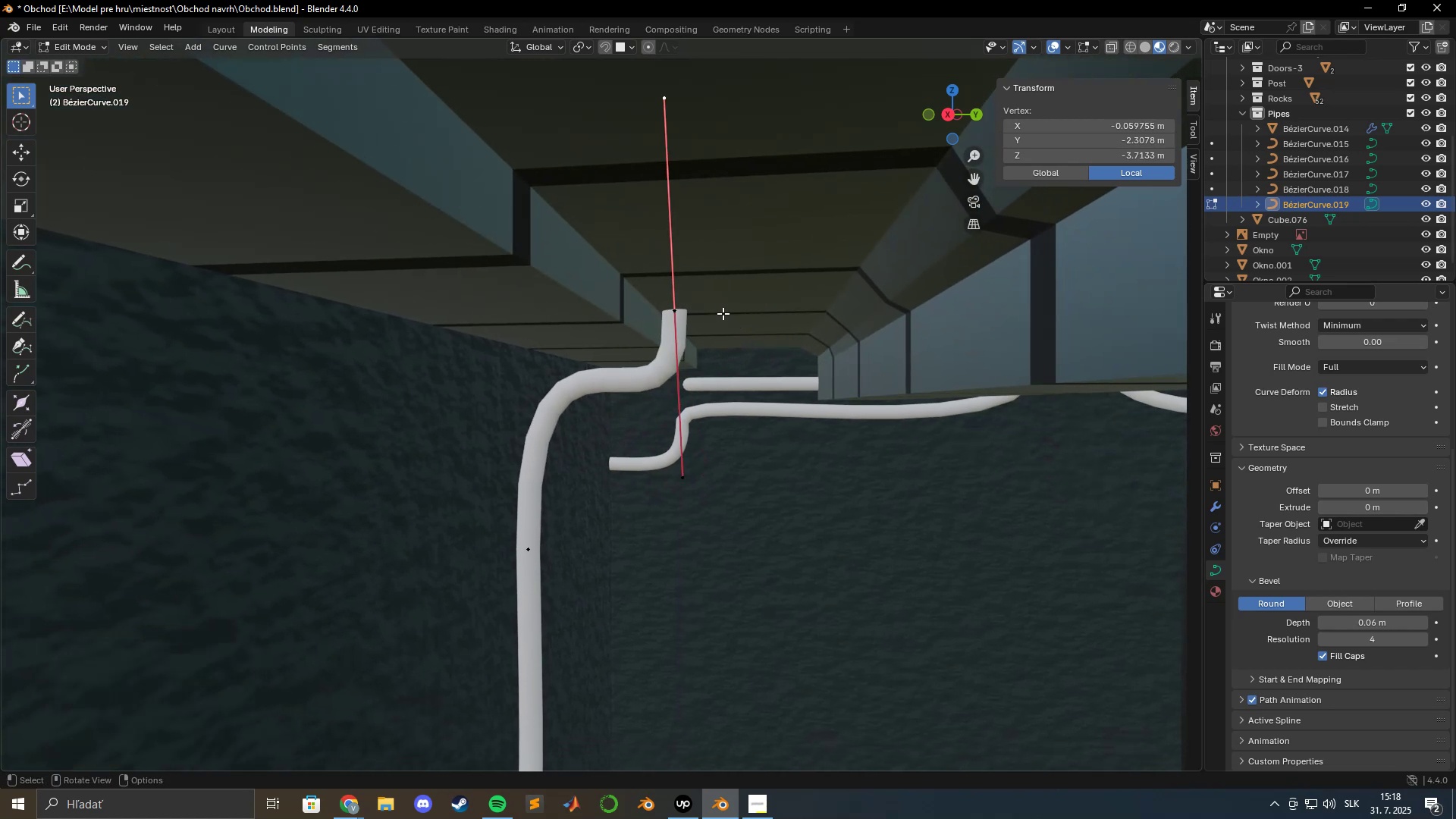 
scroll: coordinate [723, 310], scroll_direction: up, amount: 4.0
 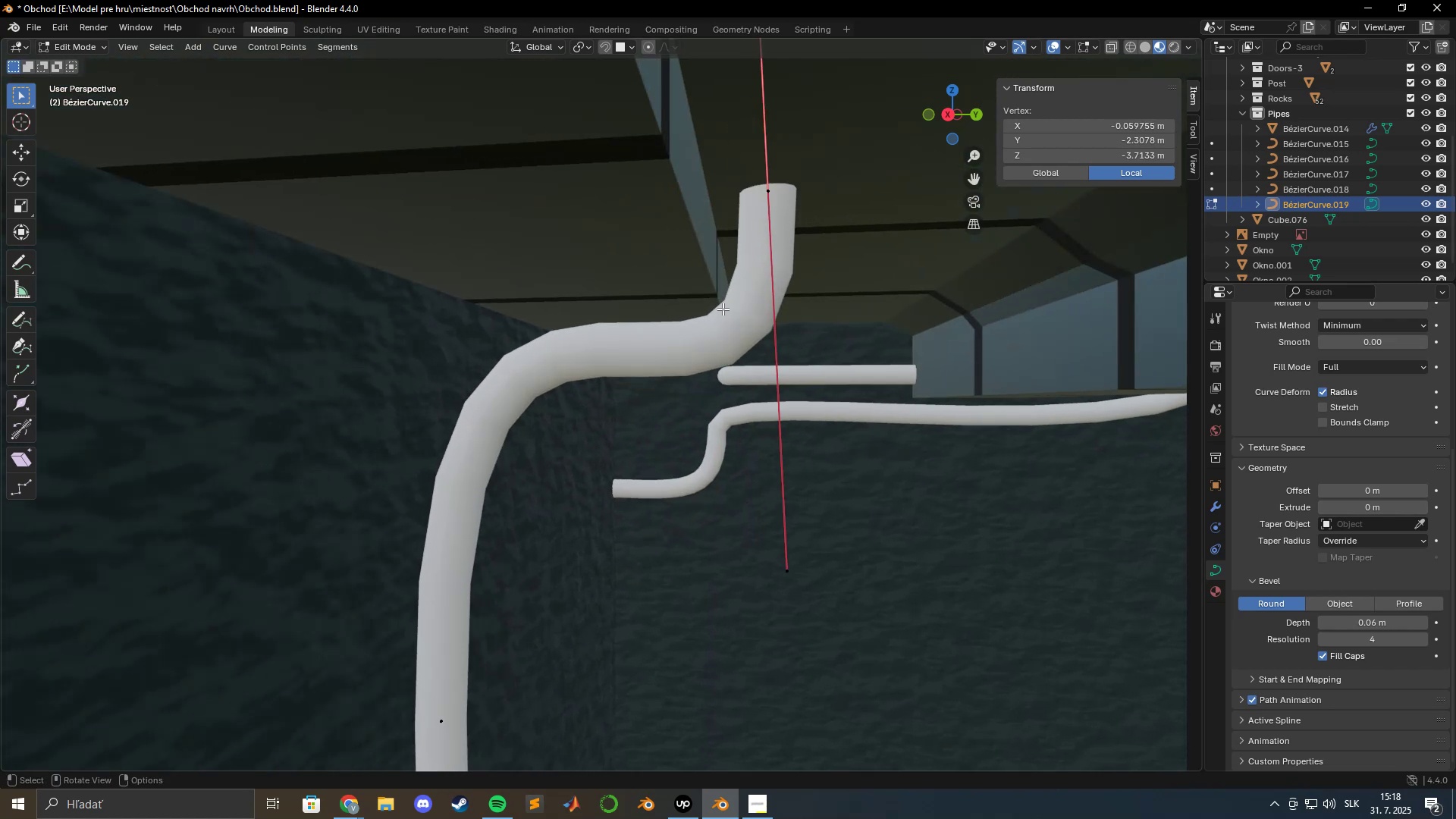 
hold_key(key=ShiftLeft, duration=1.14)
 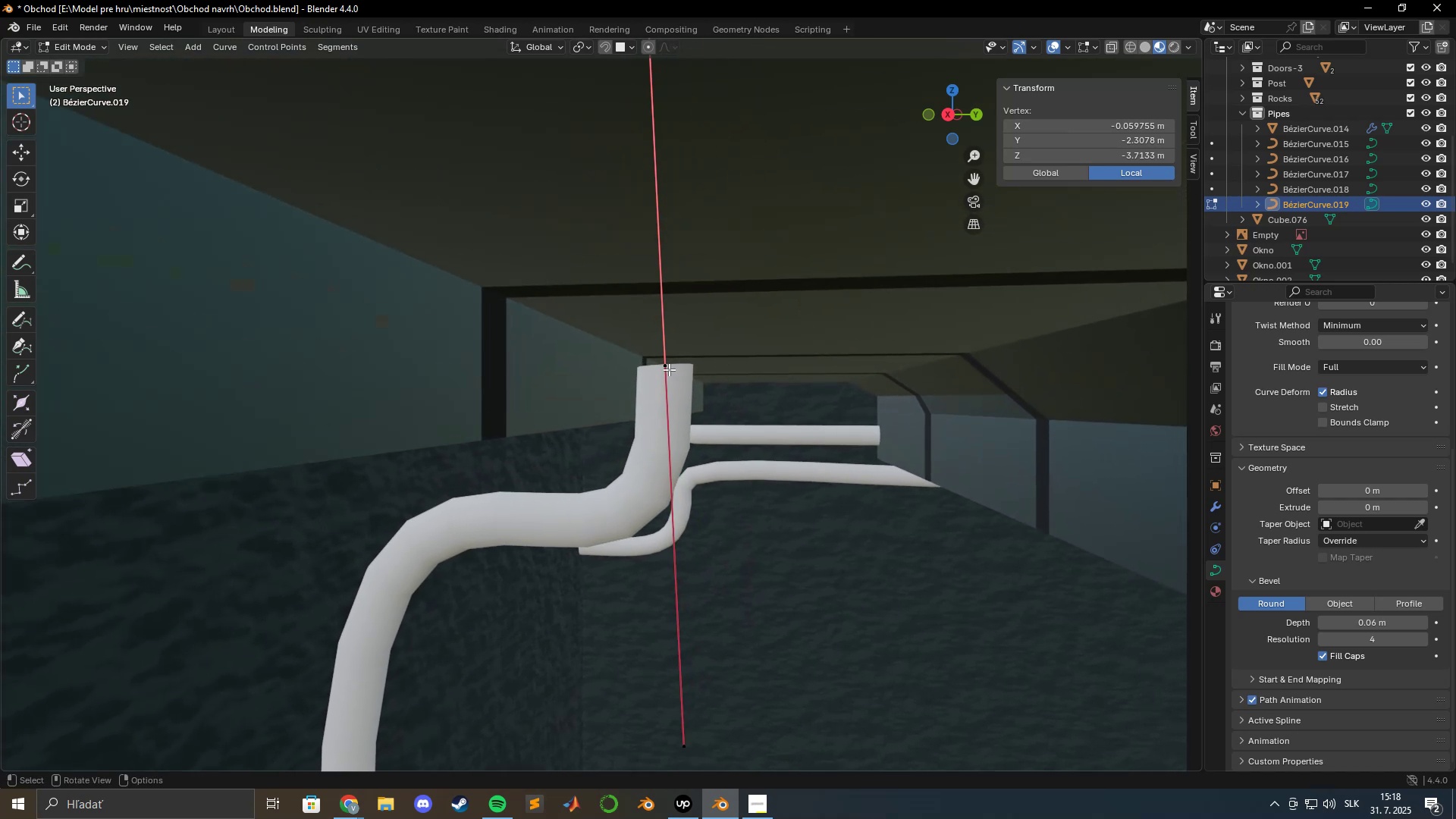 
left_click([668, 369])
 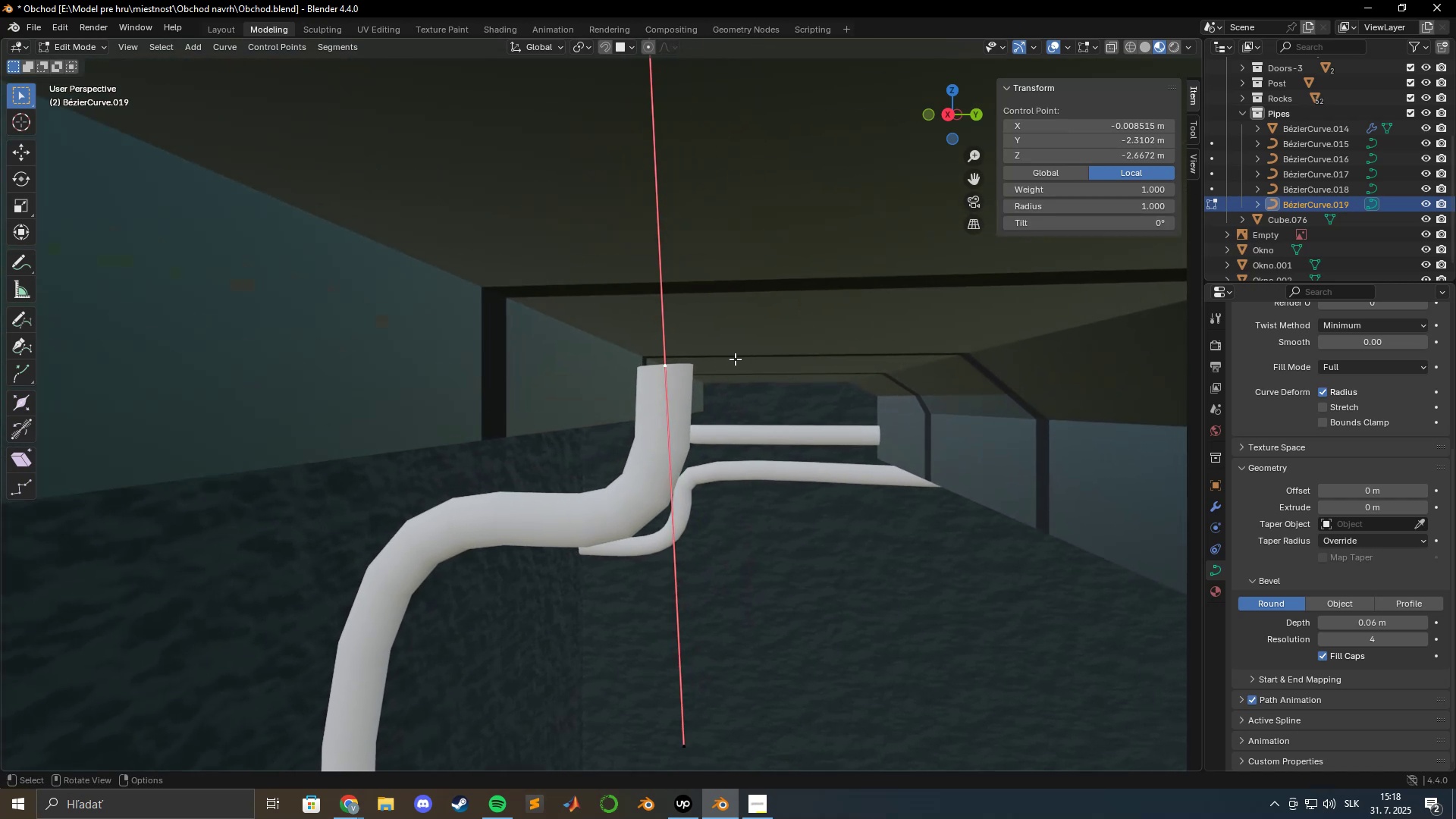 
type(gz)
 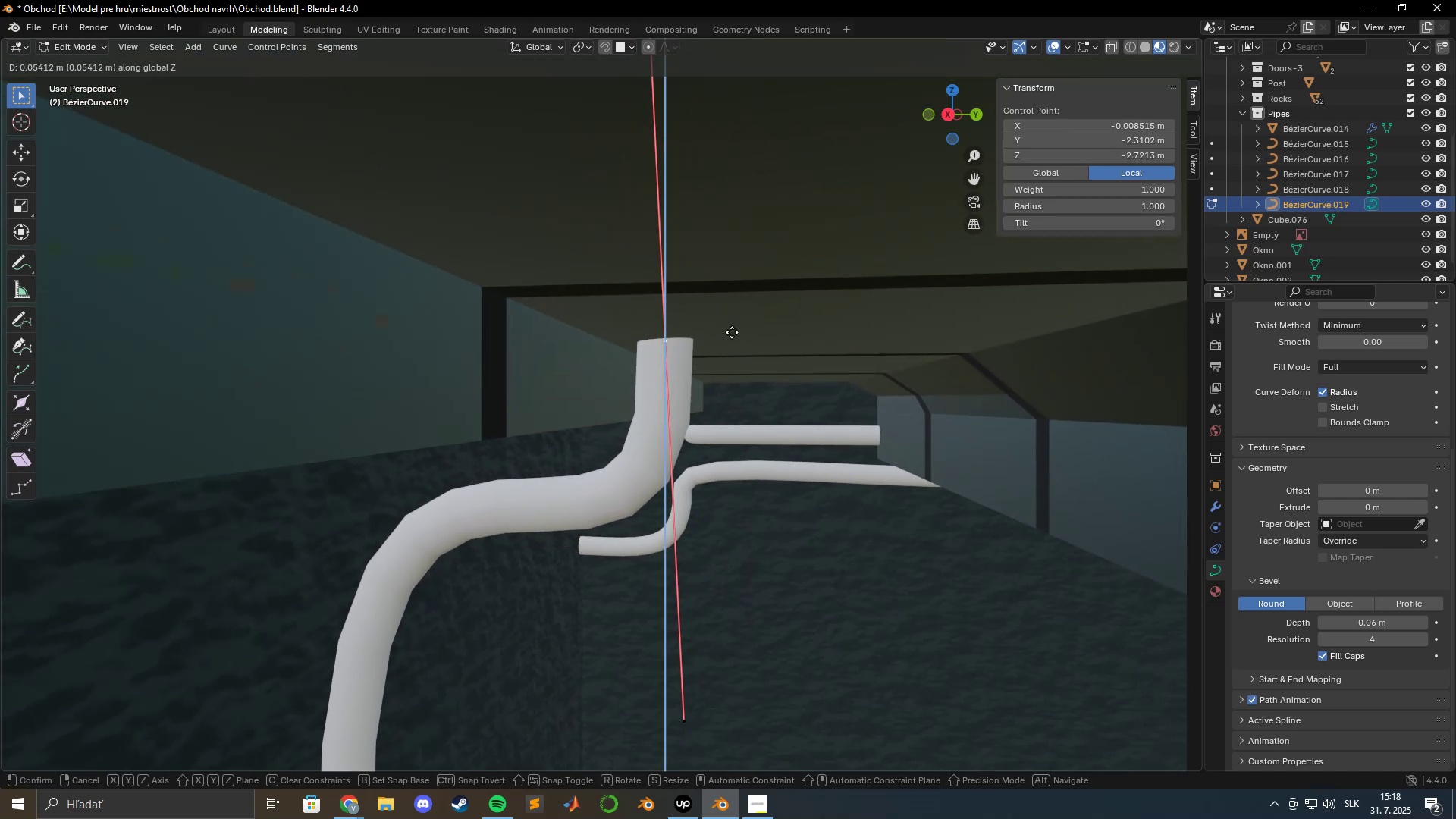 
left_click([730, 331])
 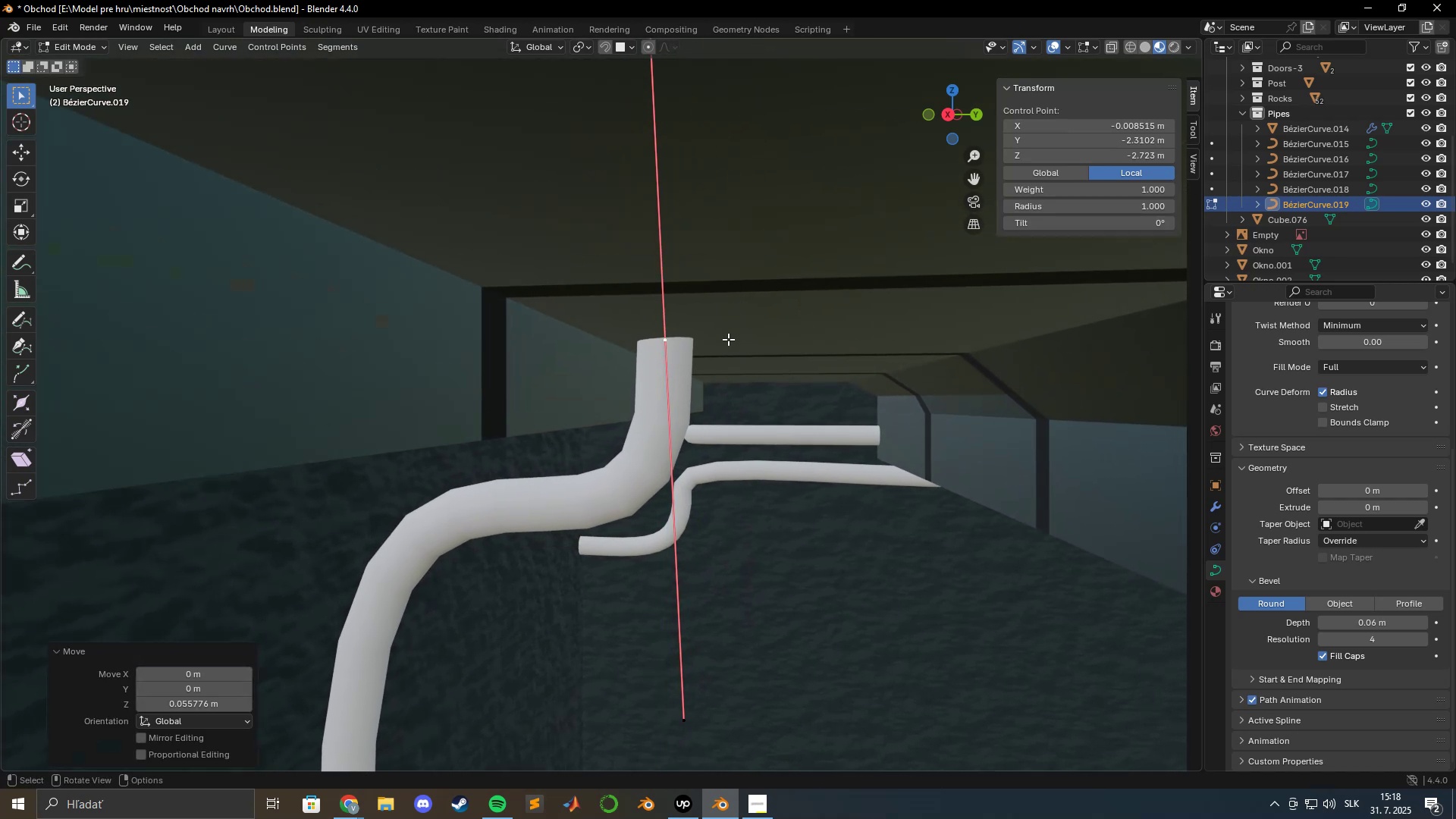 
type(gy)
 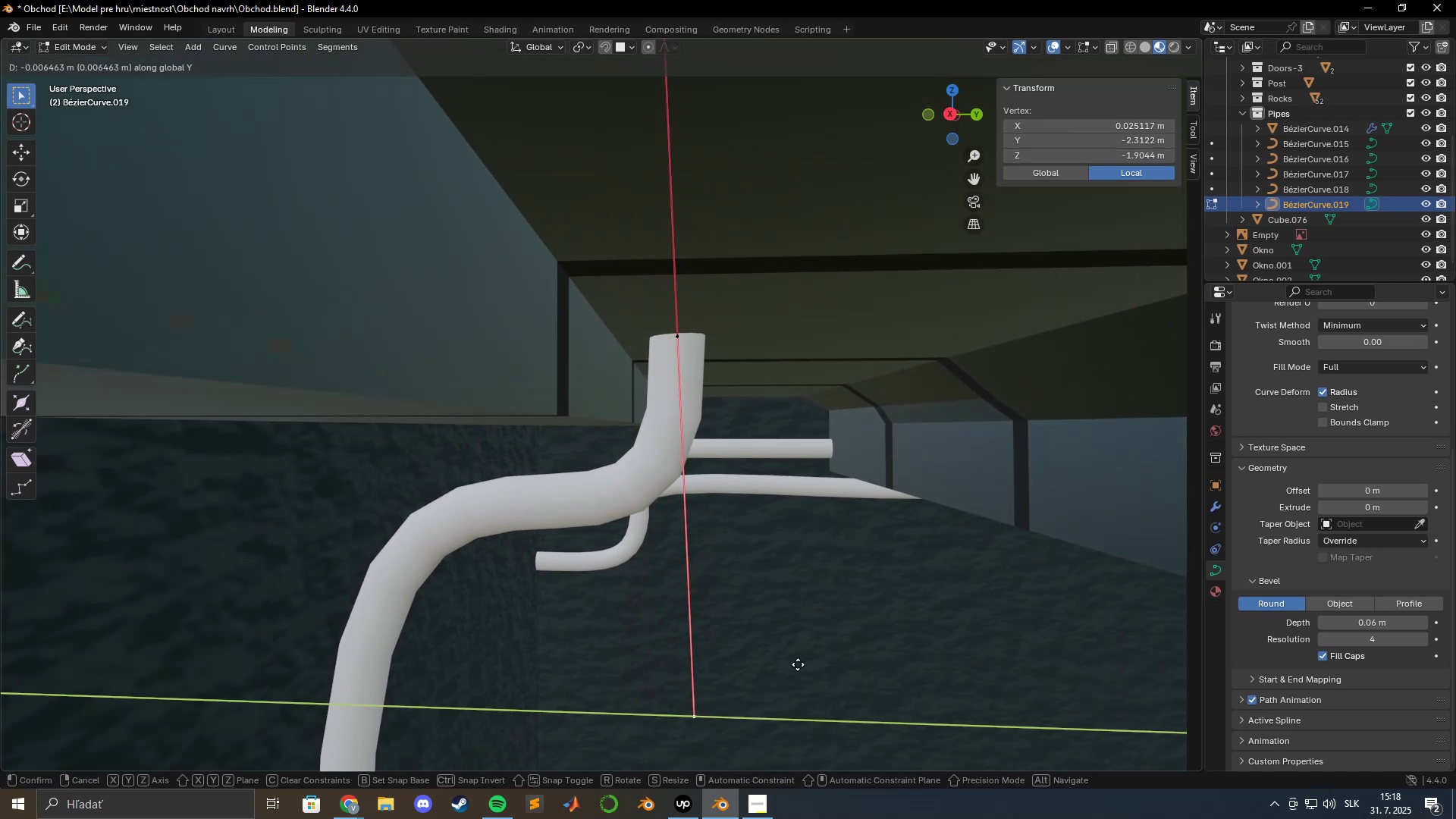 
hold_key(key=ShiftLeft, duration=1.52)
 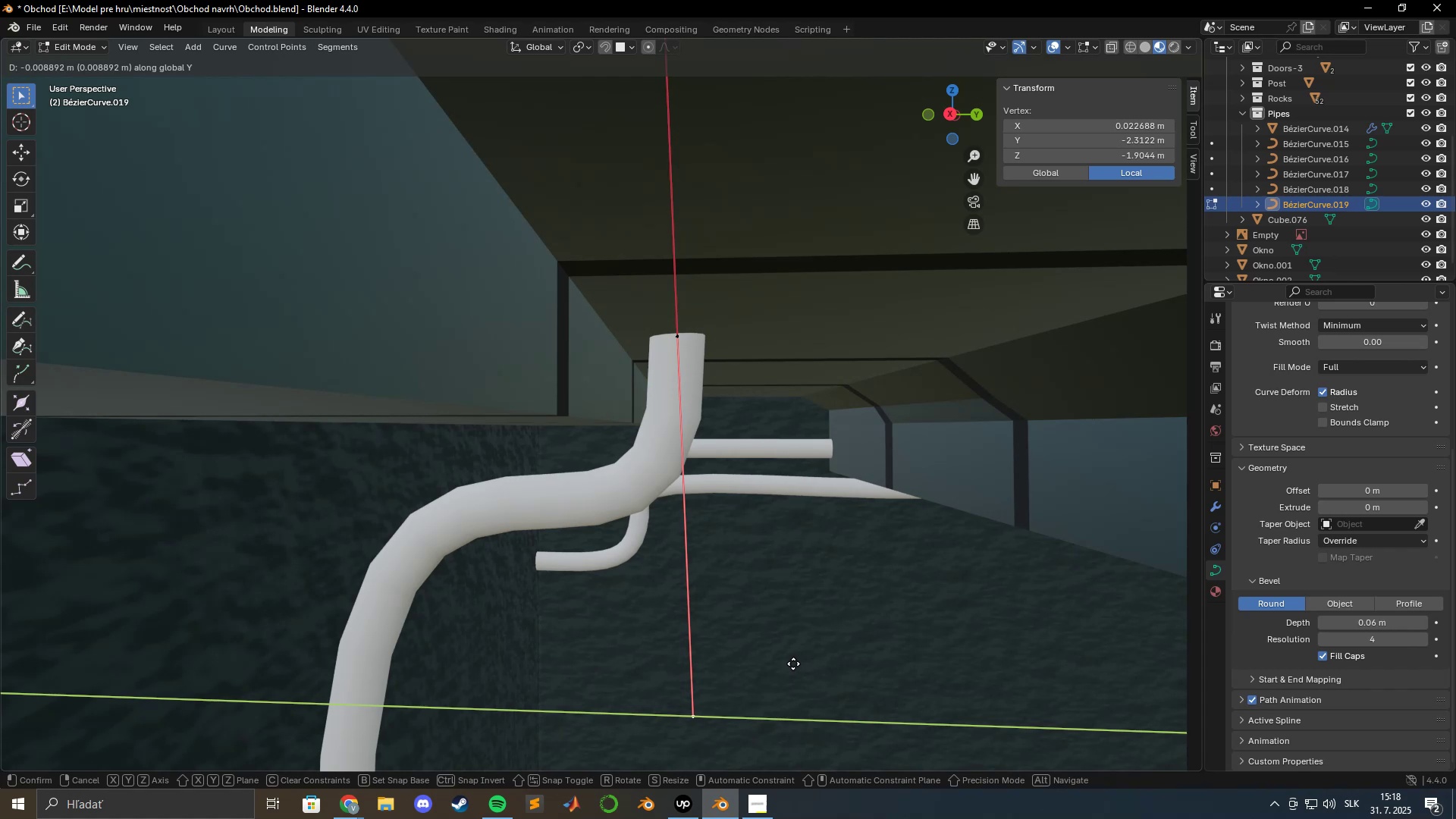 
hold_key(key=ShiftLeft, duration=1.53)
 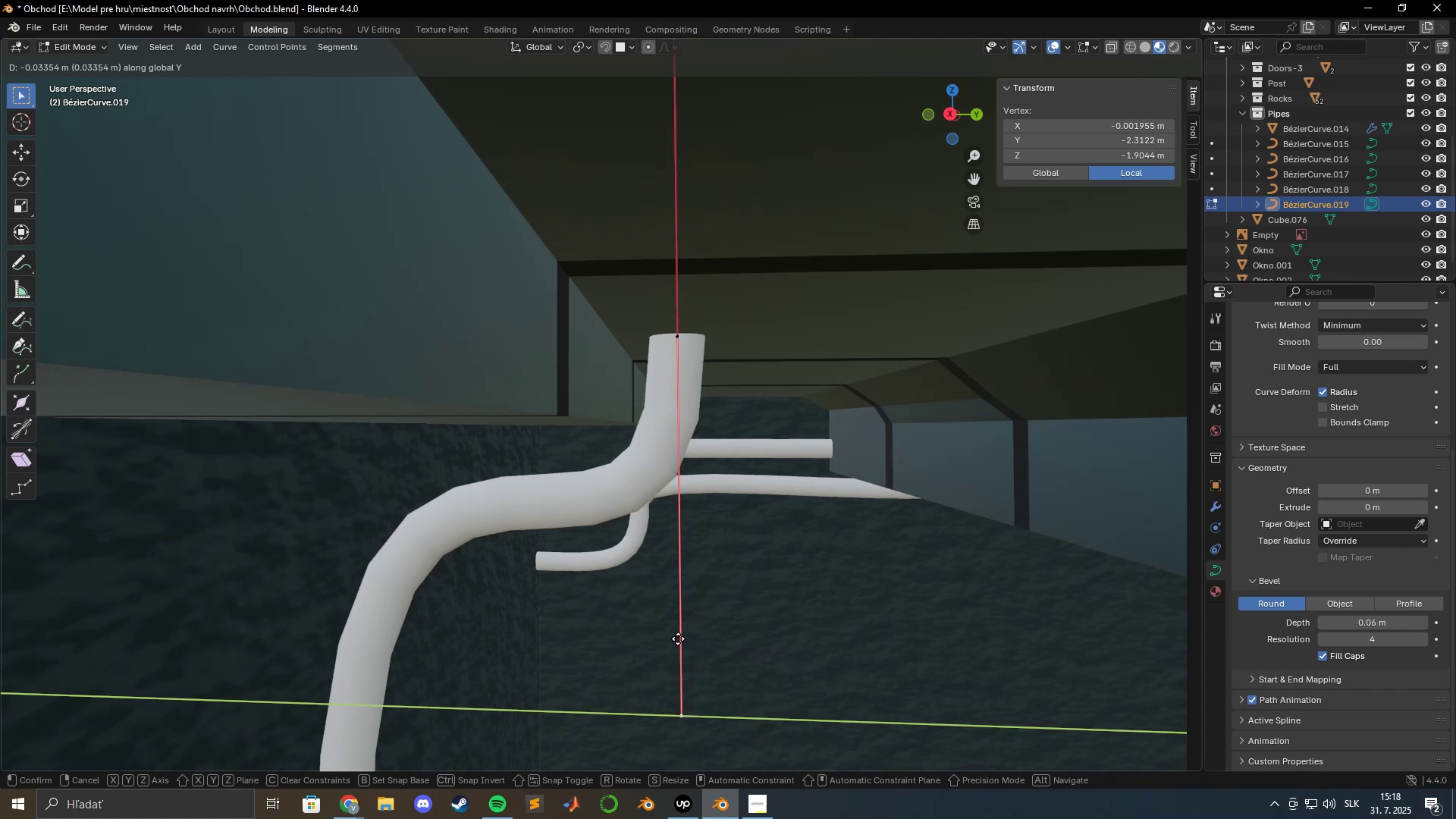 
hold_key(key=ShiftLeft, duration=1.51)
left_click([670, 632])
 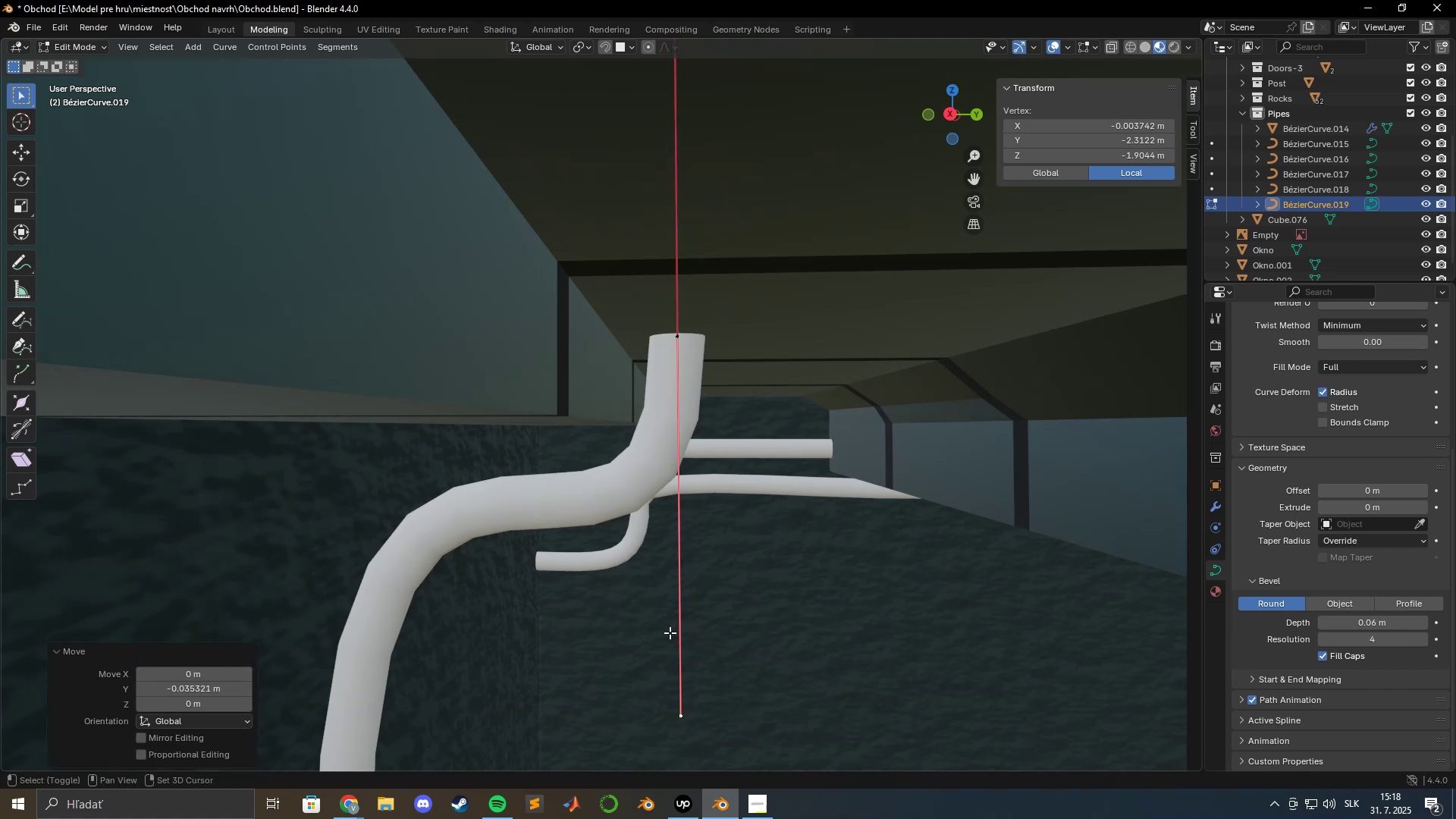 
key(Shift+ShiftLeft)
 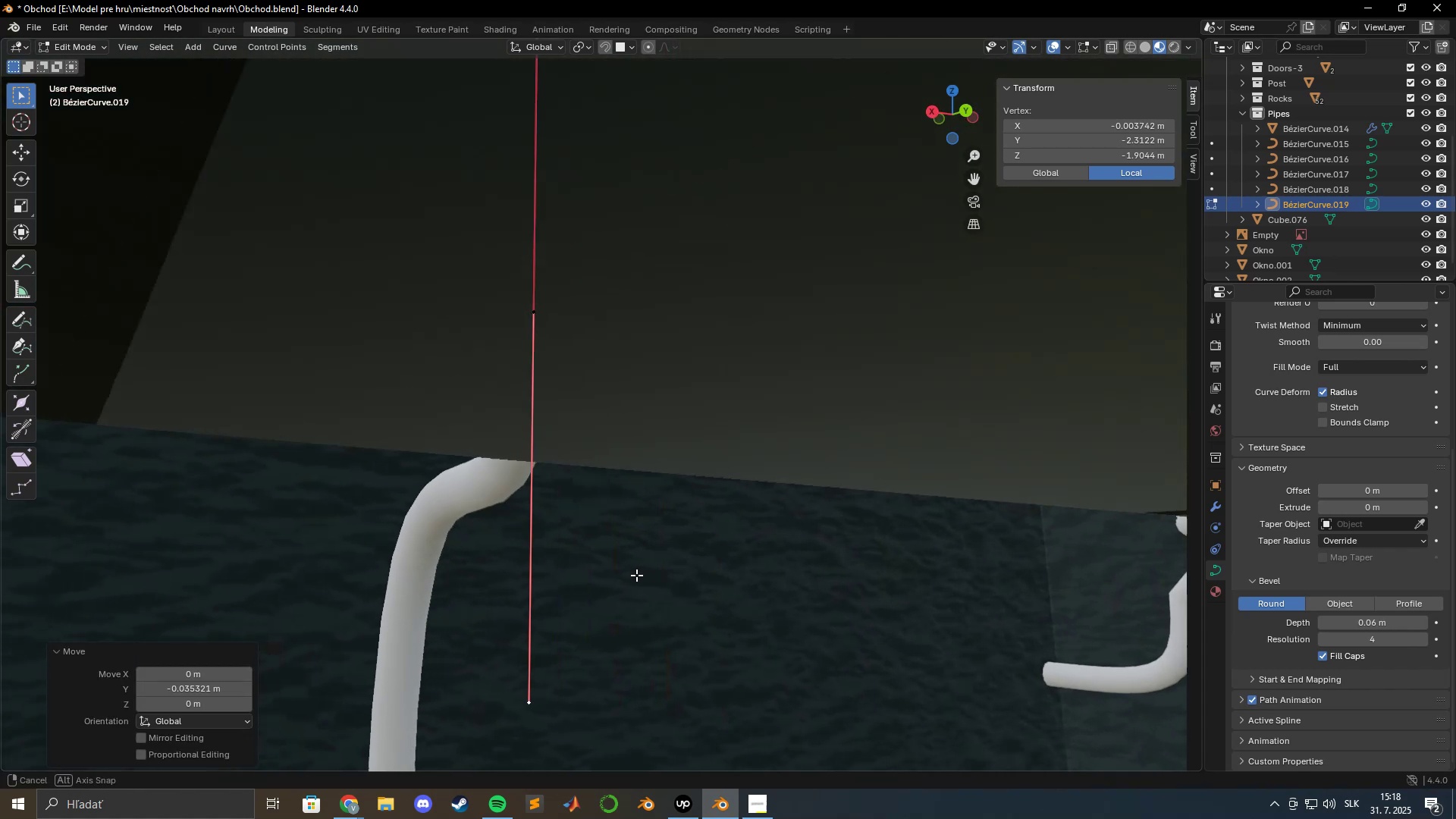 
scroll: coordinate [667, 556], scroll_direction: down, amount: 3.0
 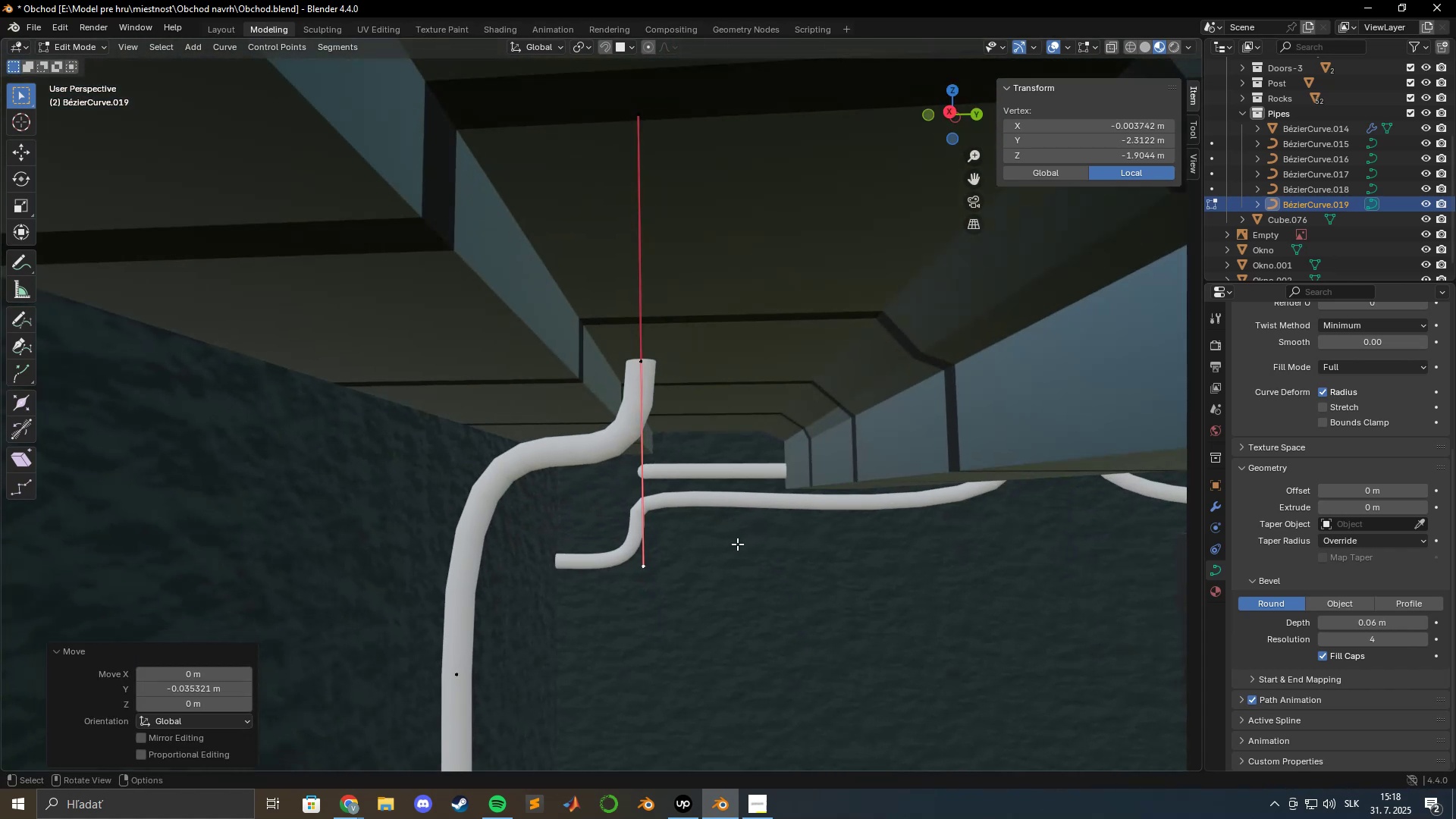 
left_click([641, 368])
 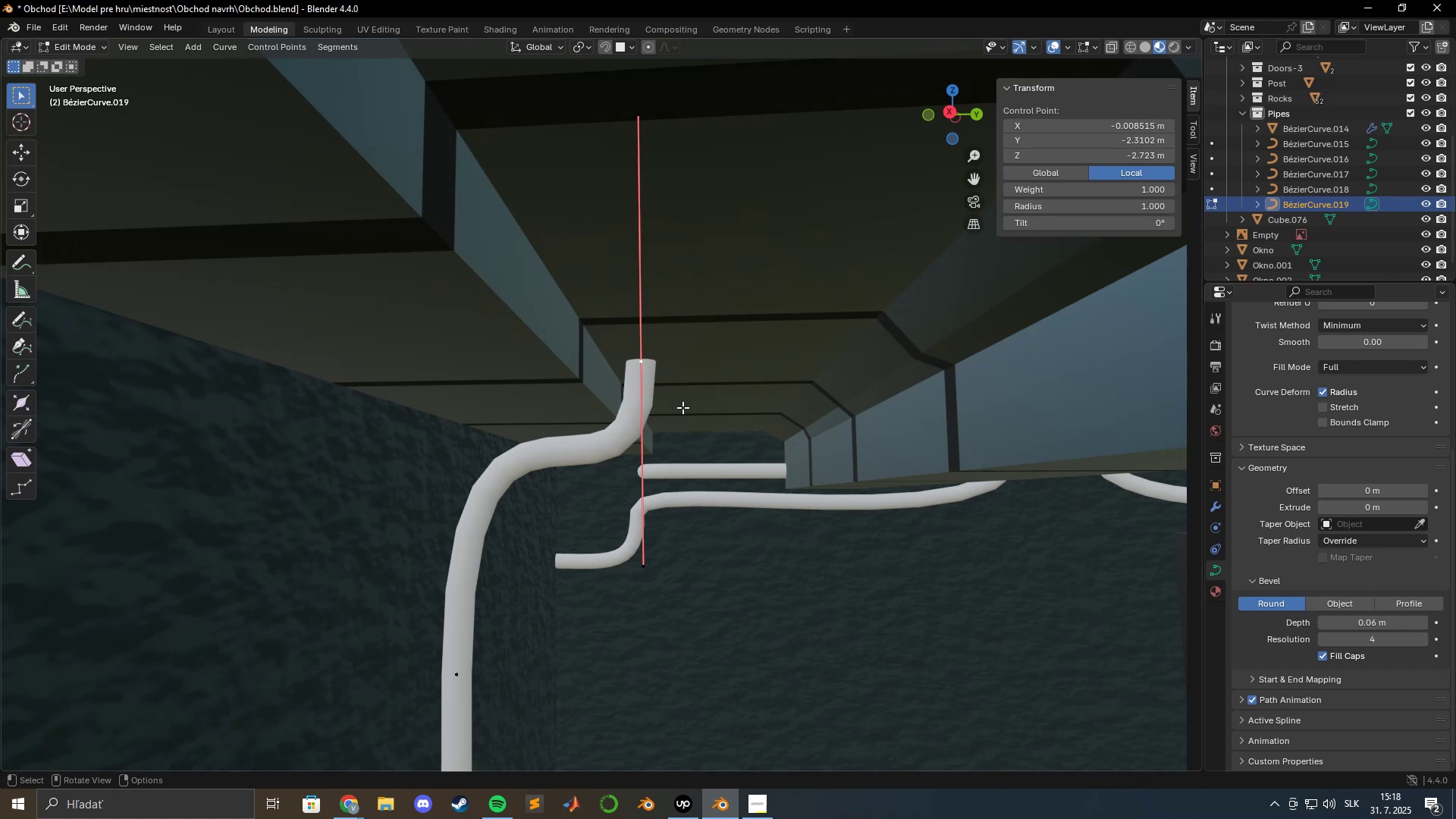 
type(gz)
 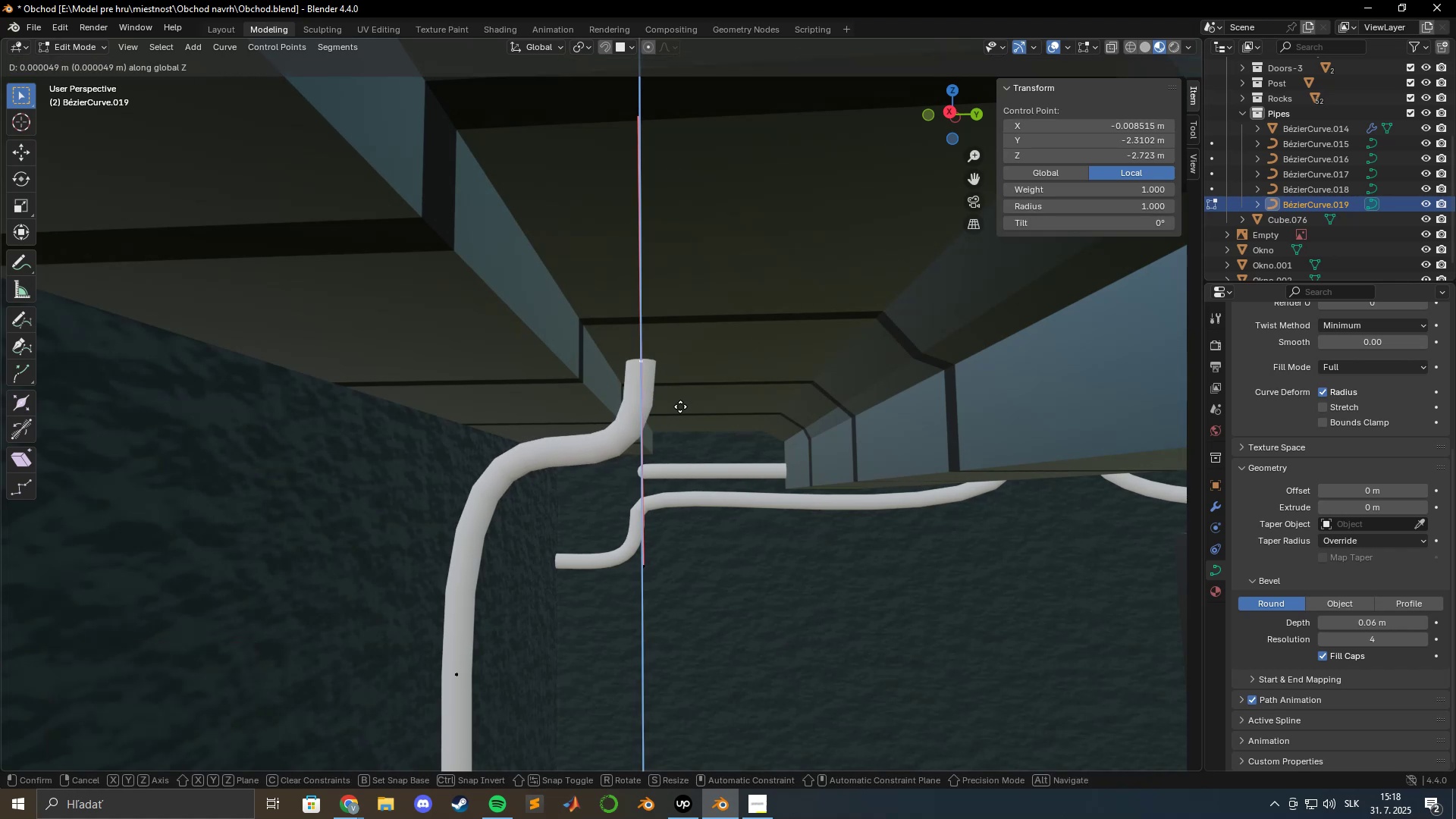 
left_click([680, 405])
 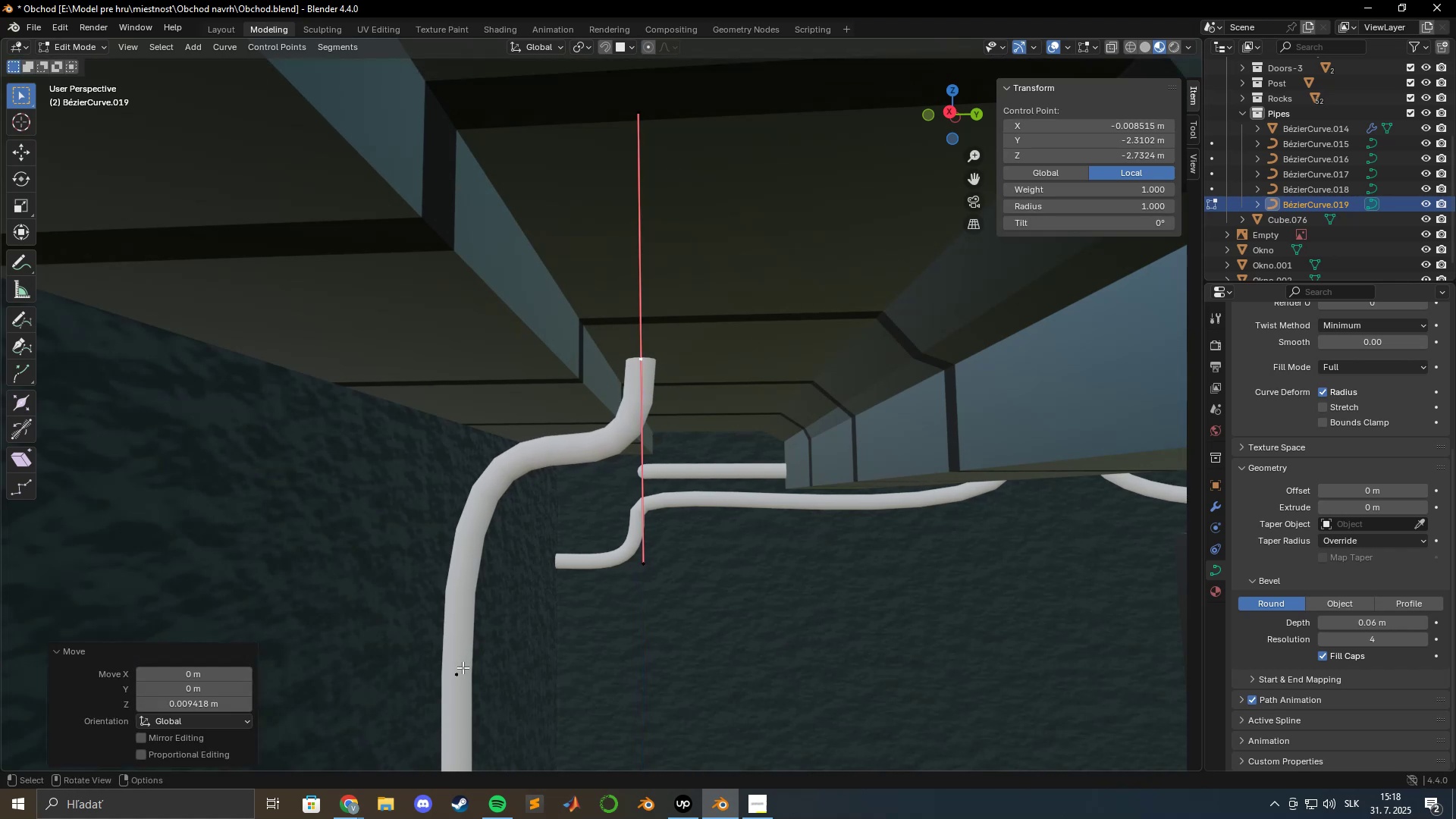 
left_click([448, 682])
 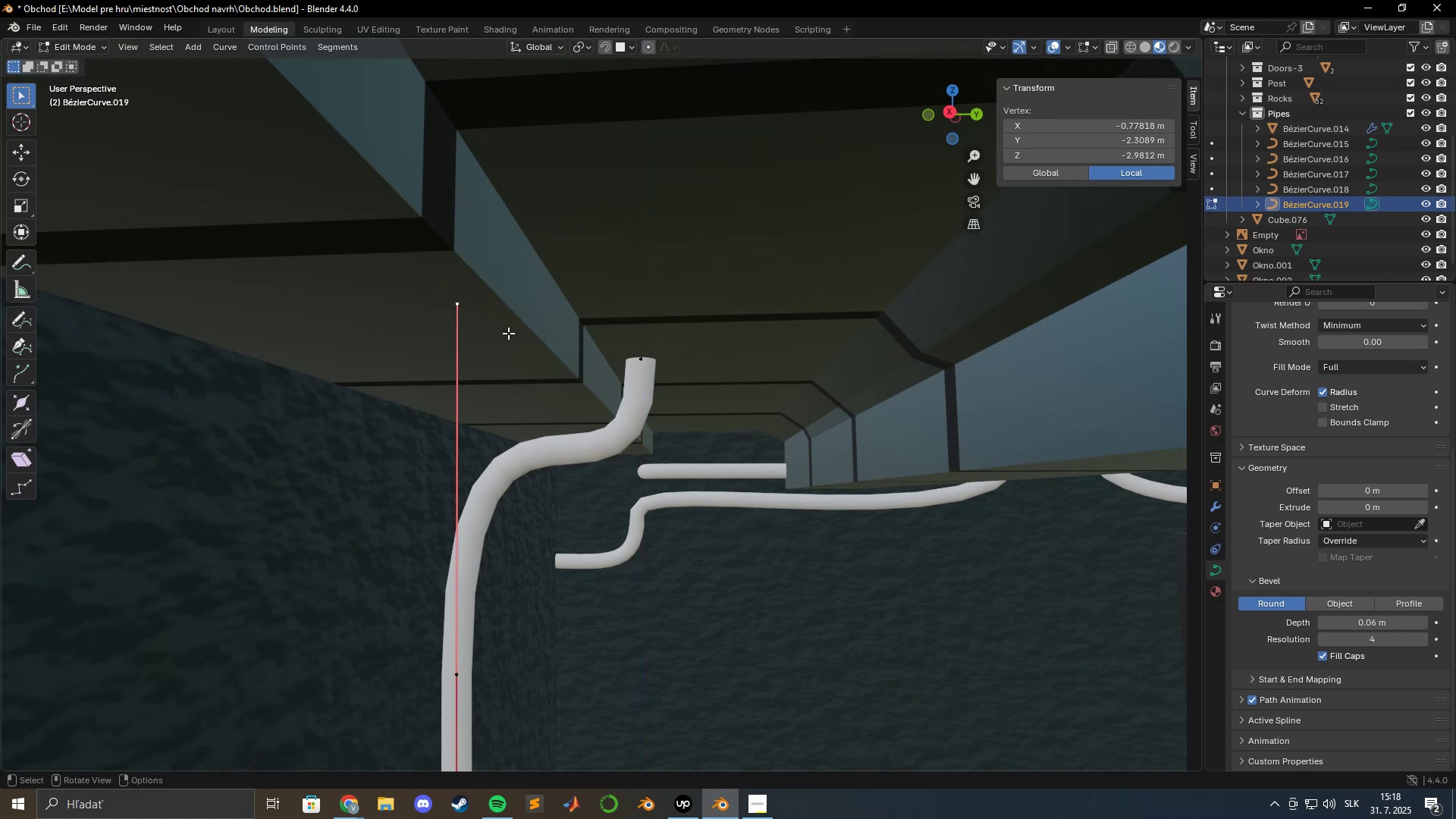 
type(gz)
 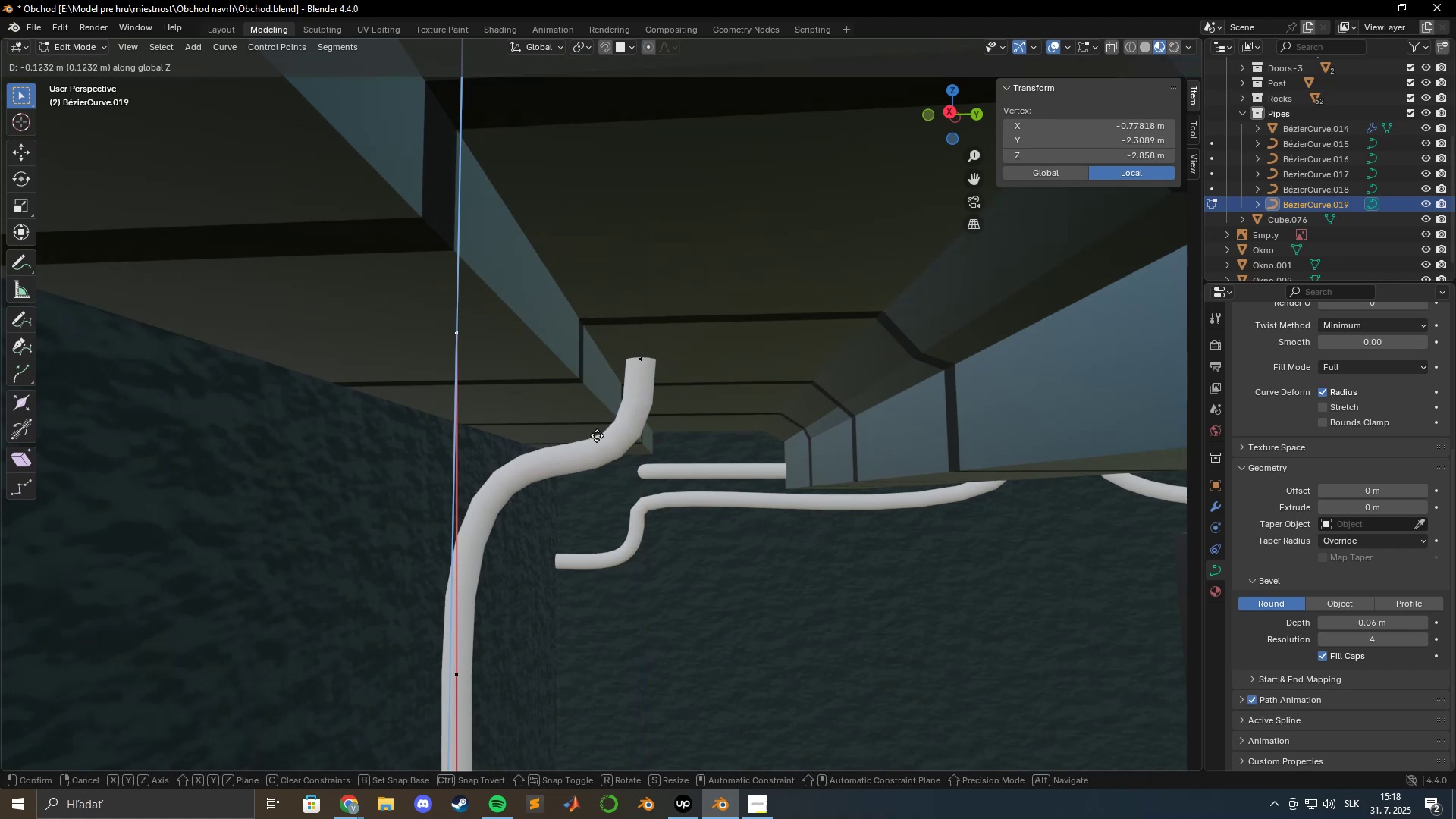 
left_click([597, 435])
 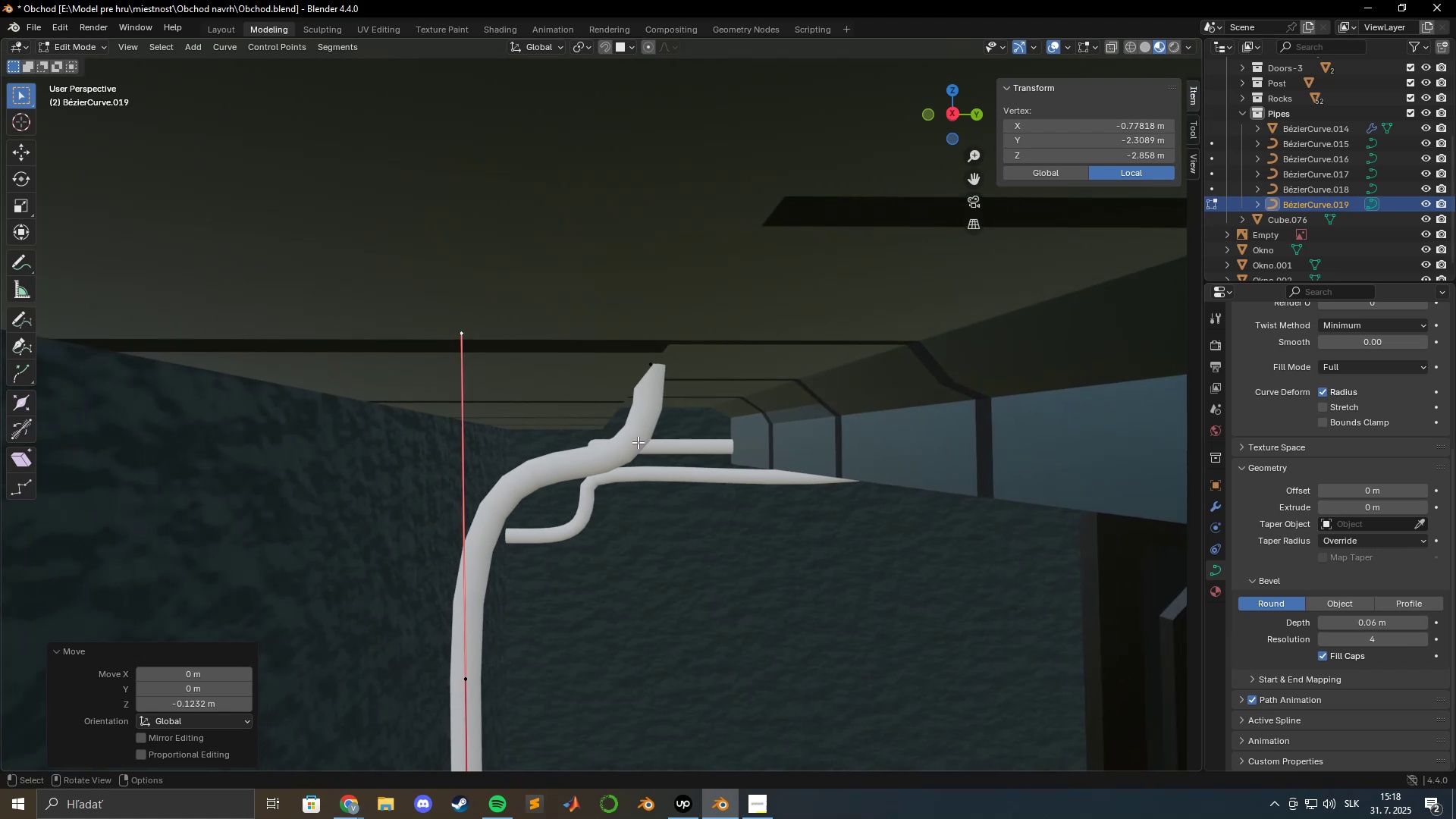 
scroll: coordinate [627, 438], scroll_direction: up, amount: 1.0
 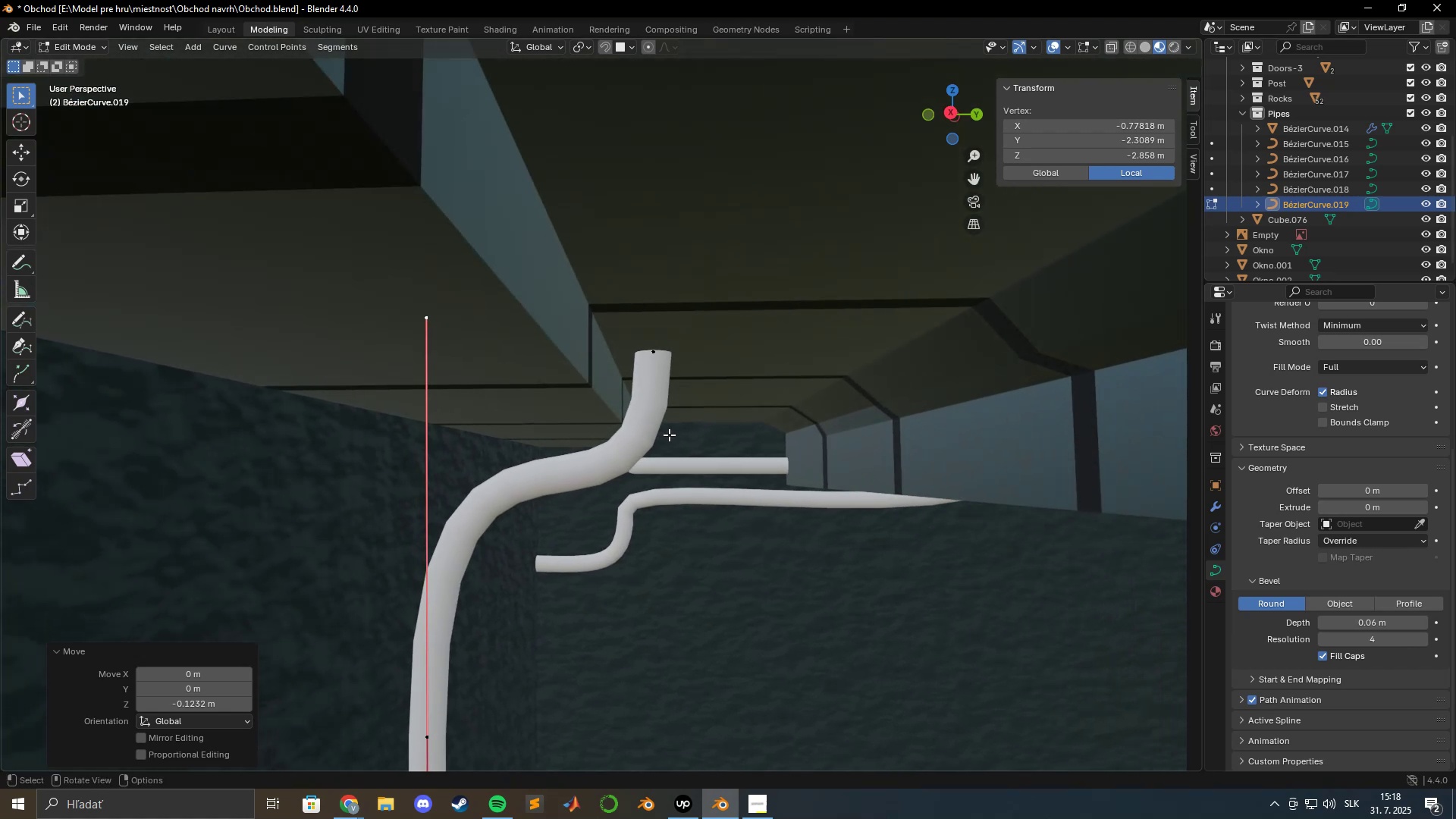 
scroll: coordinate [734, 463], scroll_direction: down, amount: 9.0
 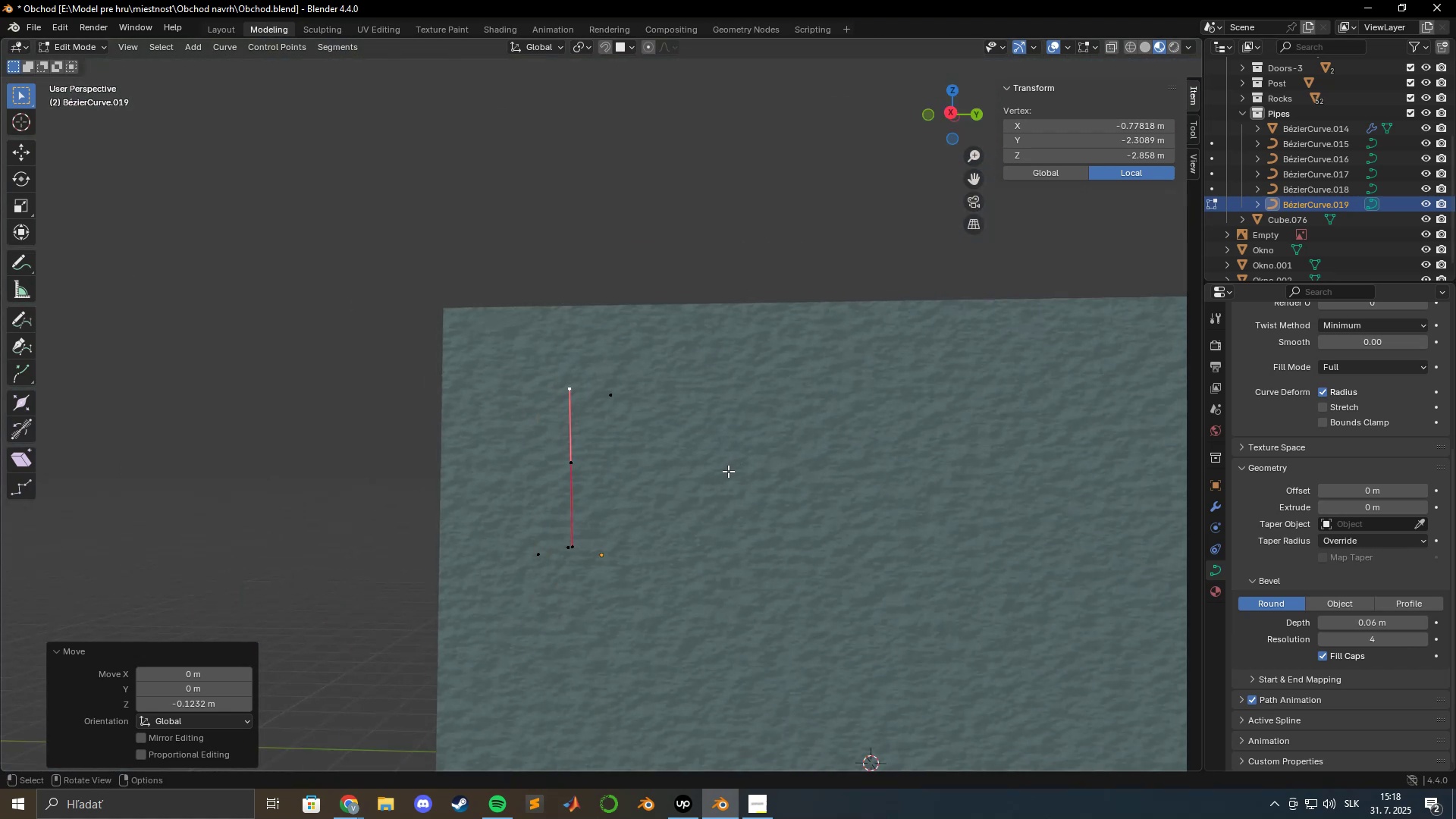 
scroll: coordinate [722, 475], scroll_direction: up, amount: 4.0
 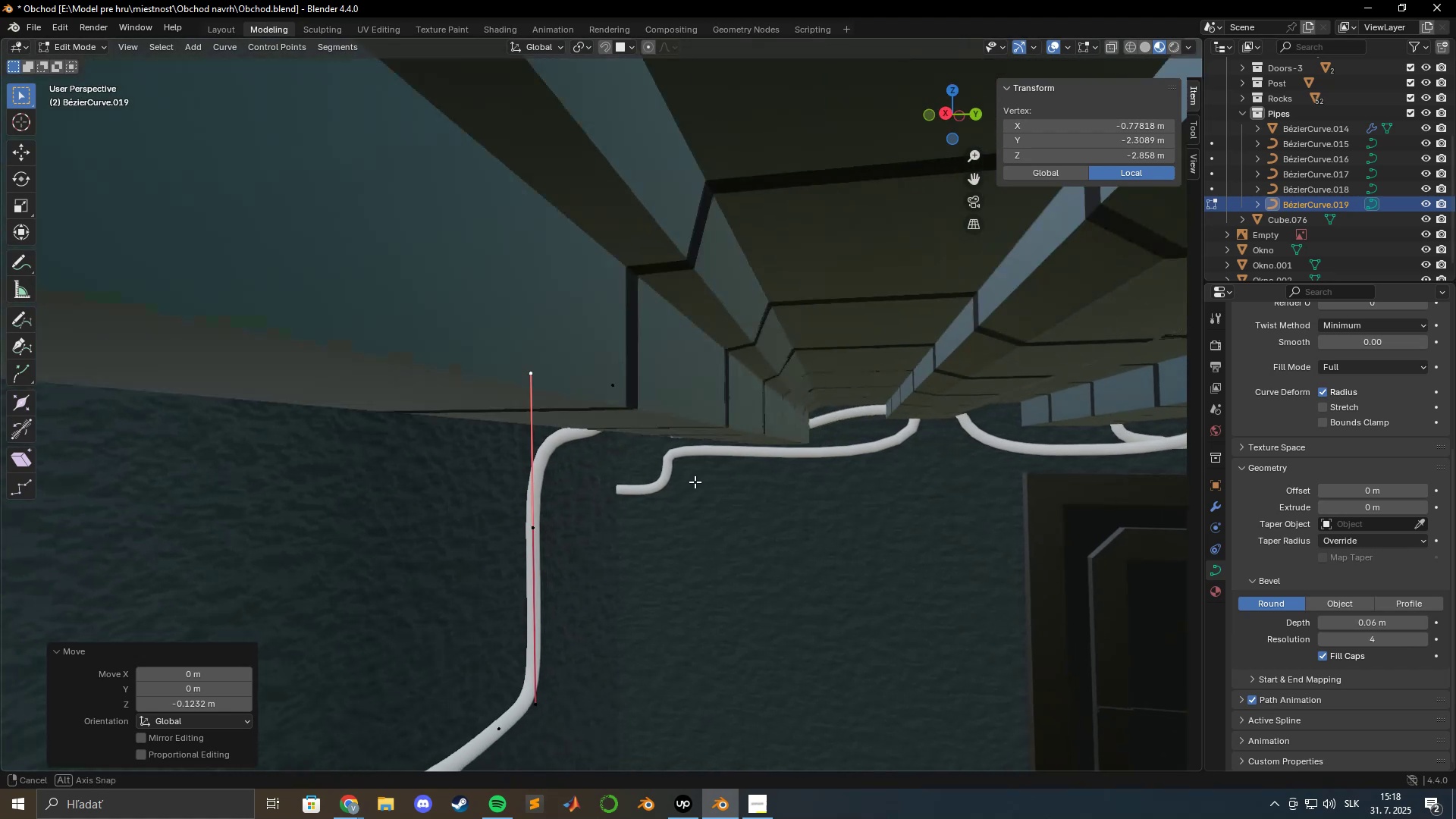 
hold_key(key=ShiftLeft, duration=1.28)
 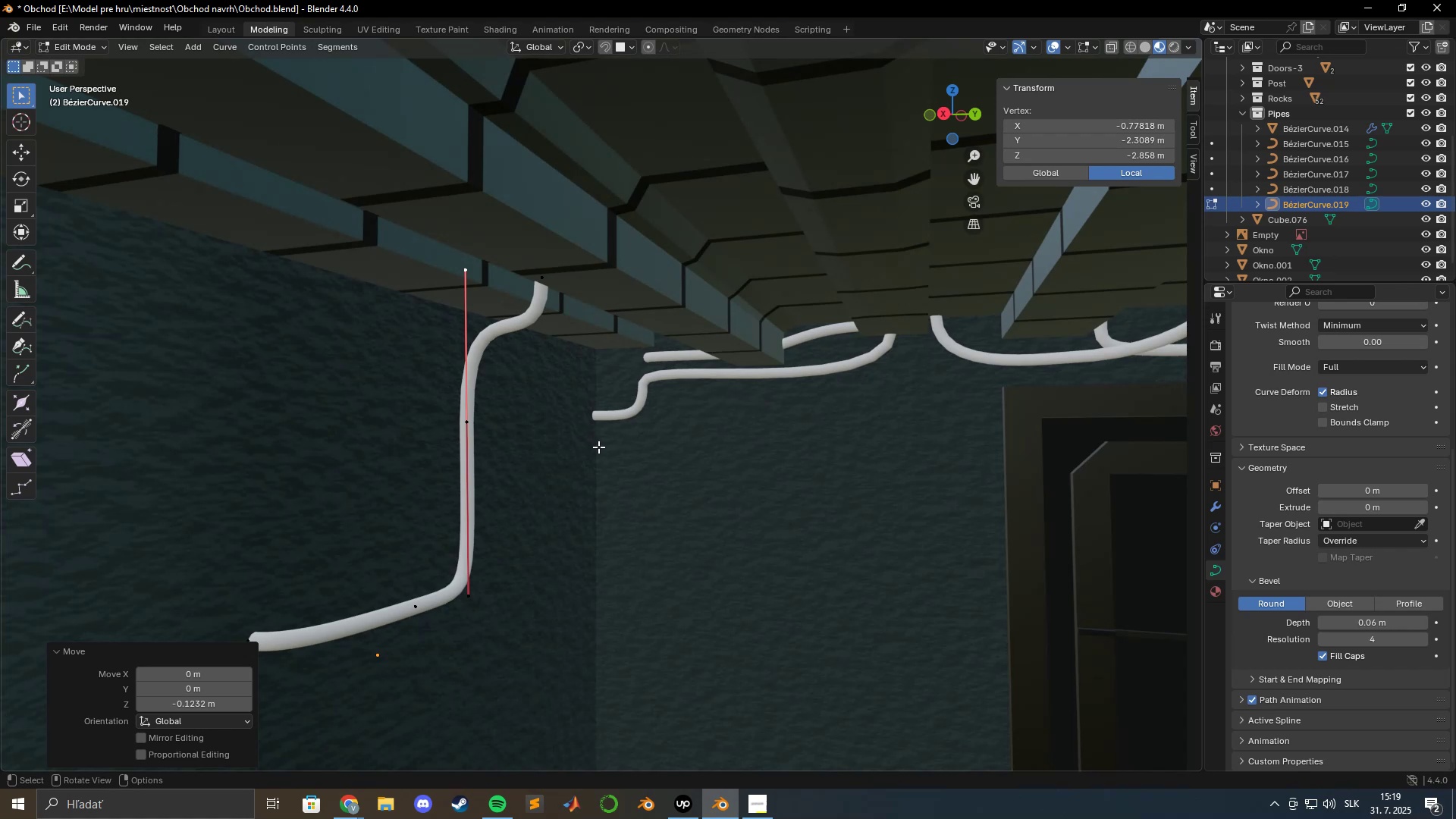 
key(Tab)
 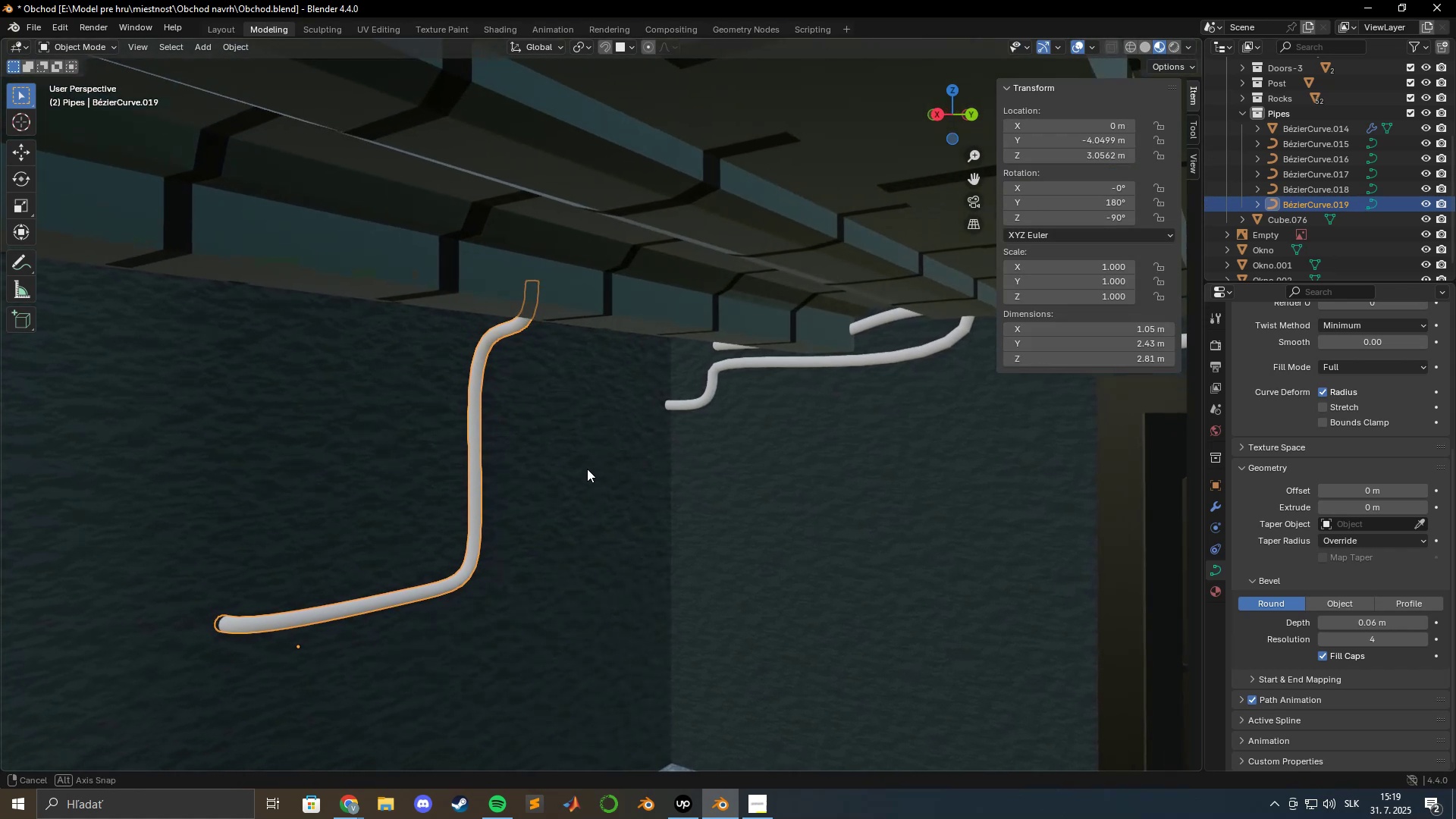 
scroll: coordinate [683, 478], scroll_direction: down, amount: 7.0
 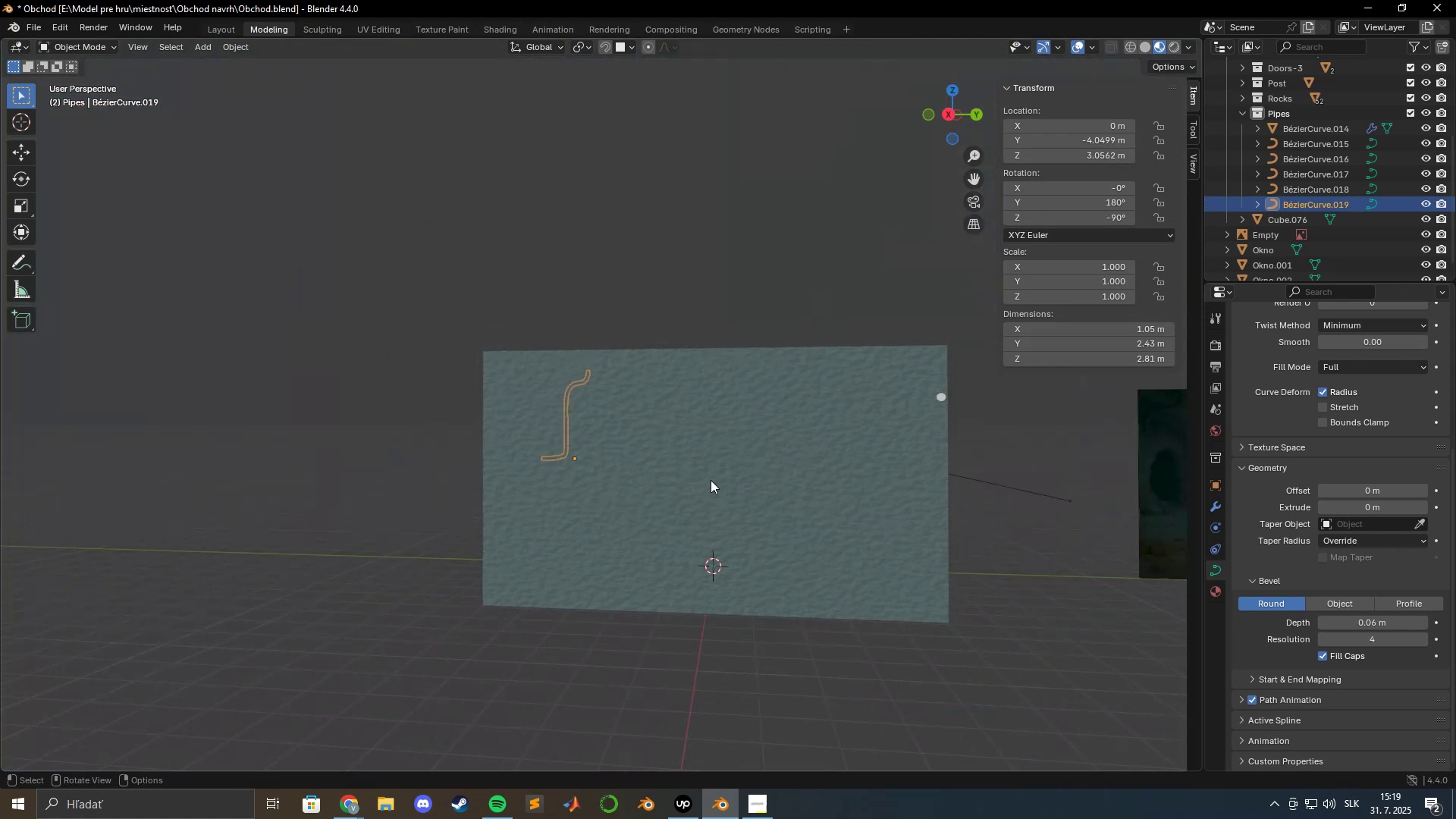 
hold_key(key=ShiftLeft, duration=1.5)
 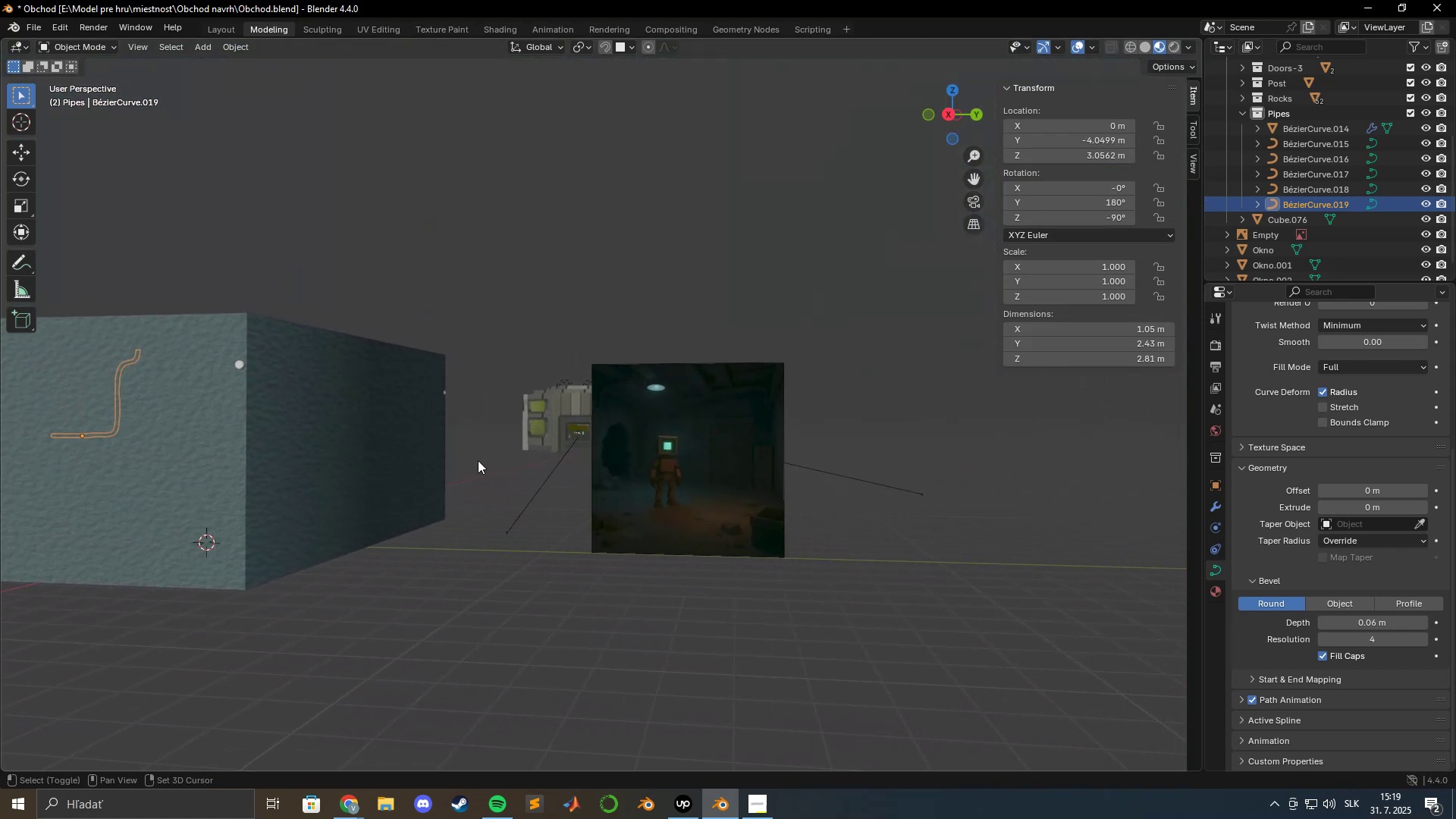 
key(Shift+ShiftLeft)
 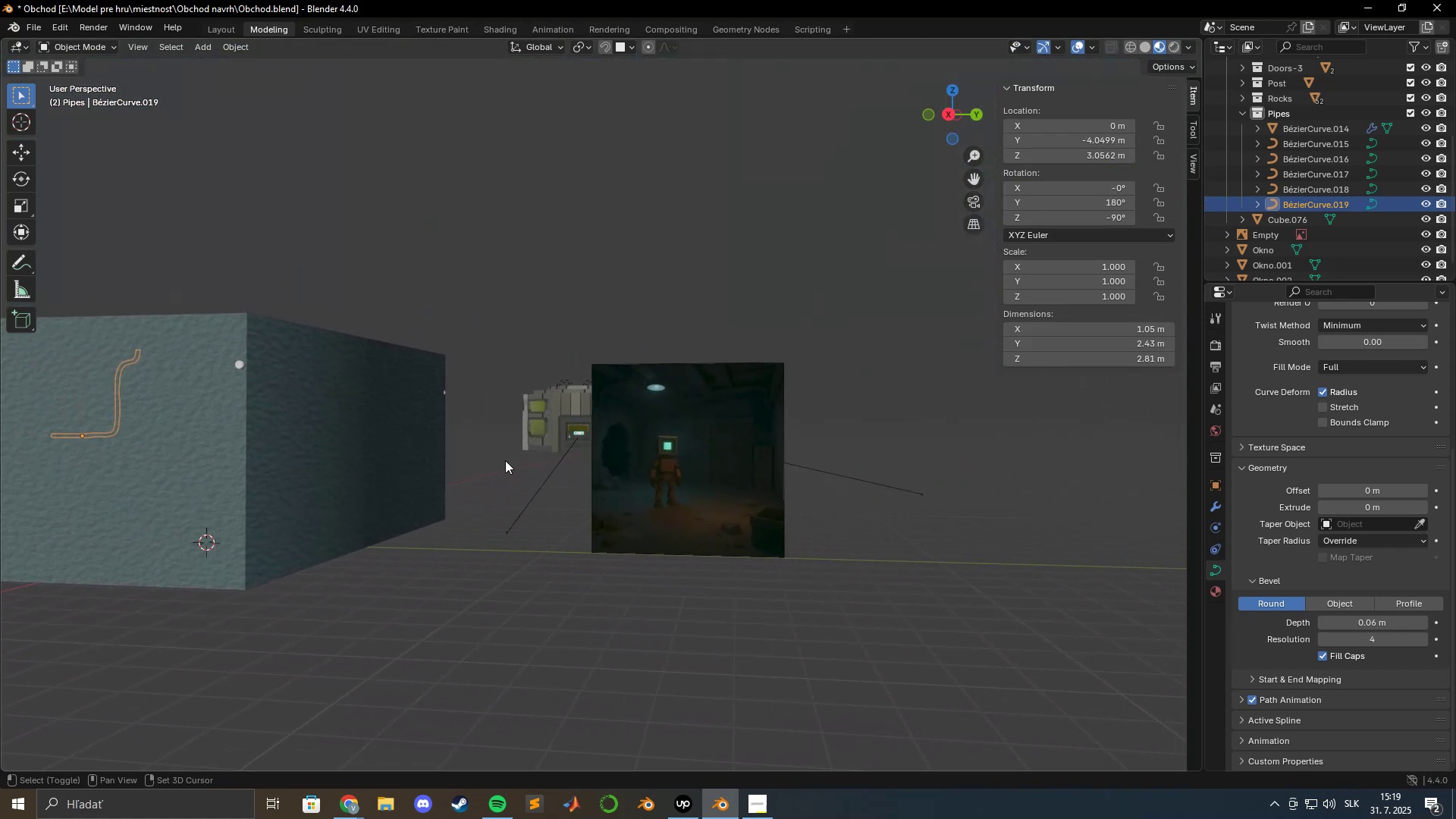 
key(Shift+ShiftLeft)
 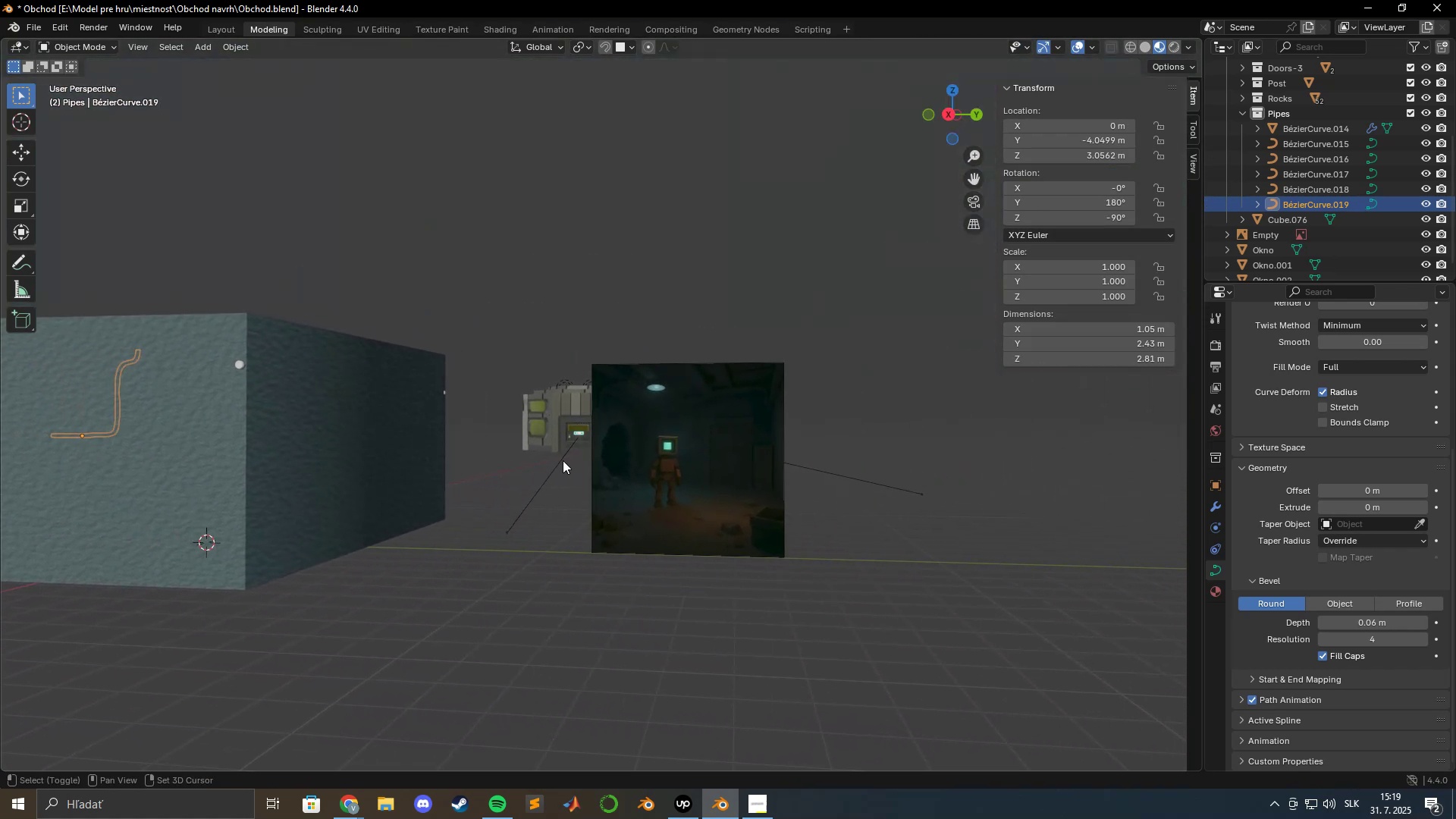 
key(Shift+ShiftLeft)
 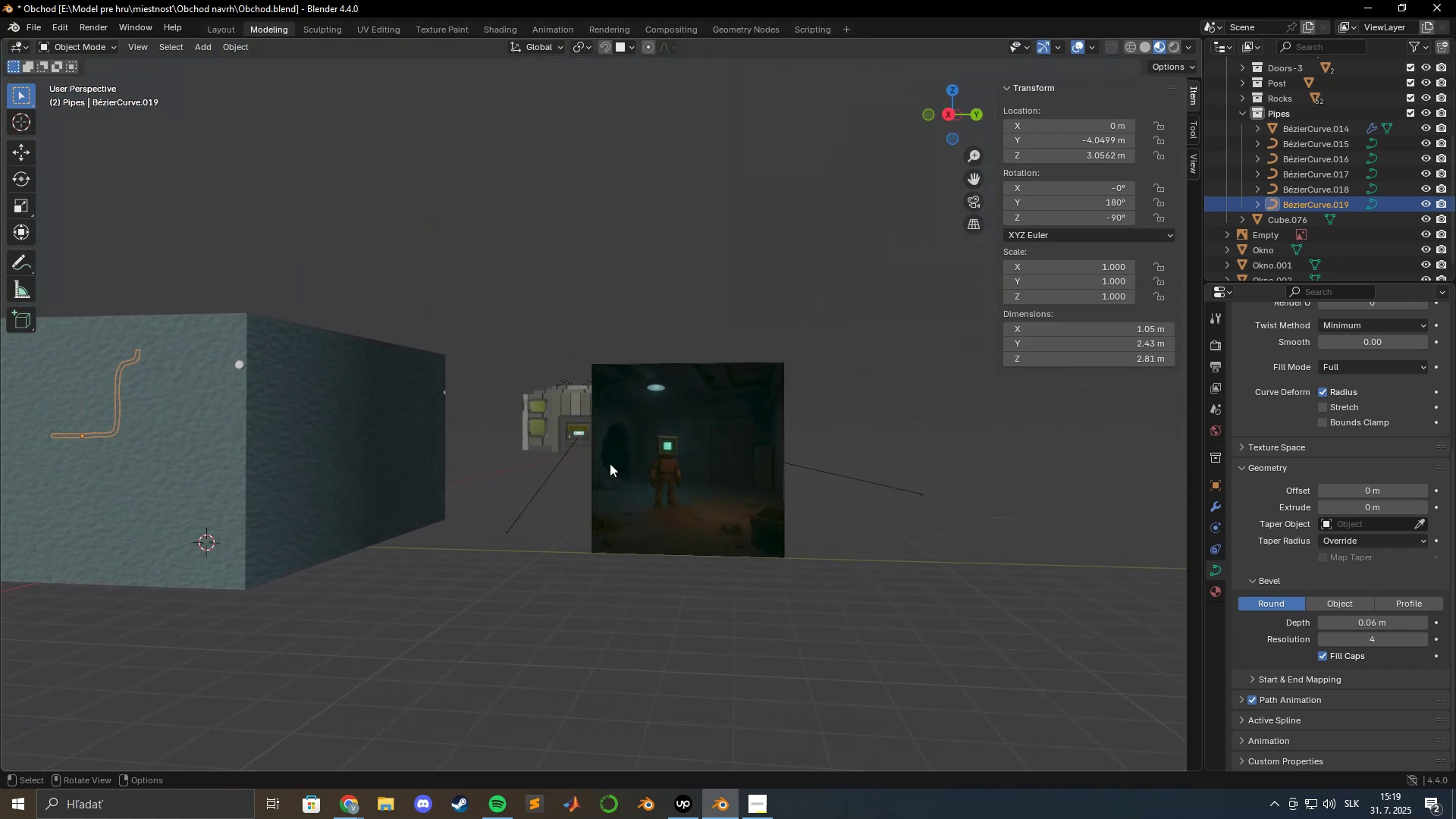 
key(Shift+ShiftLeft)
 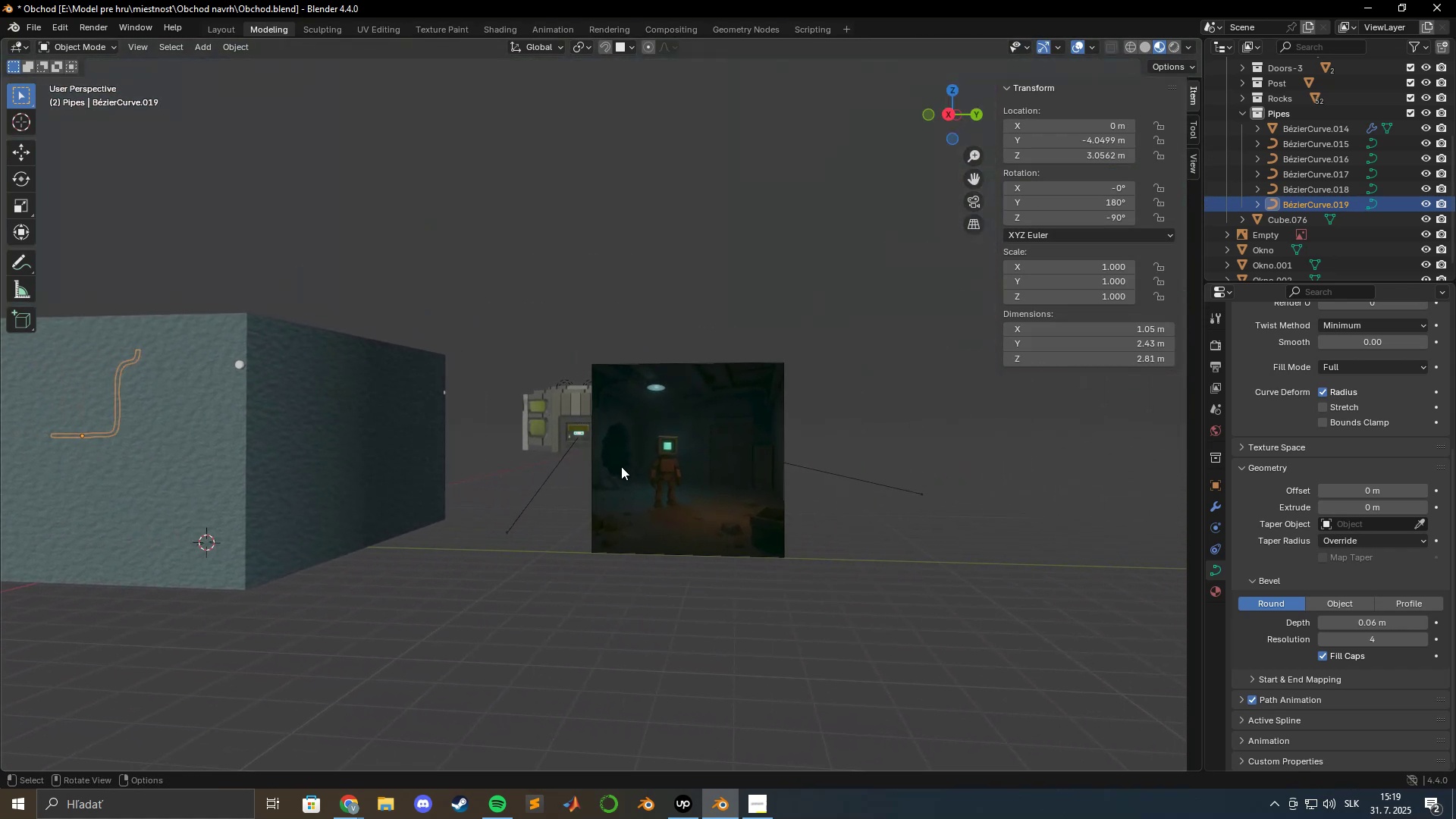 
scroll: coordinate [621, 468], scroll_direction: up, amount: 3.0
 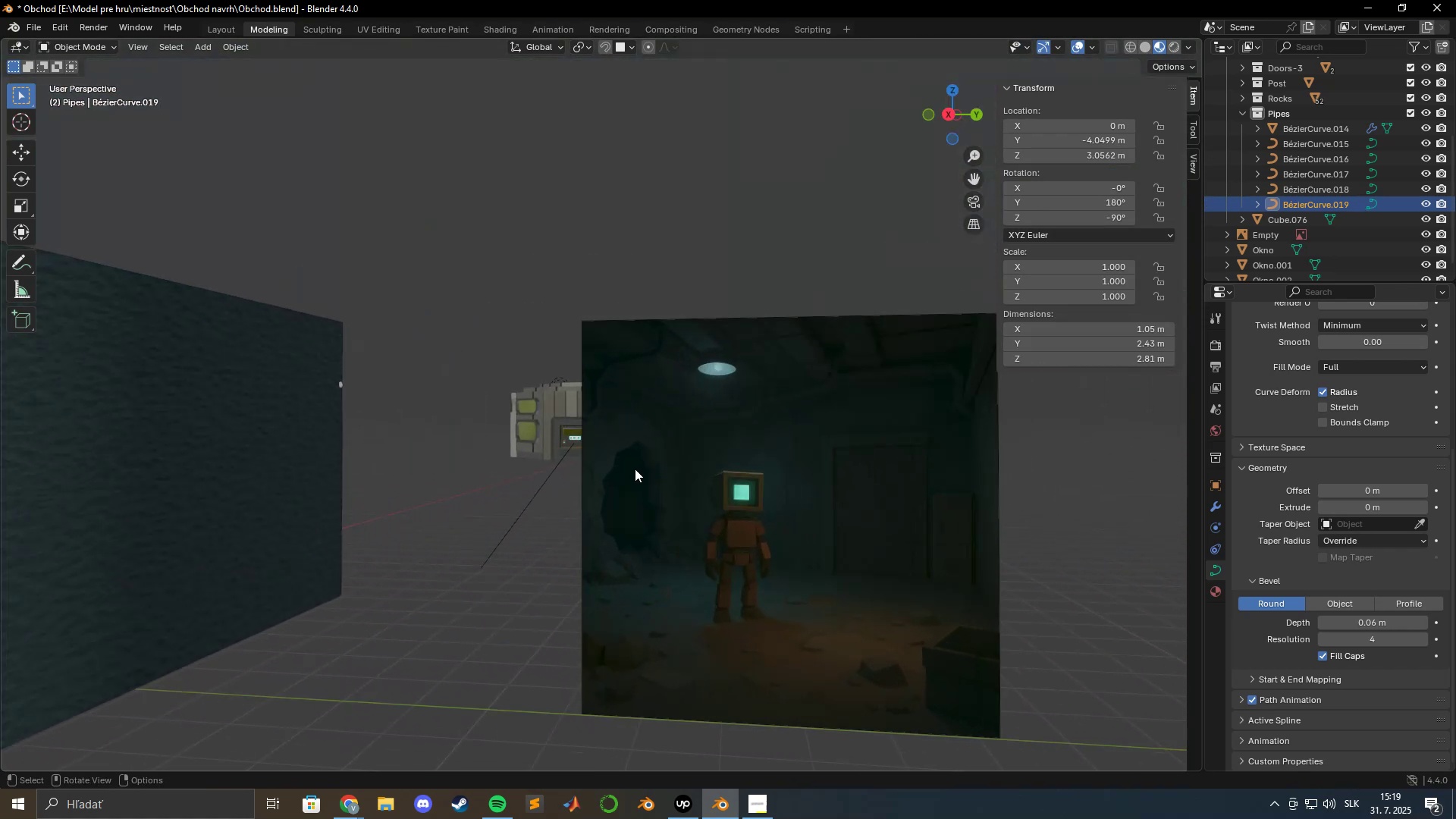 
key(Shift+ShiftLeft)
 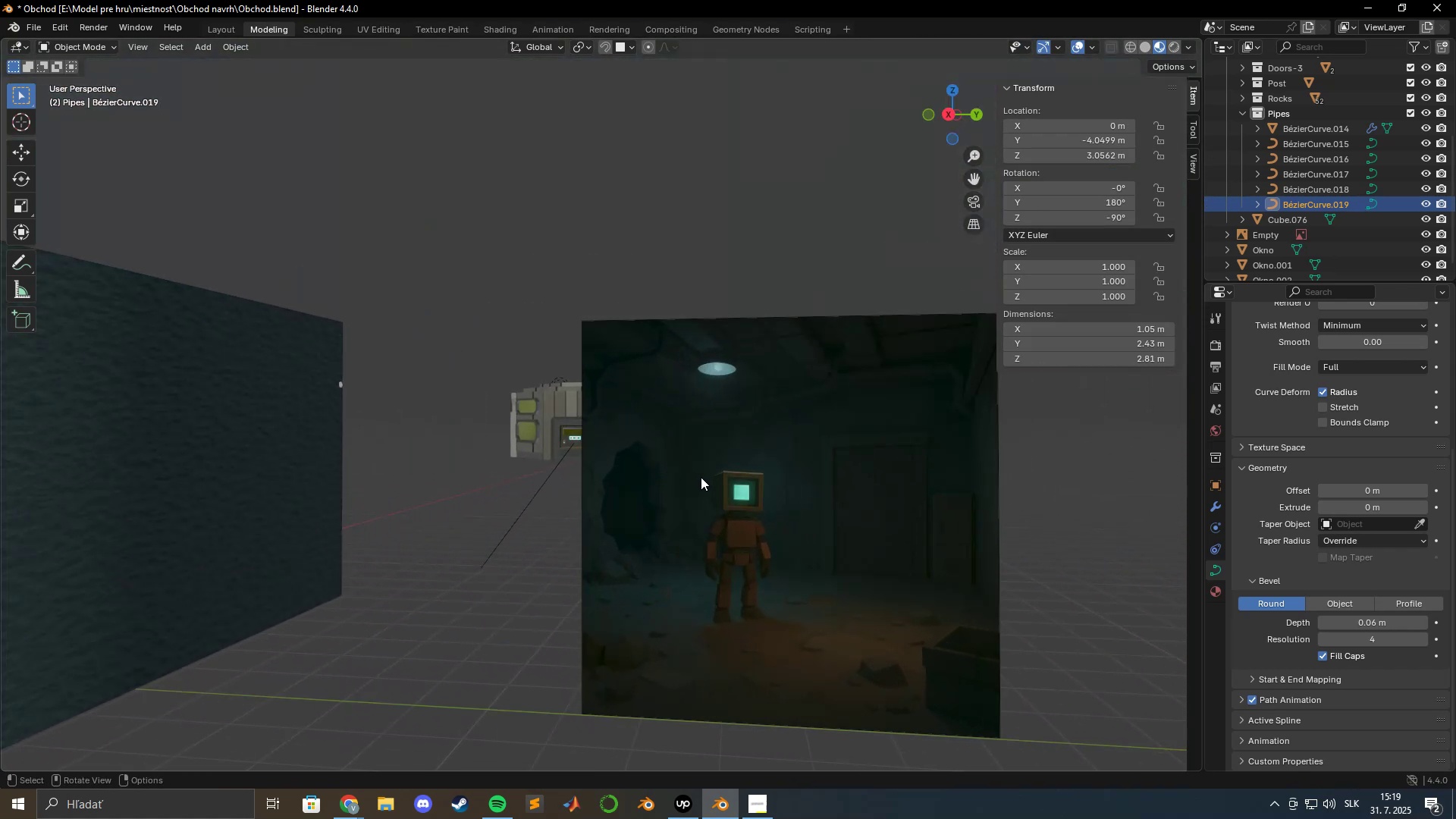 
scroll: coordinate [704, 477], scroll_direction: up, amount: 2.0
 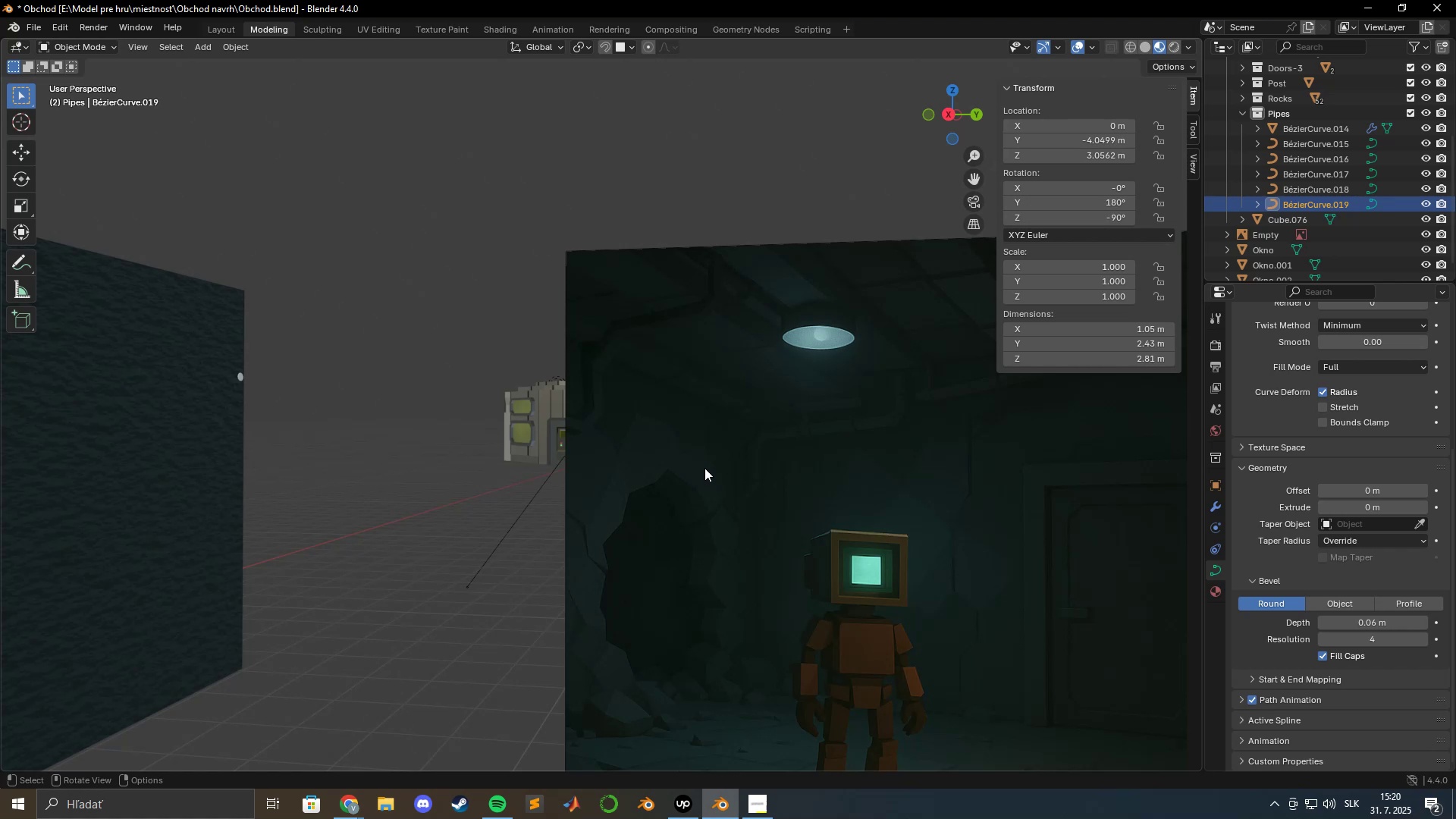 
wait(67.36)
 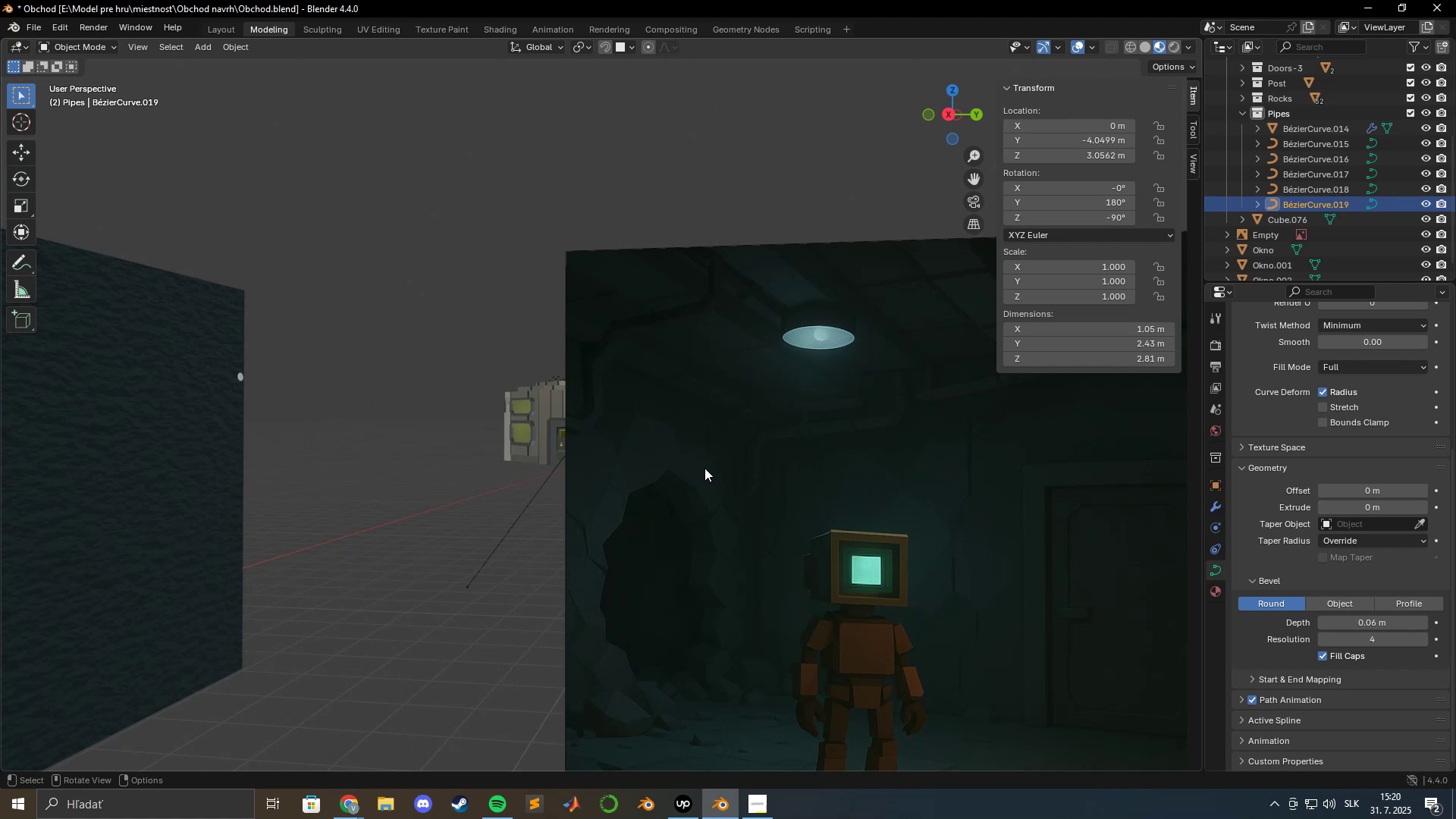 
hold_key(key=ShiftLeft, duration=1.5)
 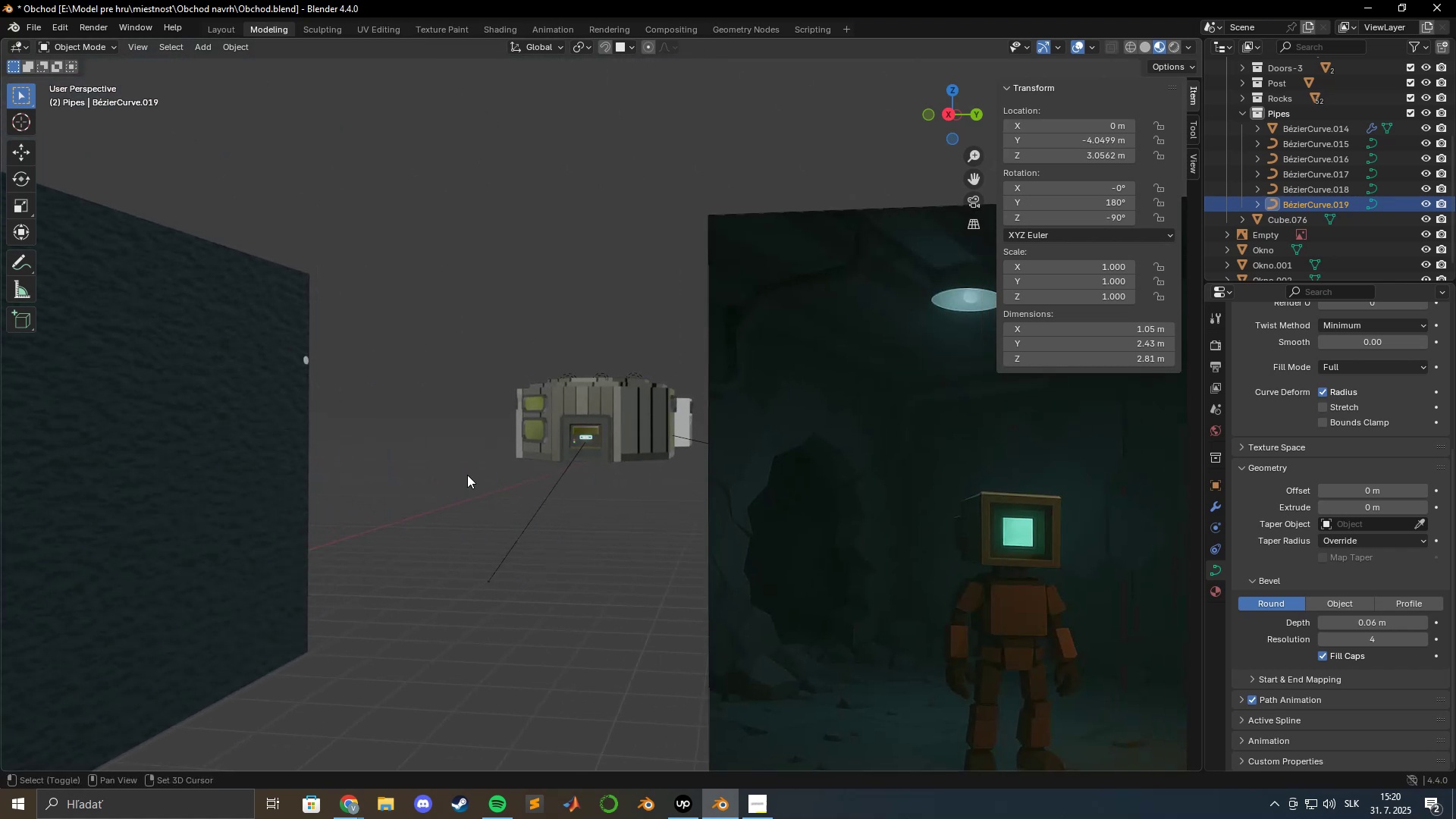 
hold_key(key=ShiftLeft, duration=1.21)
 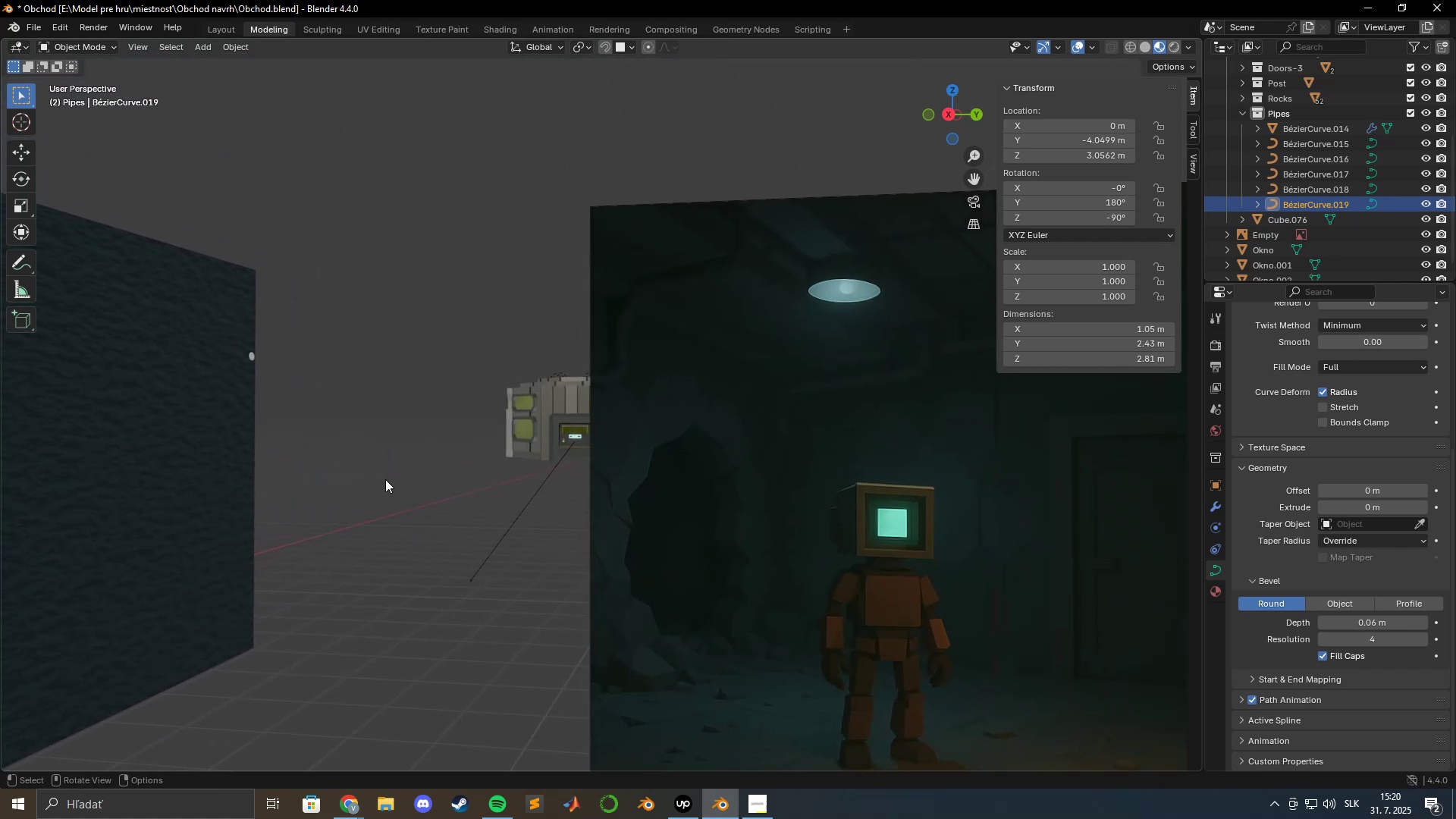 
key(Shift+ShiftLeft)
 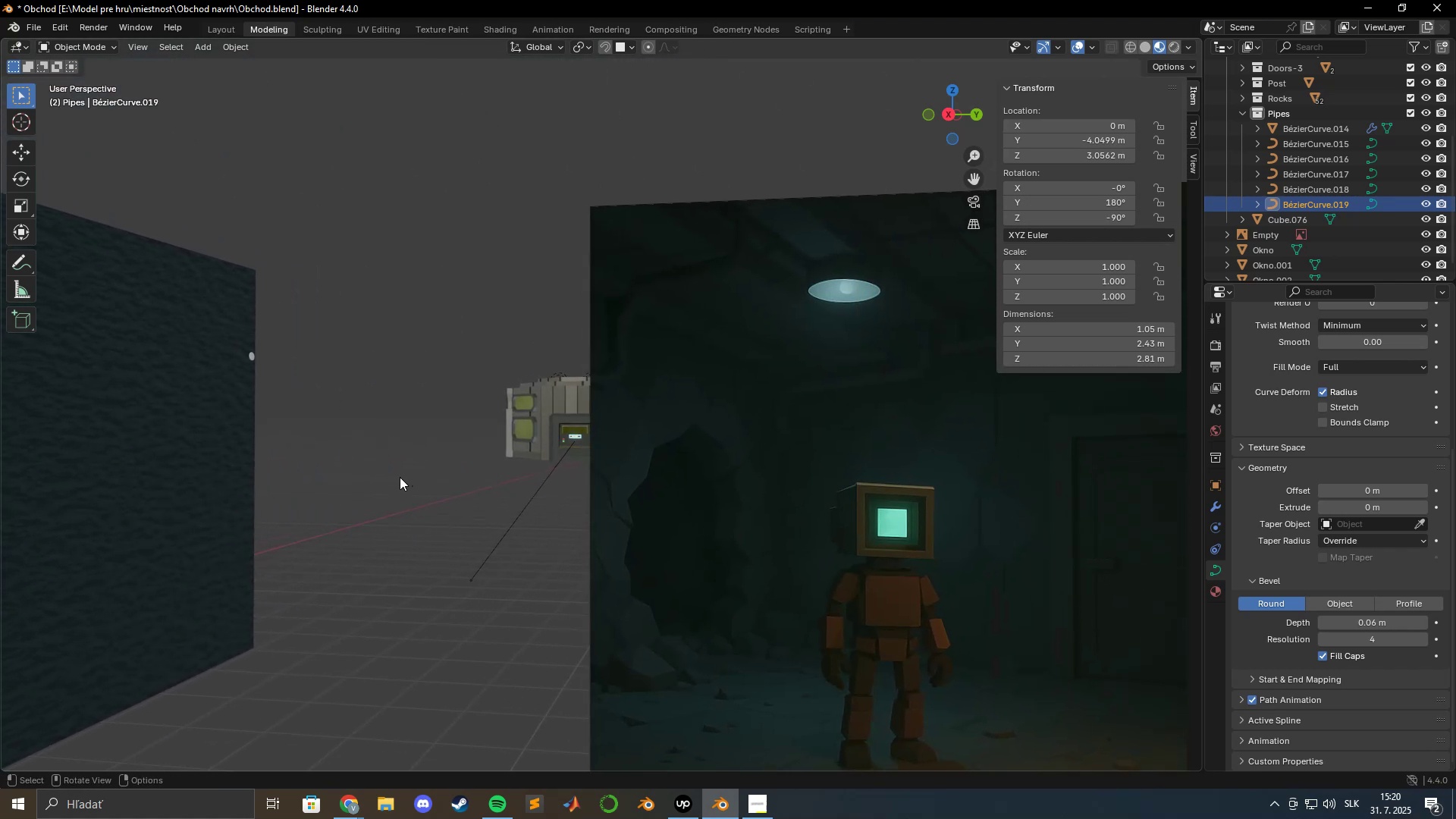 
hold_key(key=ShiftLeft, duration=1.46)
 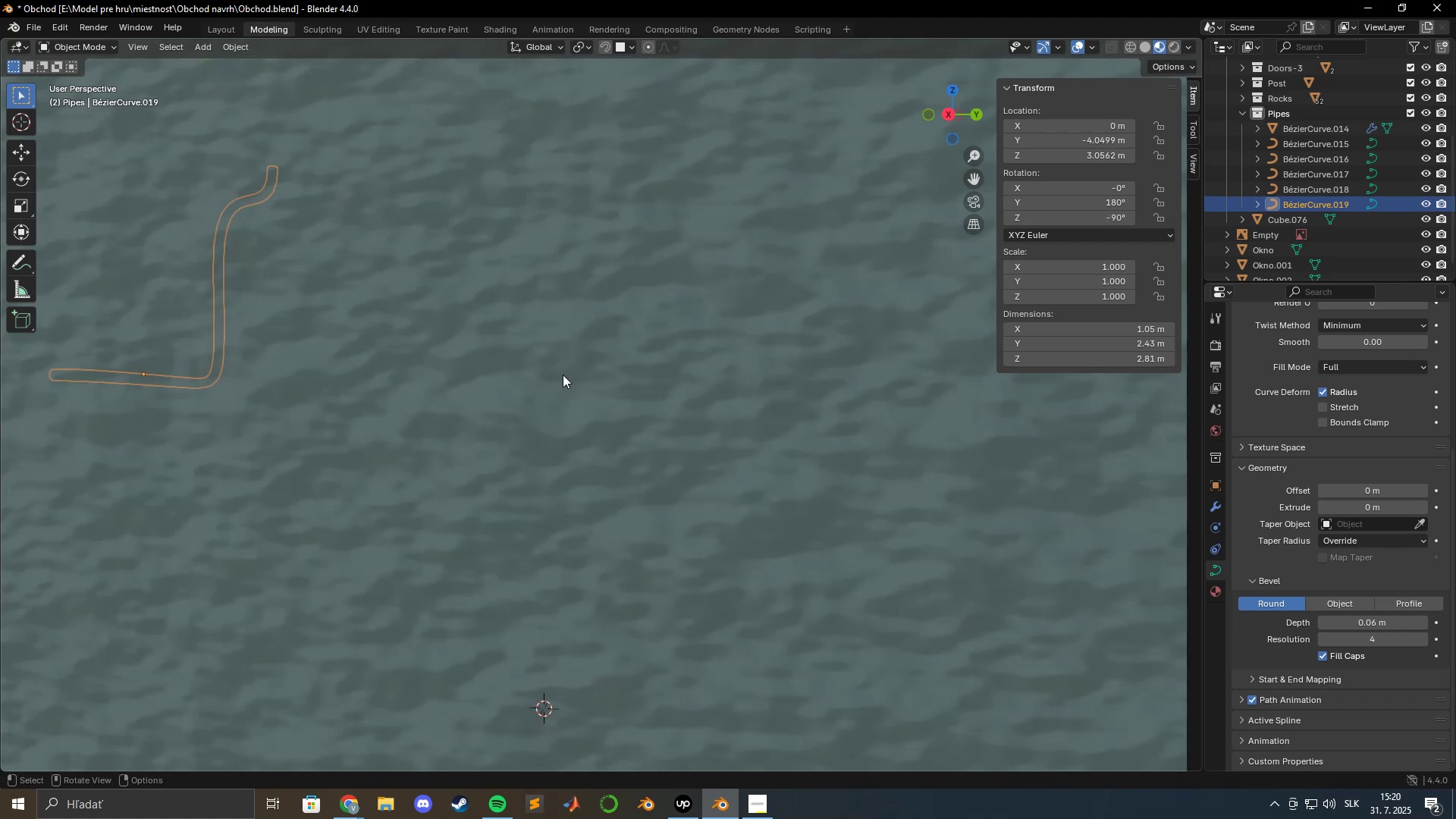 
scroll: coordinate [557, 375], scroll_direction: up, amount: 2.0
 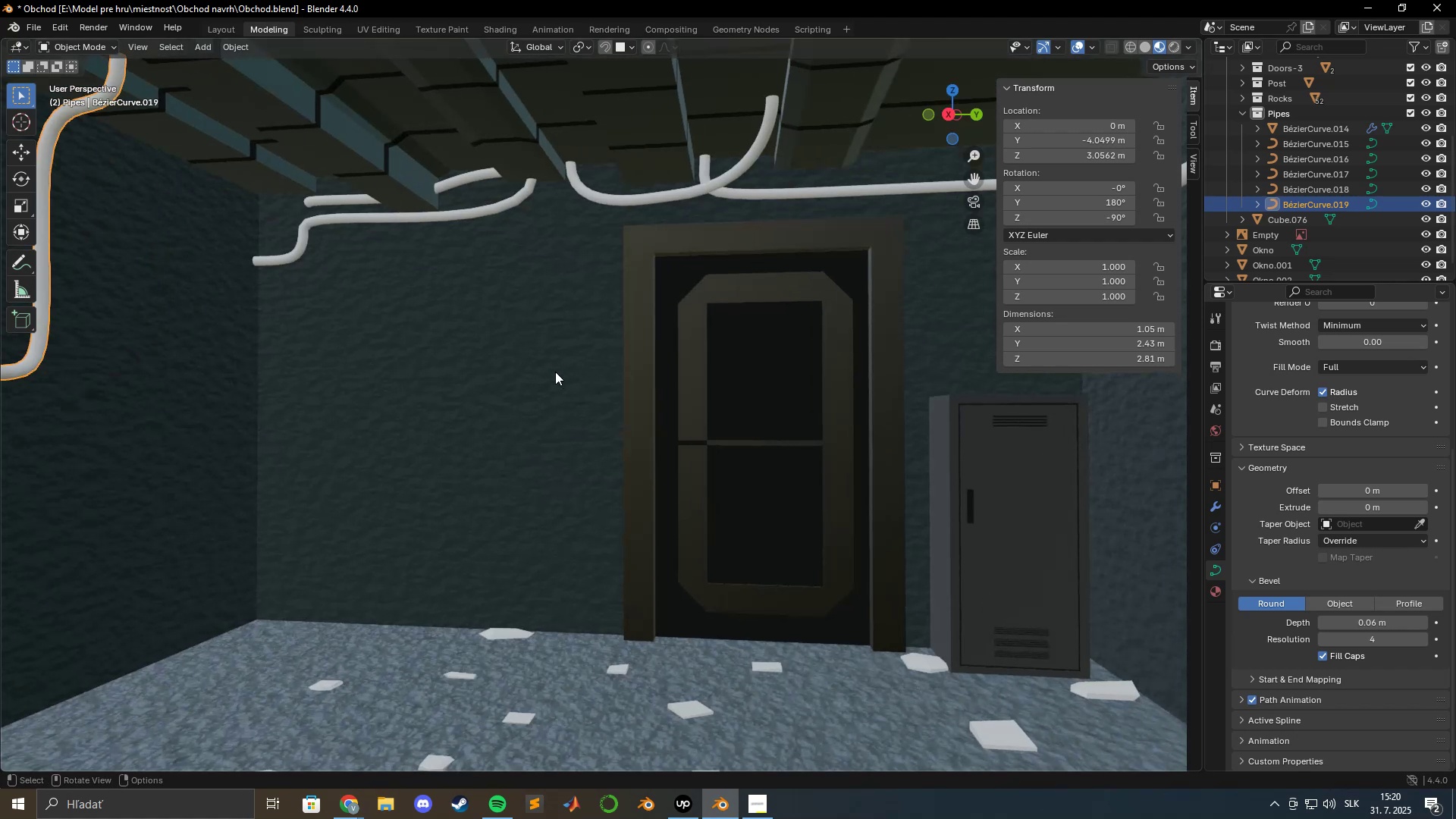 
hold_key(key=ShiftLeft, duration=1.19)
 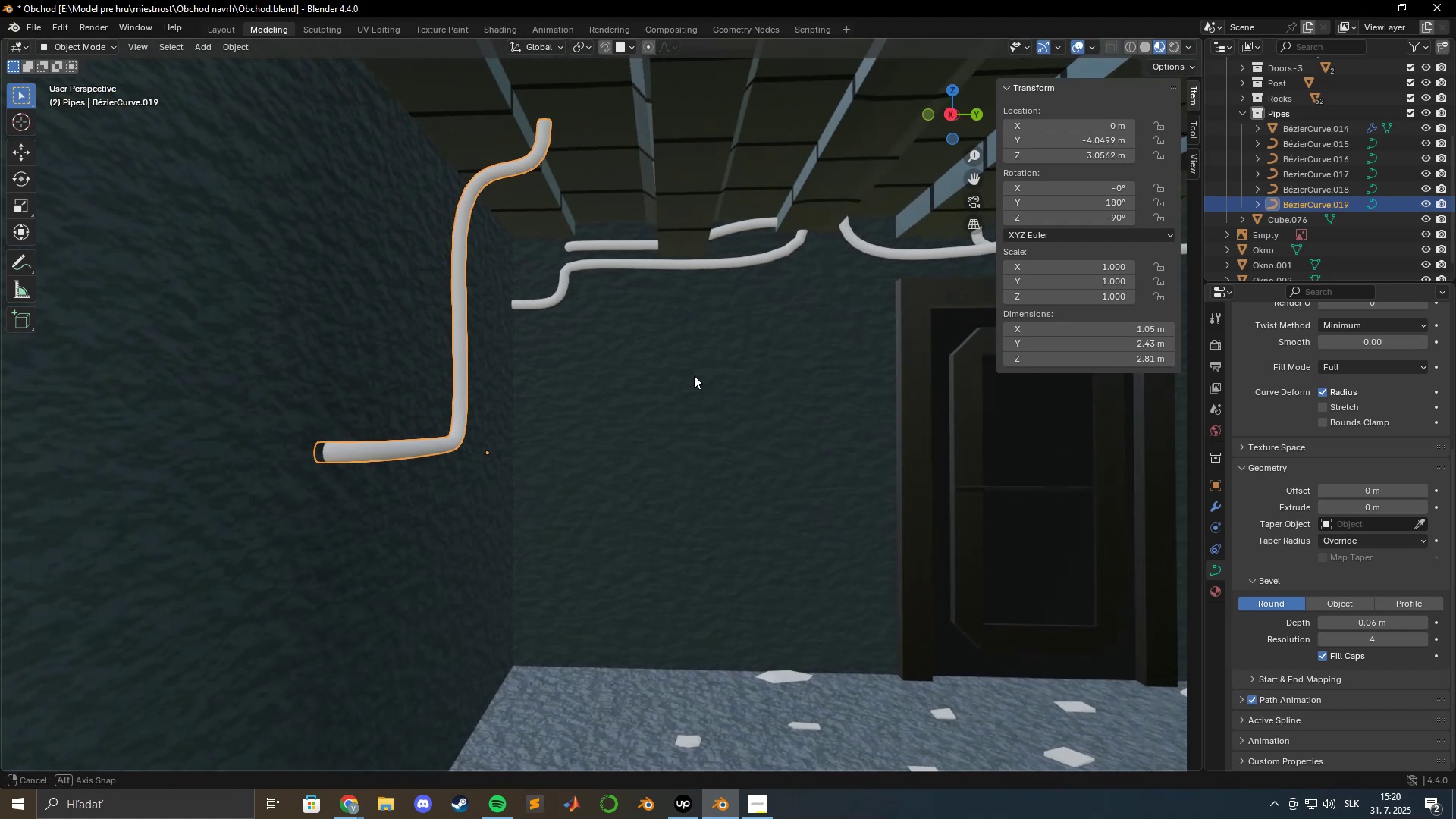 
hold_key(key=ShiftLeft, duration=1.05)
 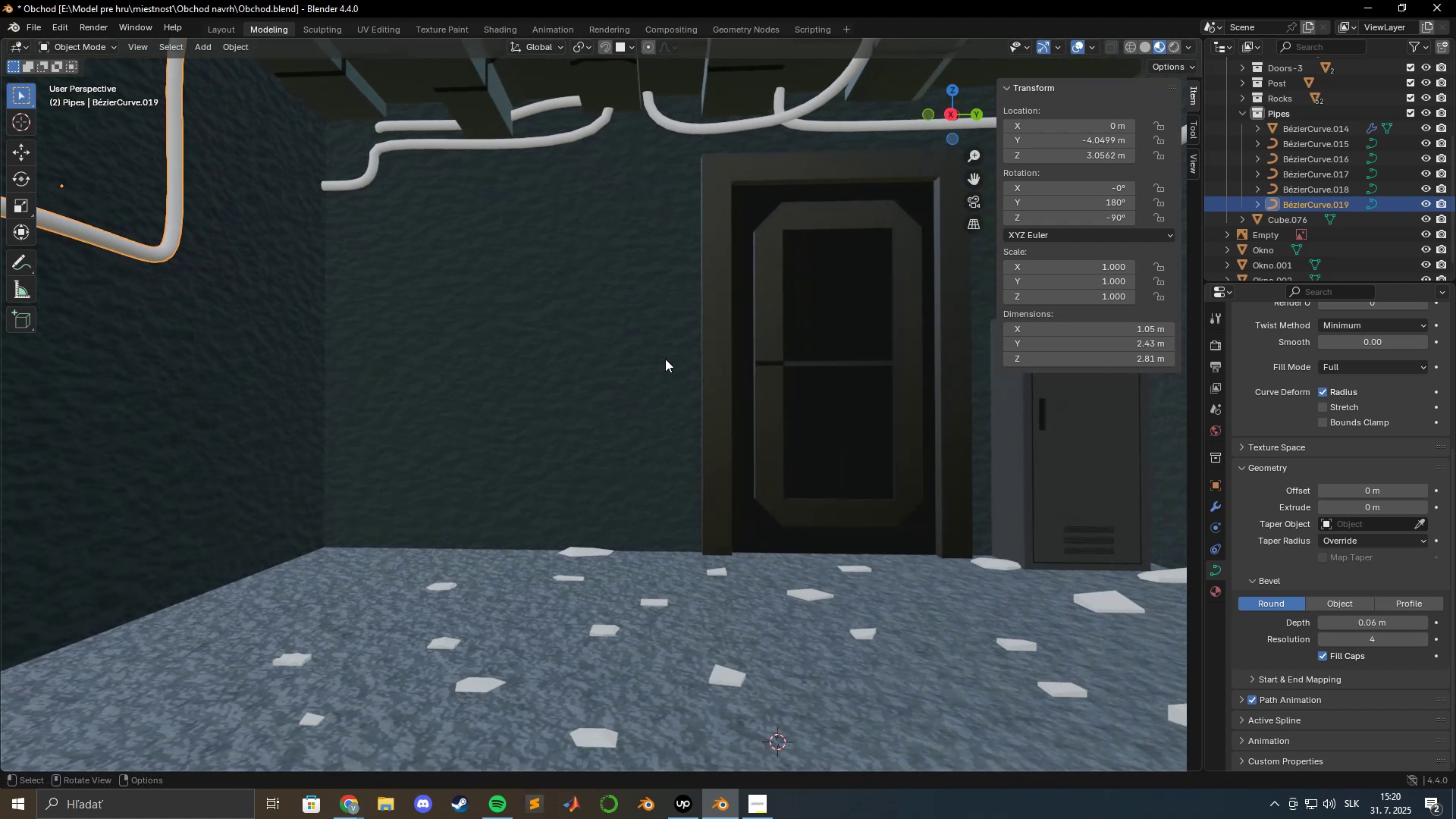 
key(Shift+A)
 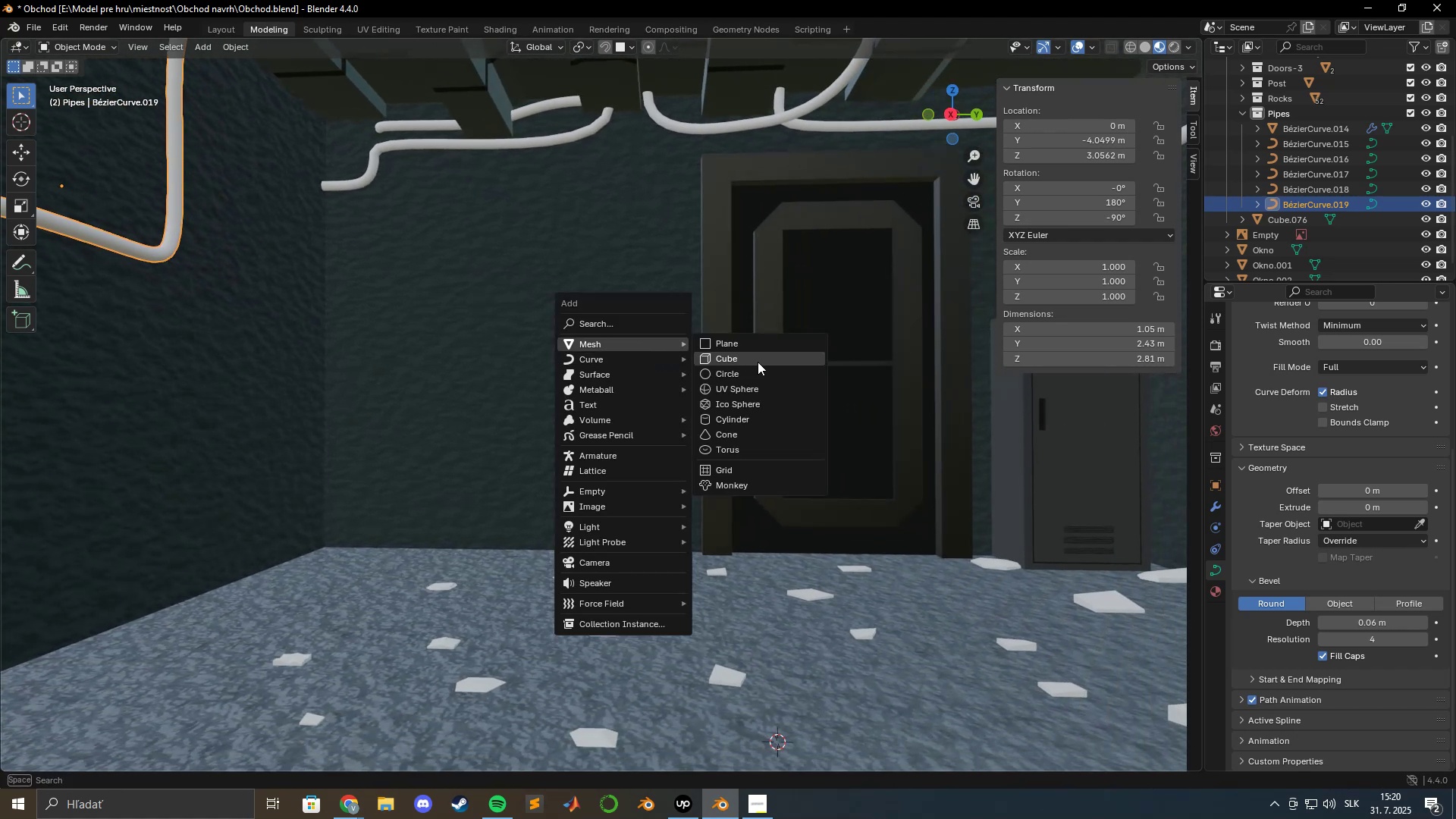 
left_click([758, 362])
 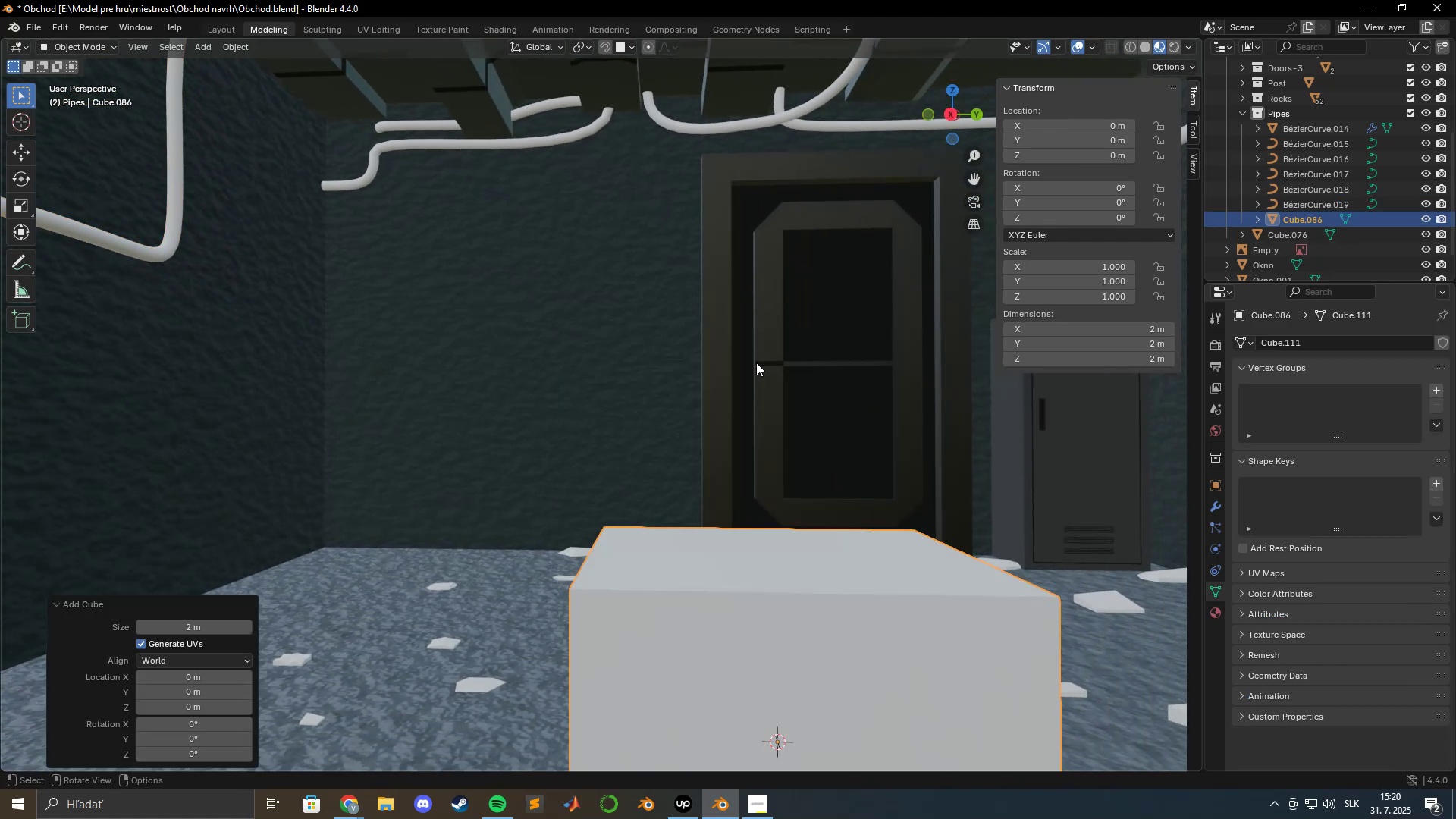 
key(Delete)
 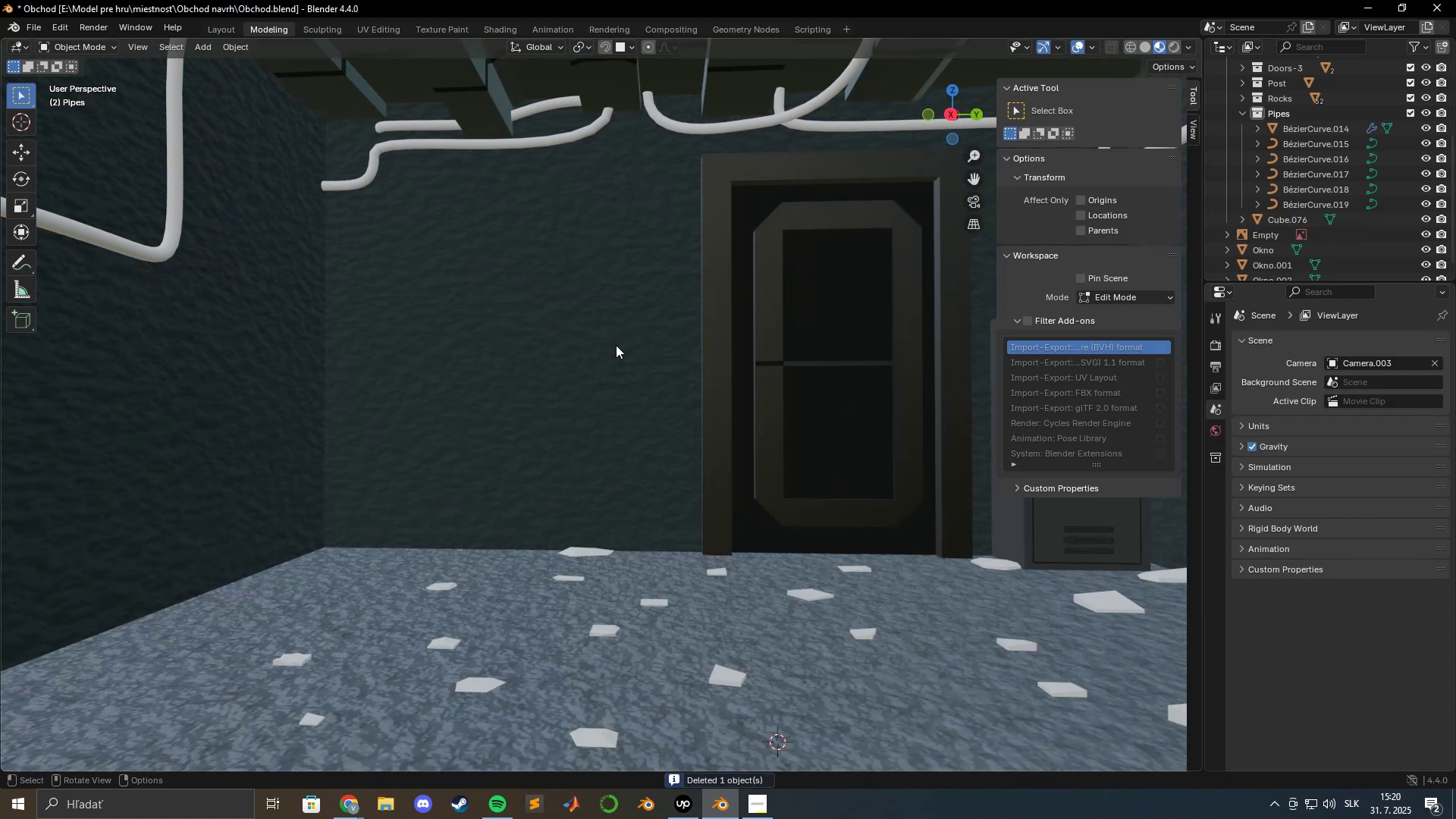 
key(Shift+A)
 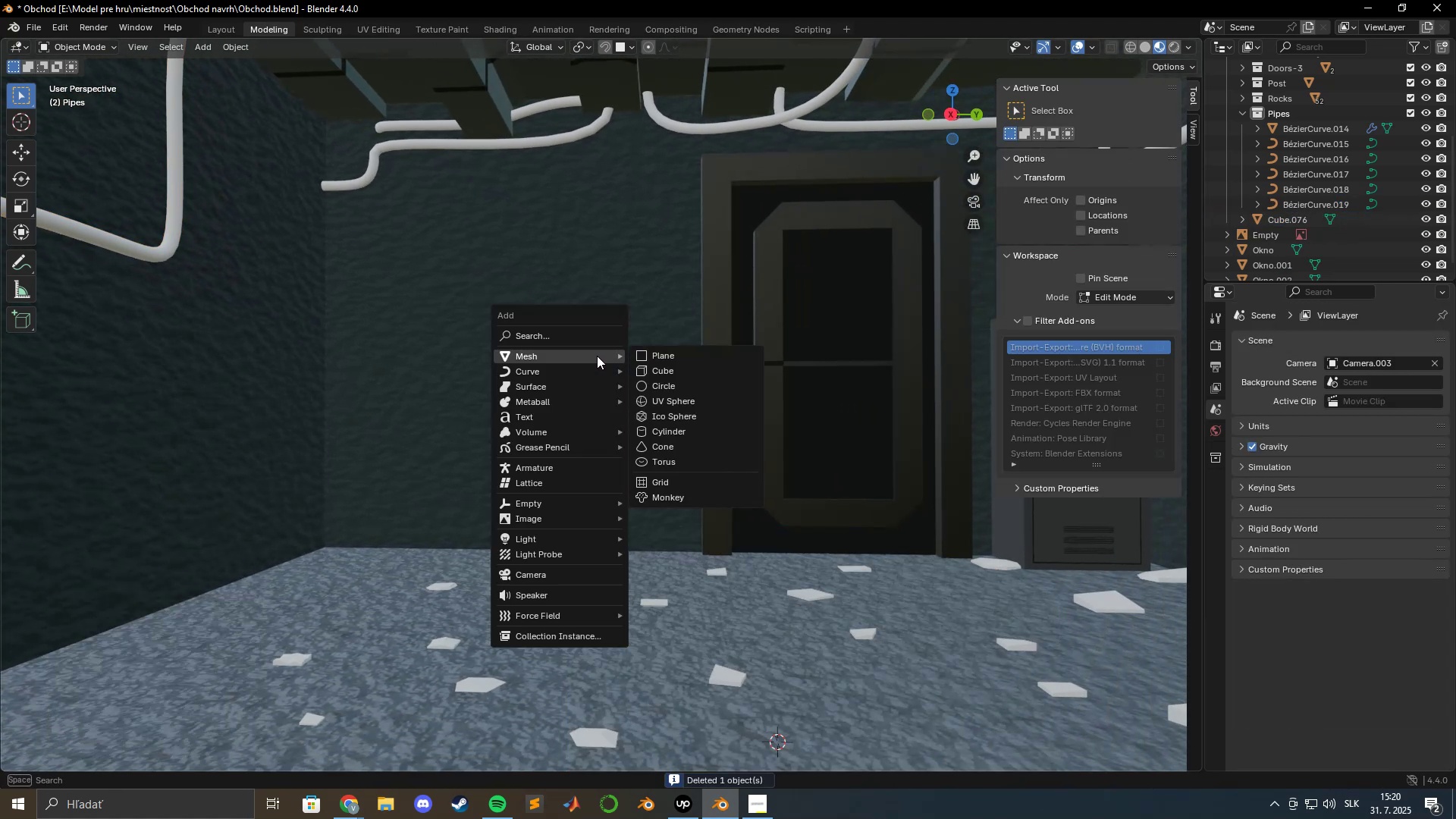 
mouse_move([612, 368])
 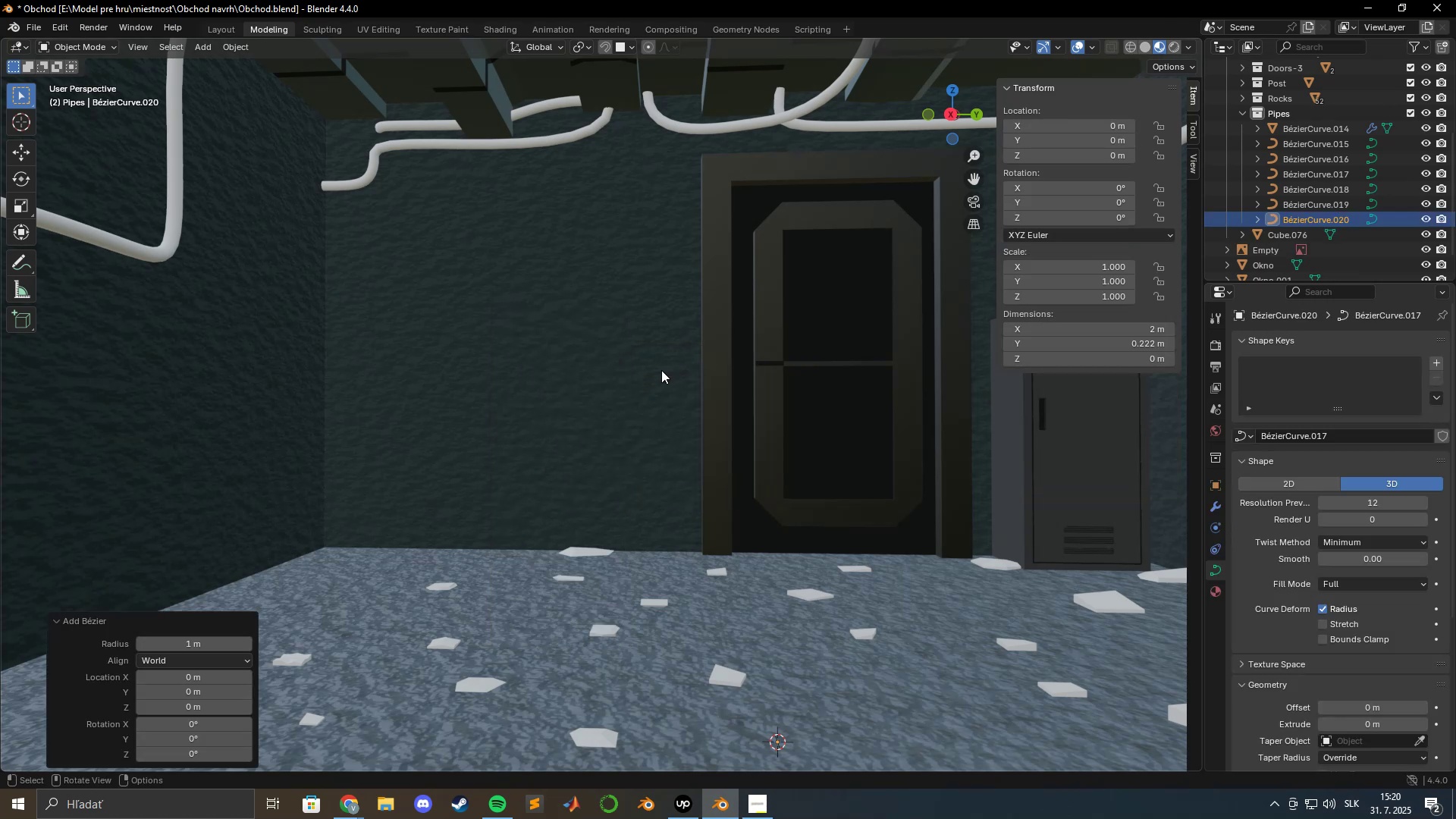 
type(gz)
 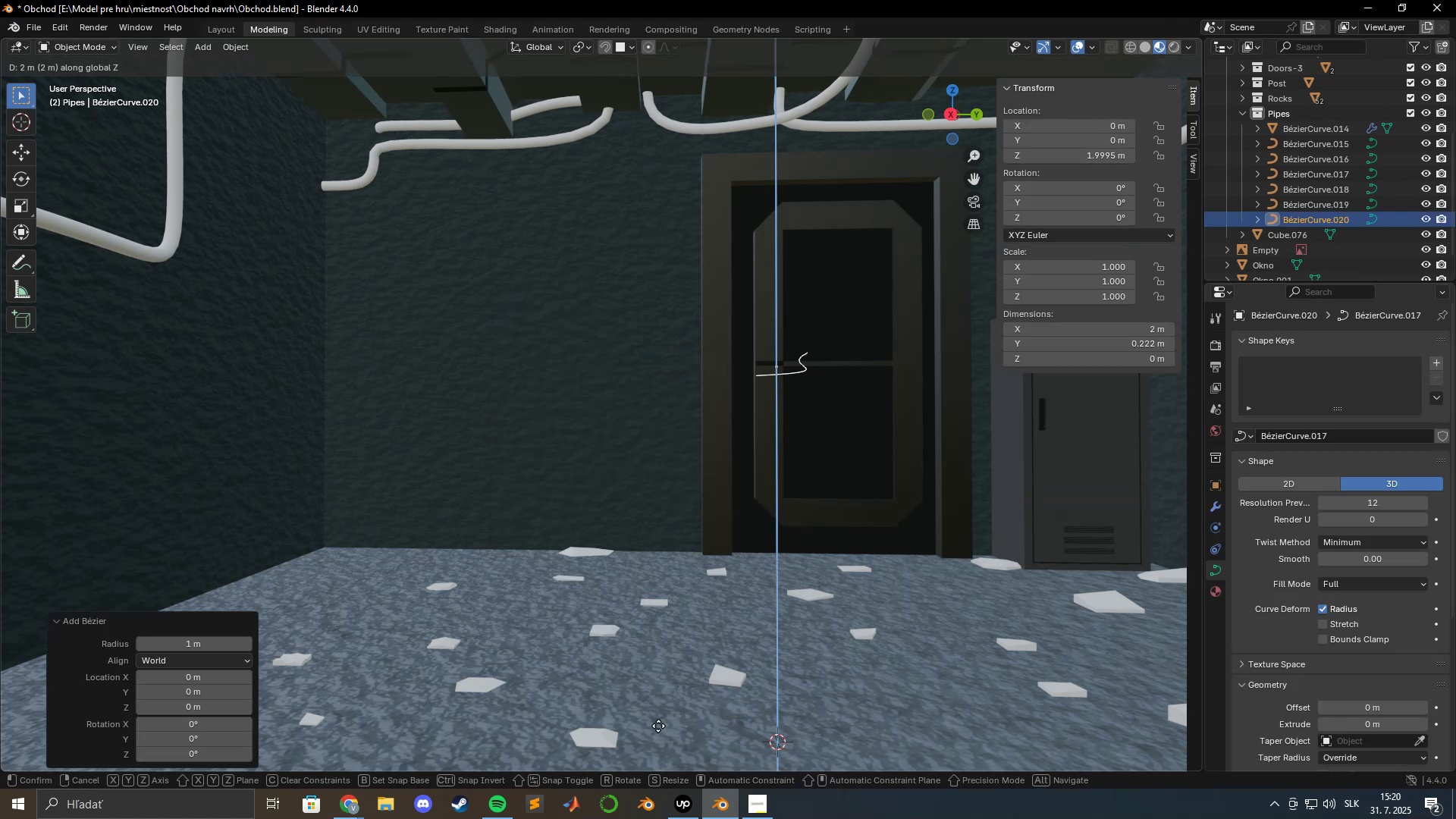 
left_click([648, 714])
 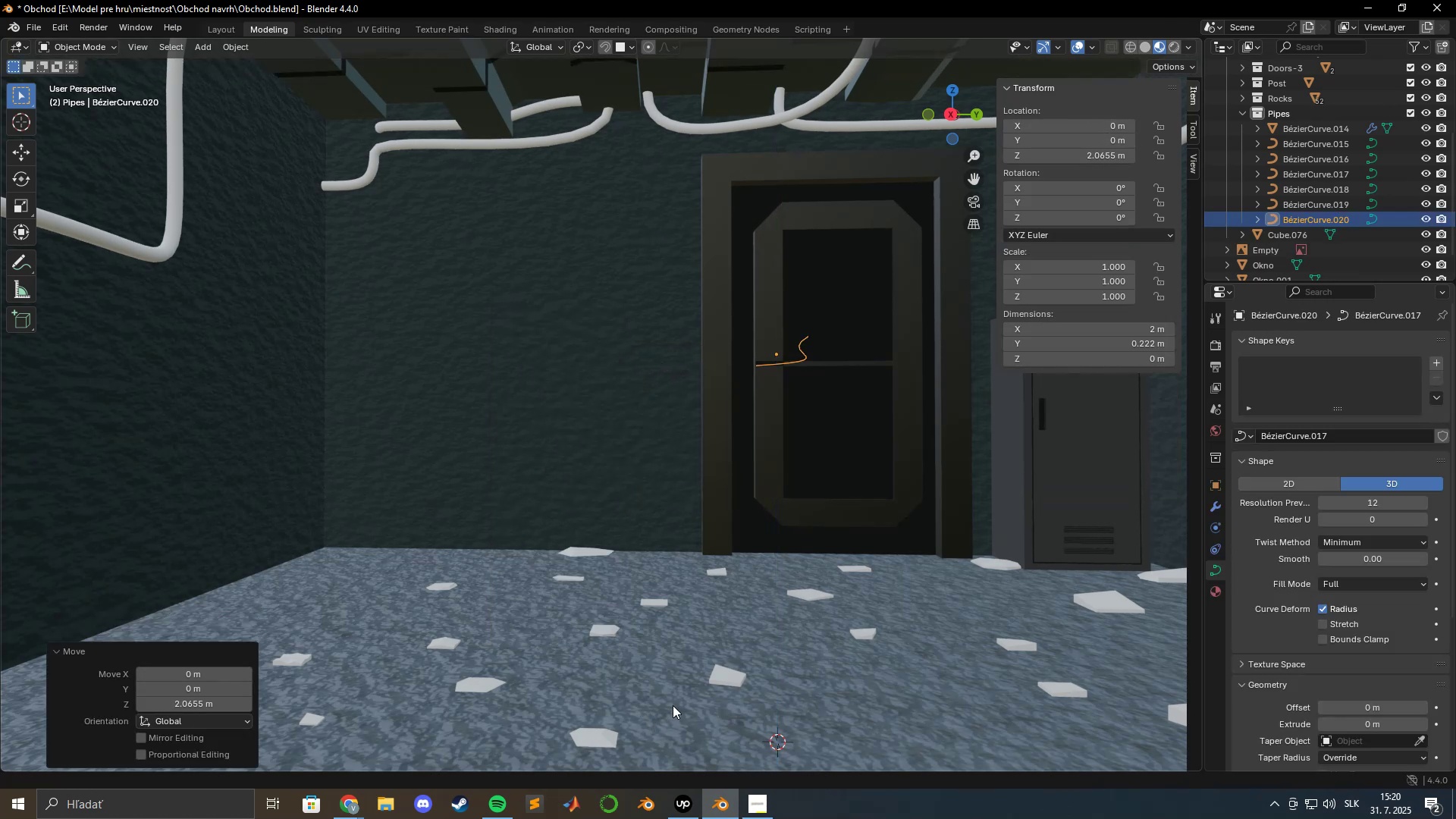 
hold_key(key=ShiftLeft, duration=0.84)
 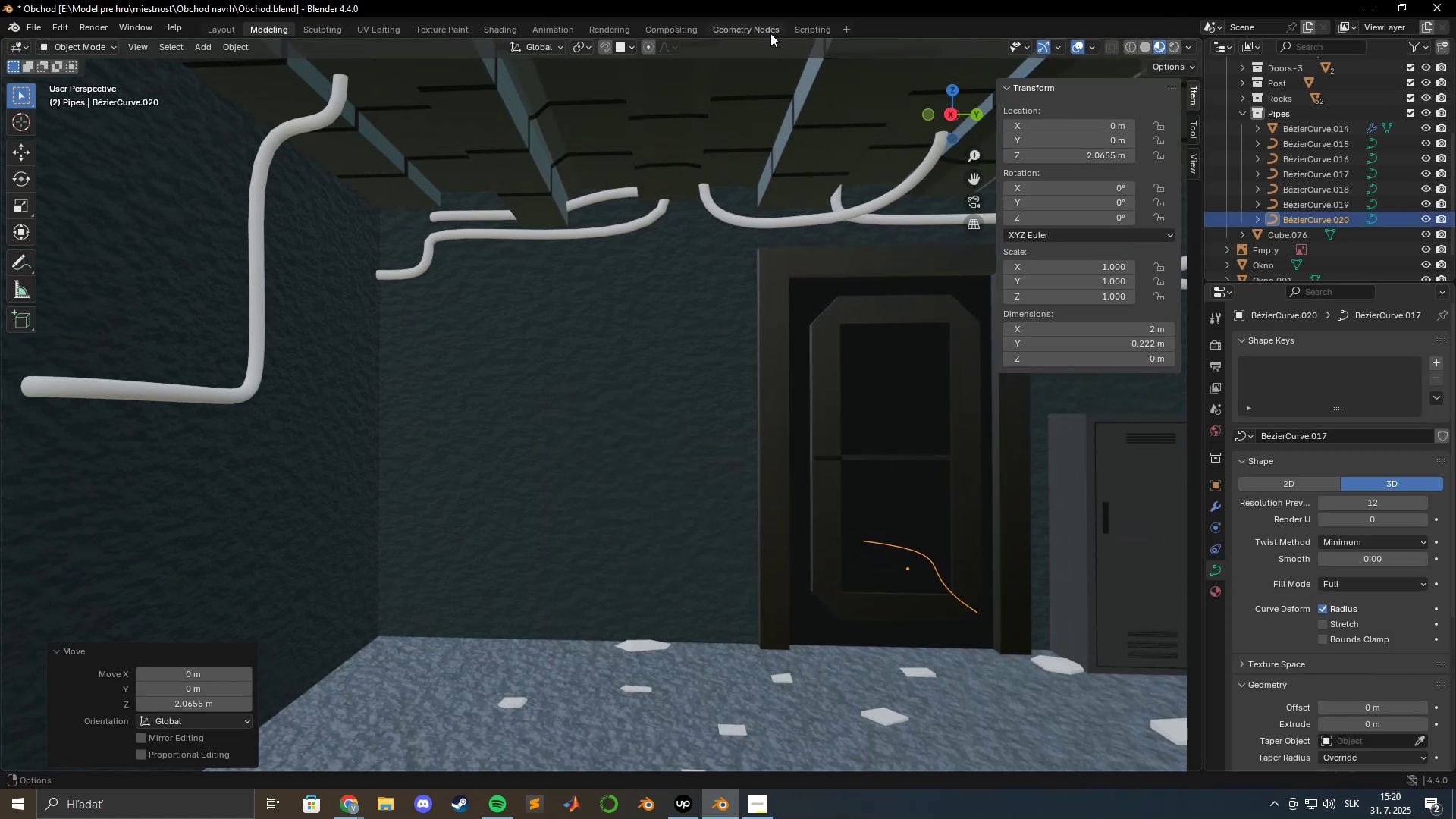 
hold_key(key=ShiftLeft, duration=2.82)
 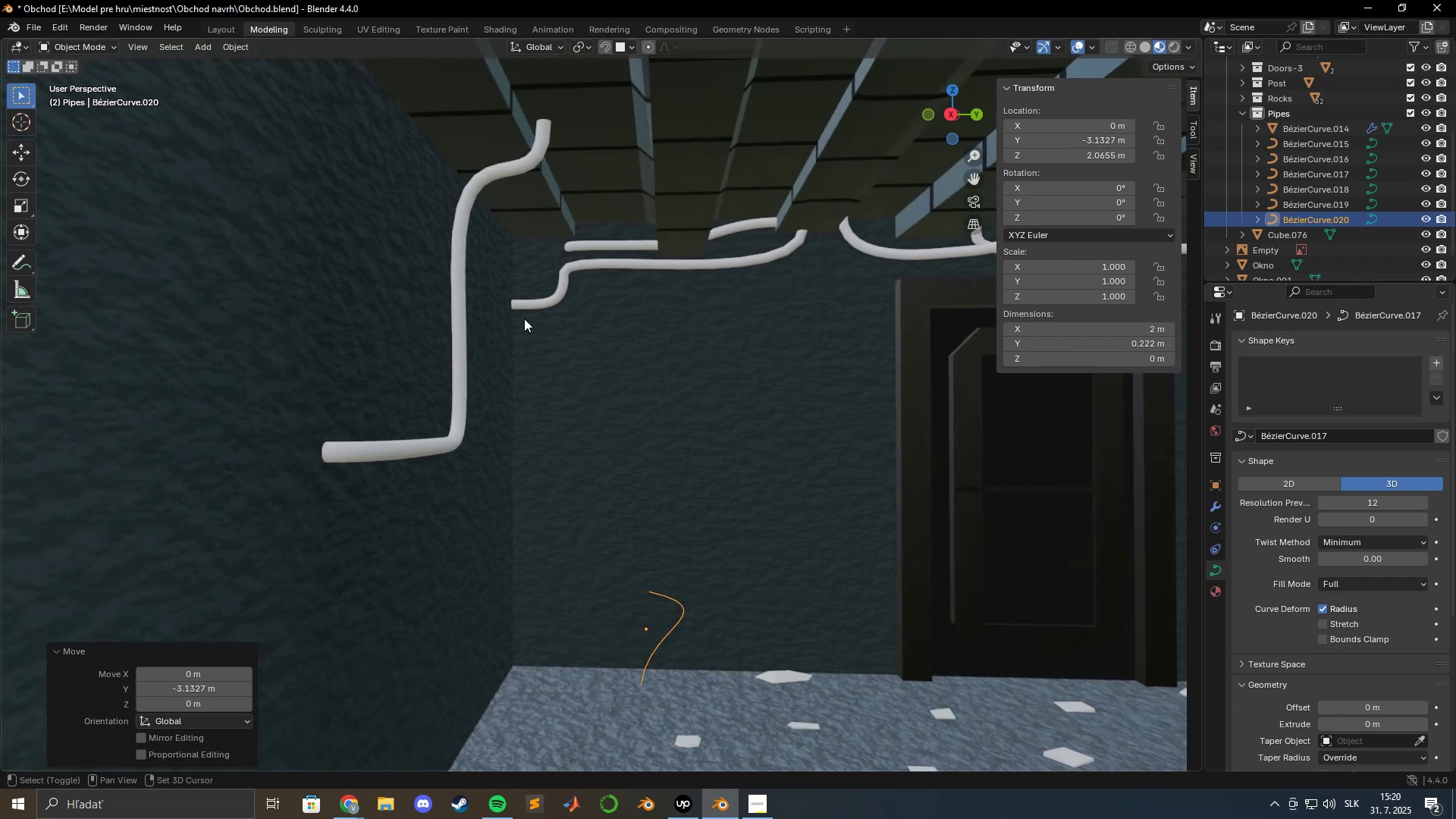 
type(gygygygz)
 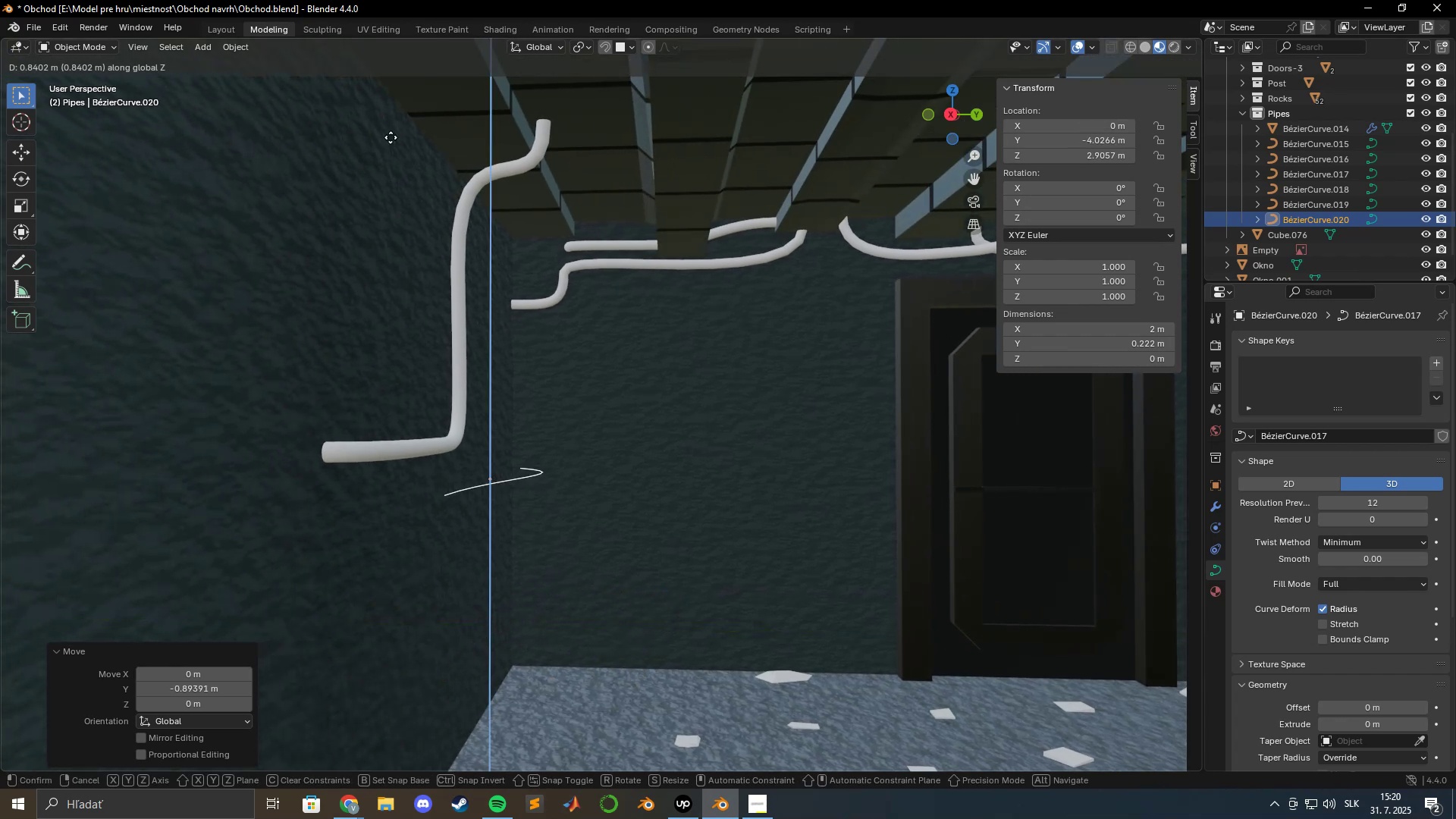 
hold_key(key=ShiftLeft, duration=0.59)
 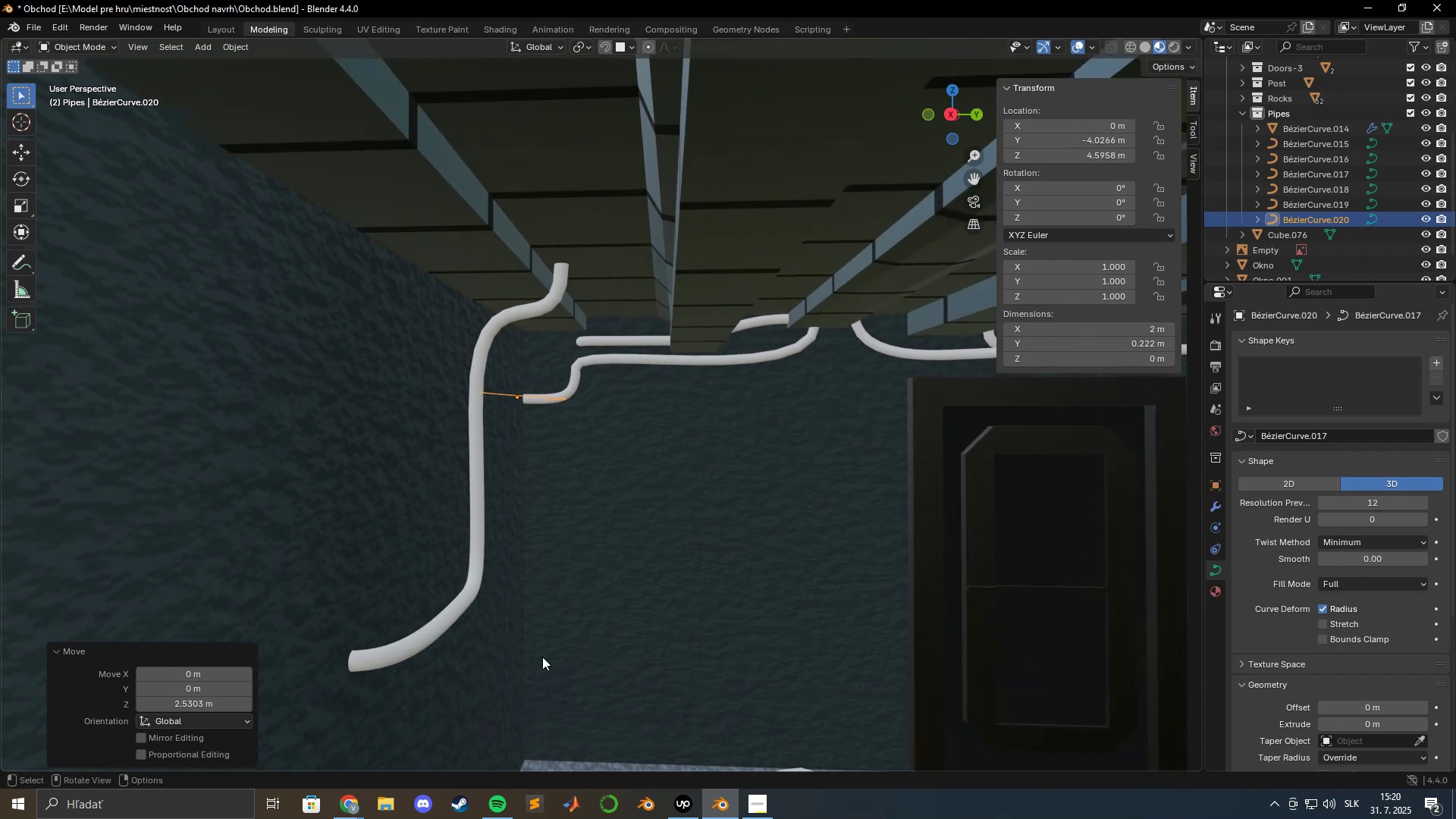 
scroll: coordinate [549, 643], scroll_direction: up, amount: 4.0
 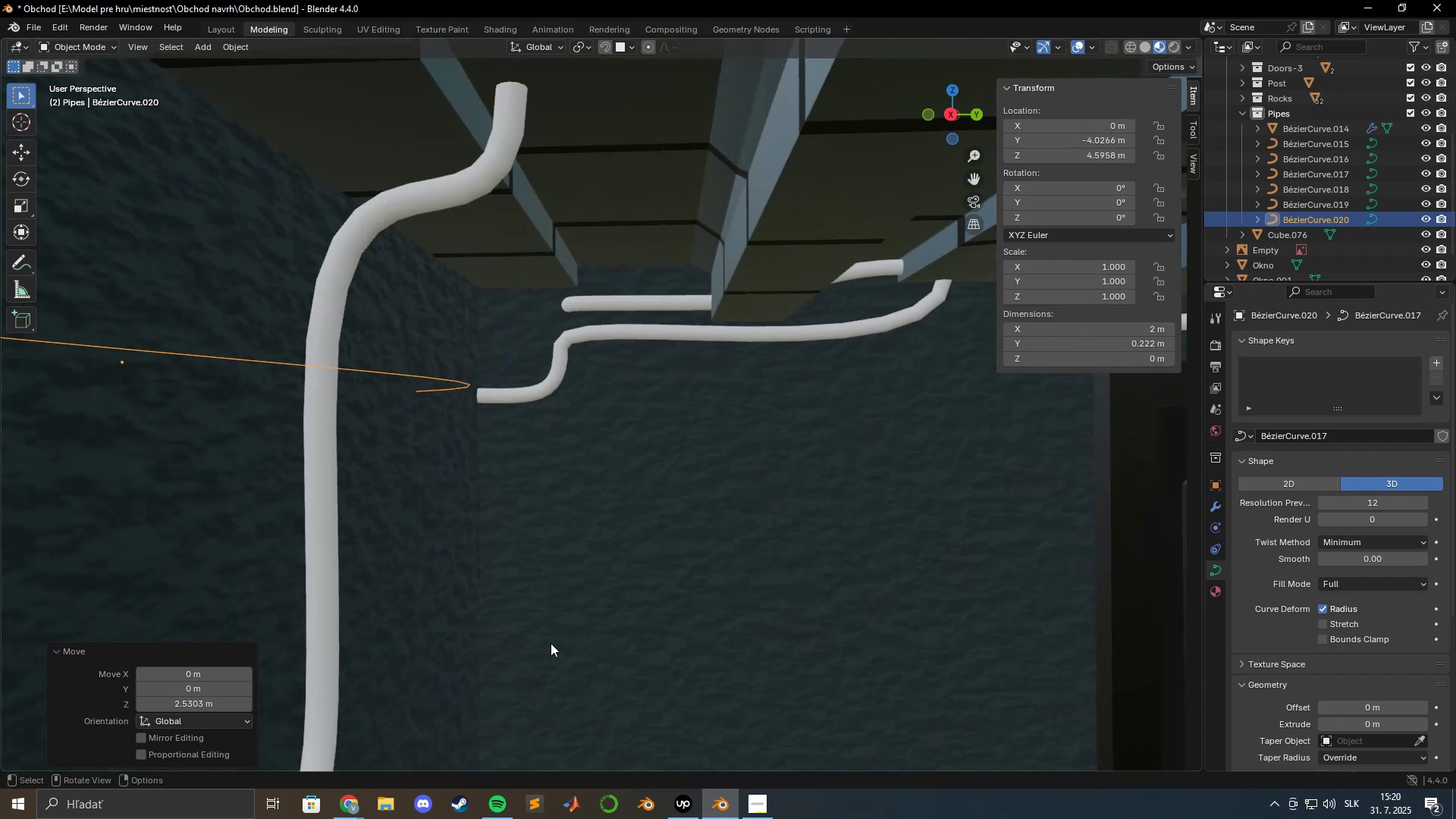 
key(Shift+ShiftLeft)
 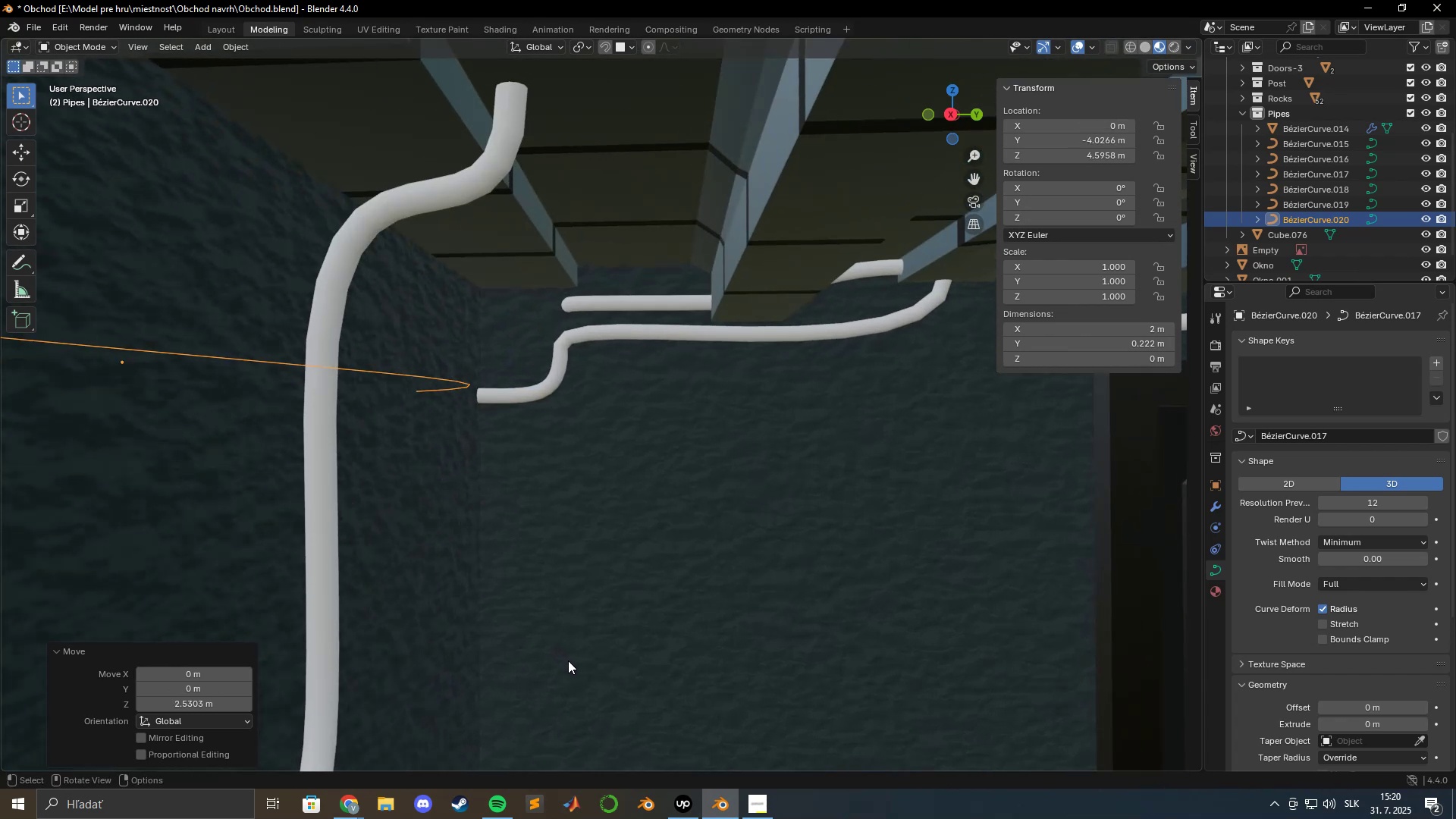 
scroll: coordinate [574, 662], scroll_direction: down, amount: 4.0
 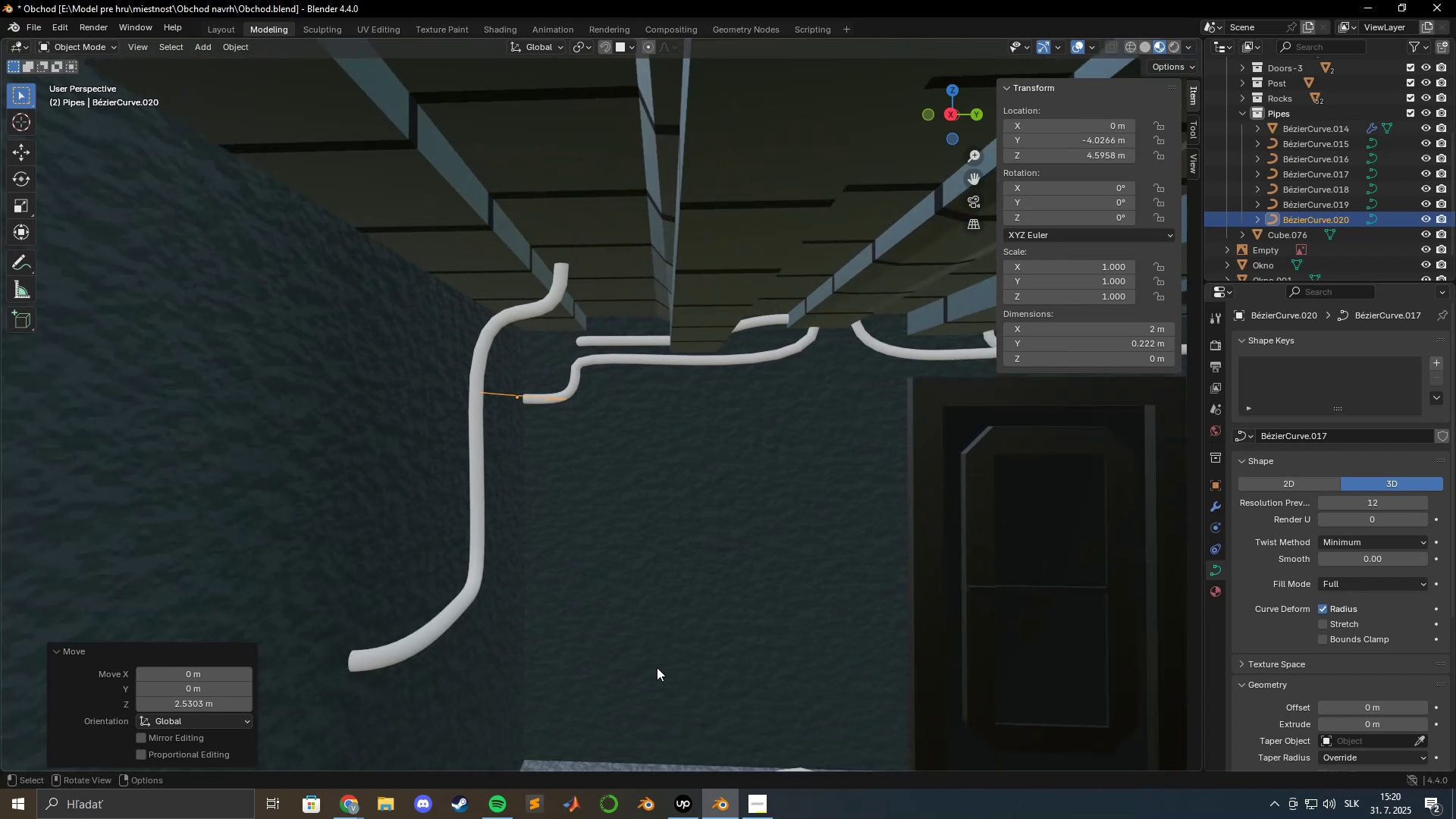 
type(rzx-90)
 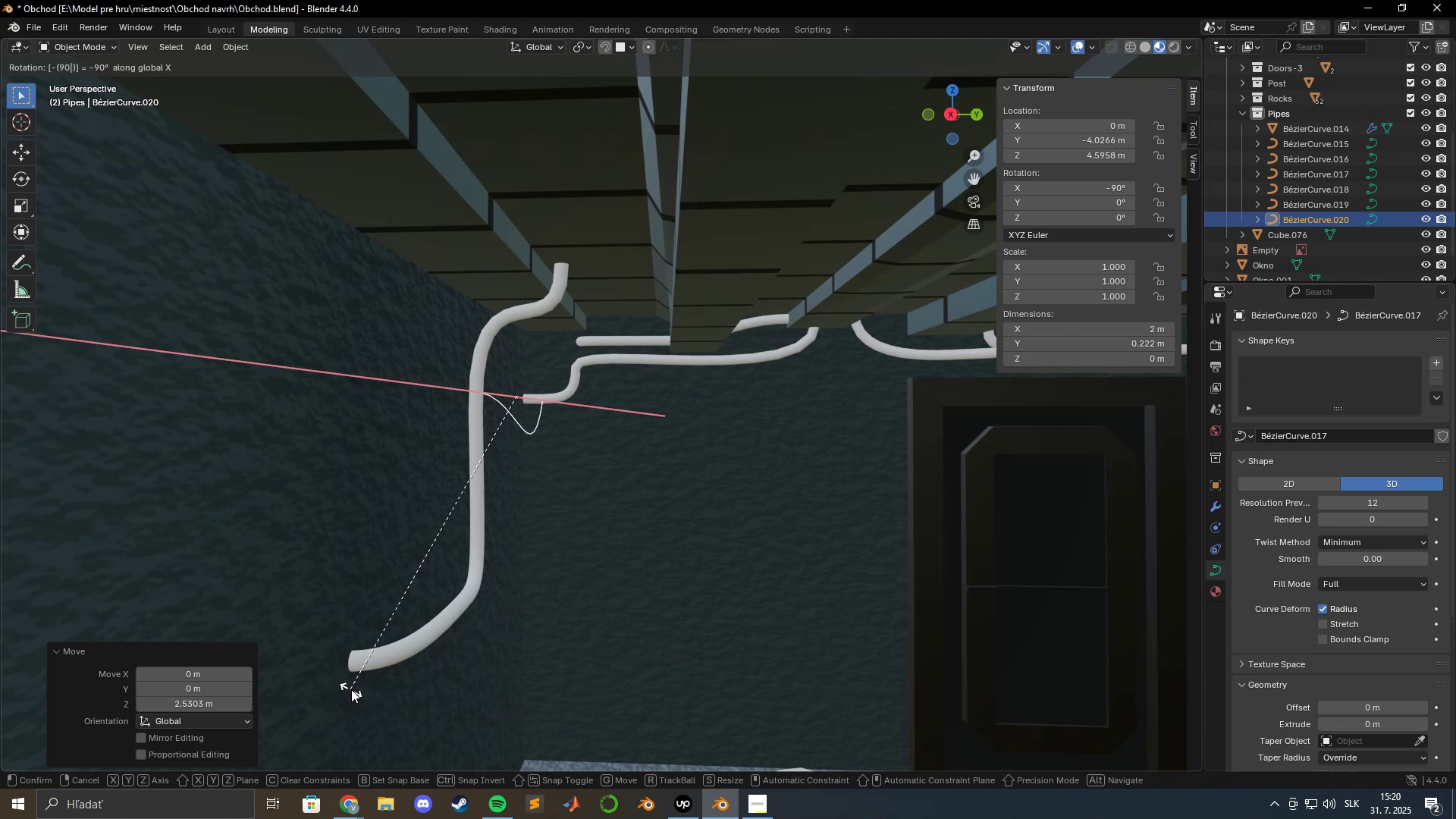 
key(Enter)
 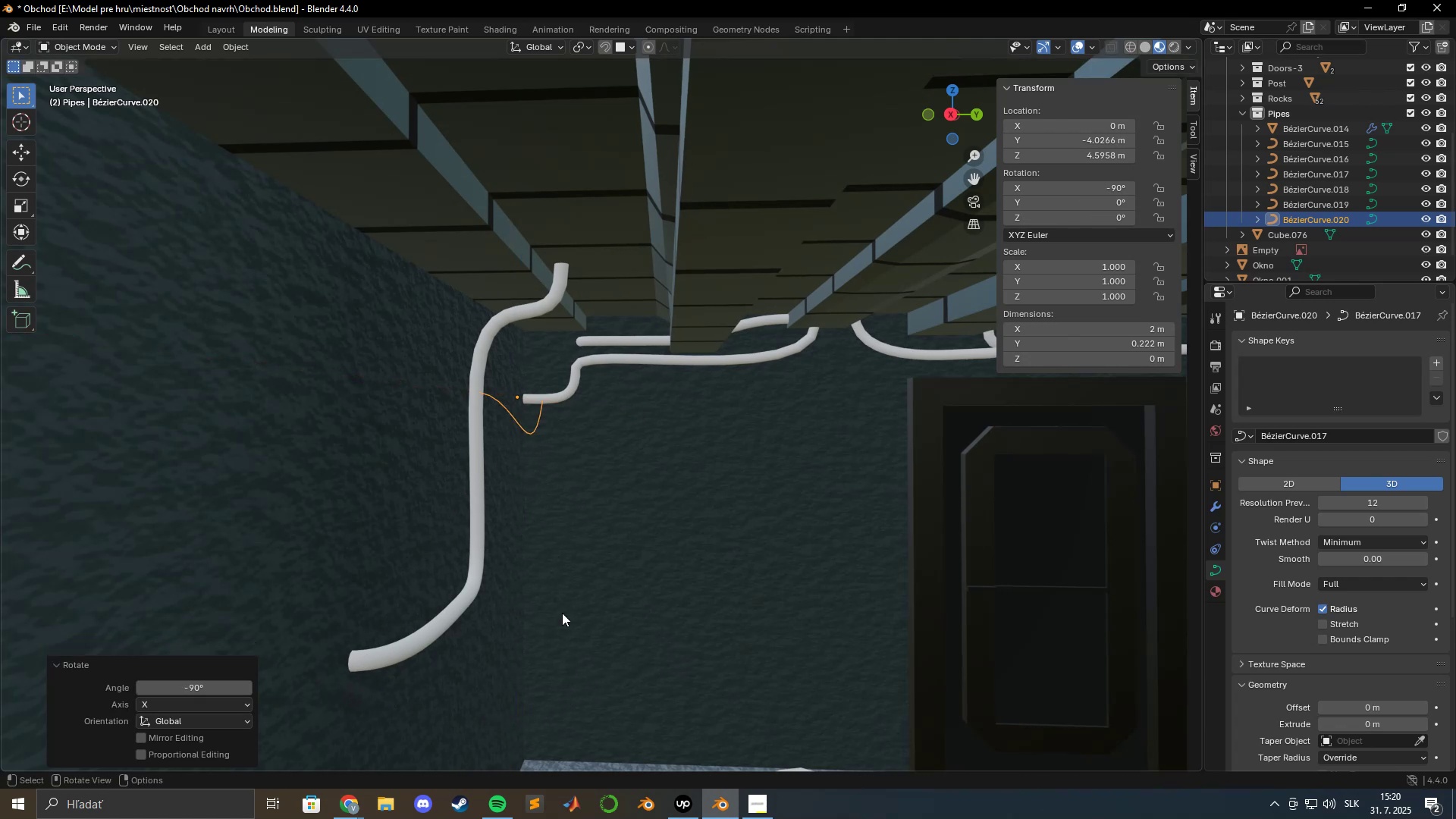 
type(rz)
 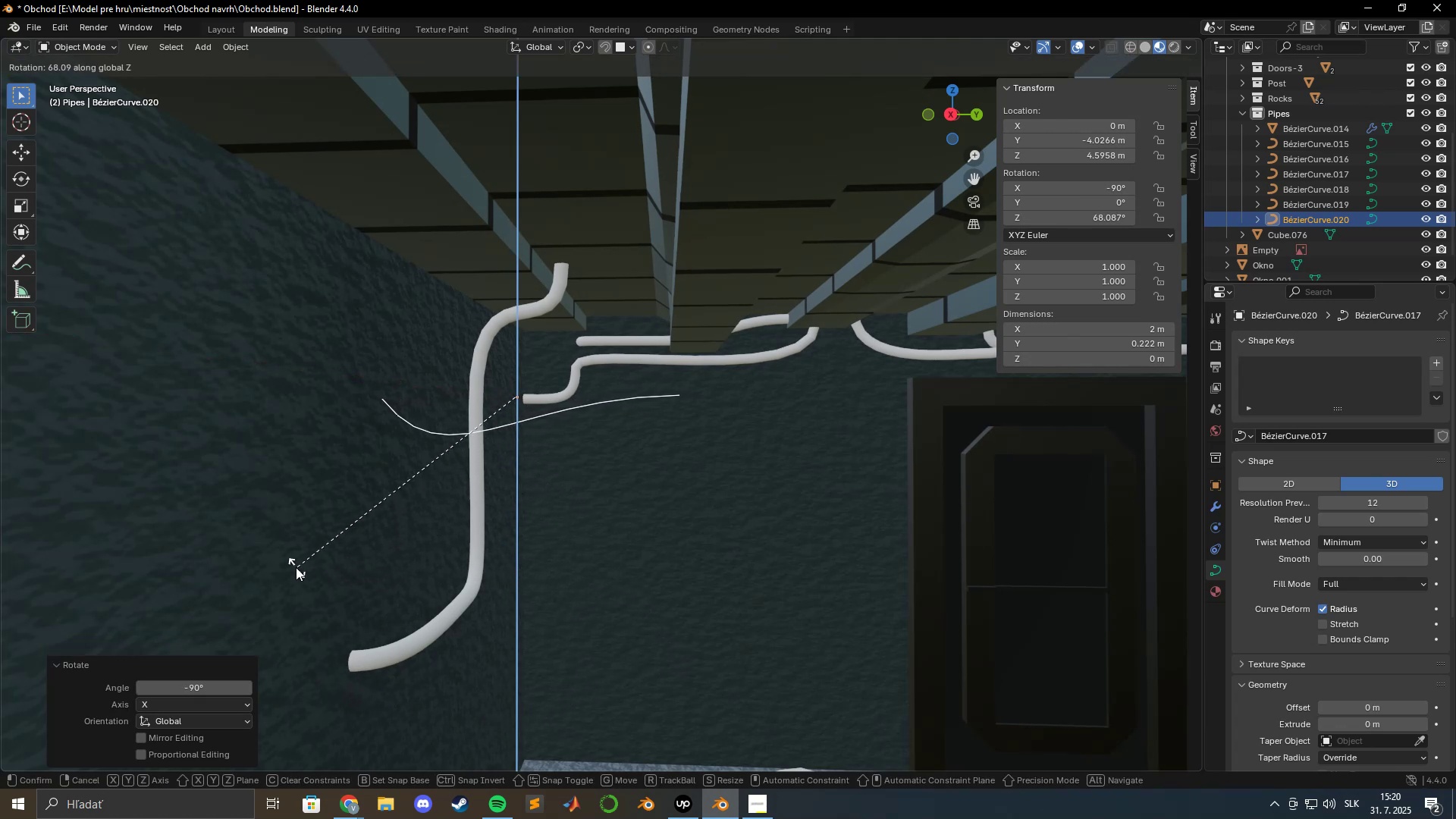 
key(Numpad9)
 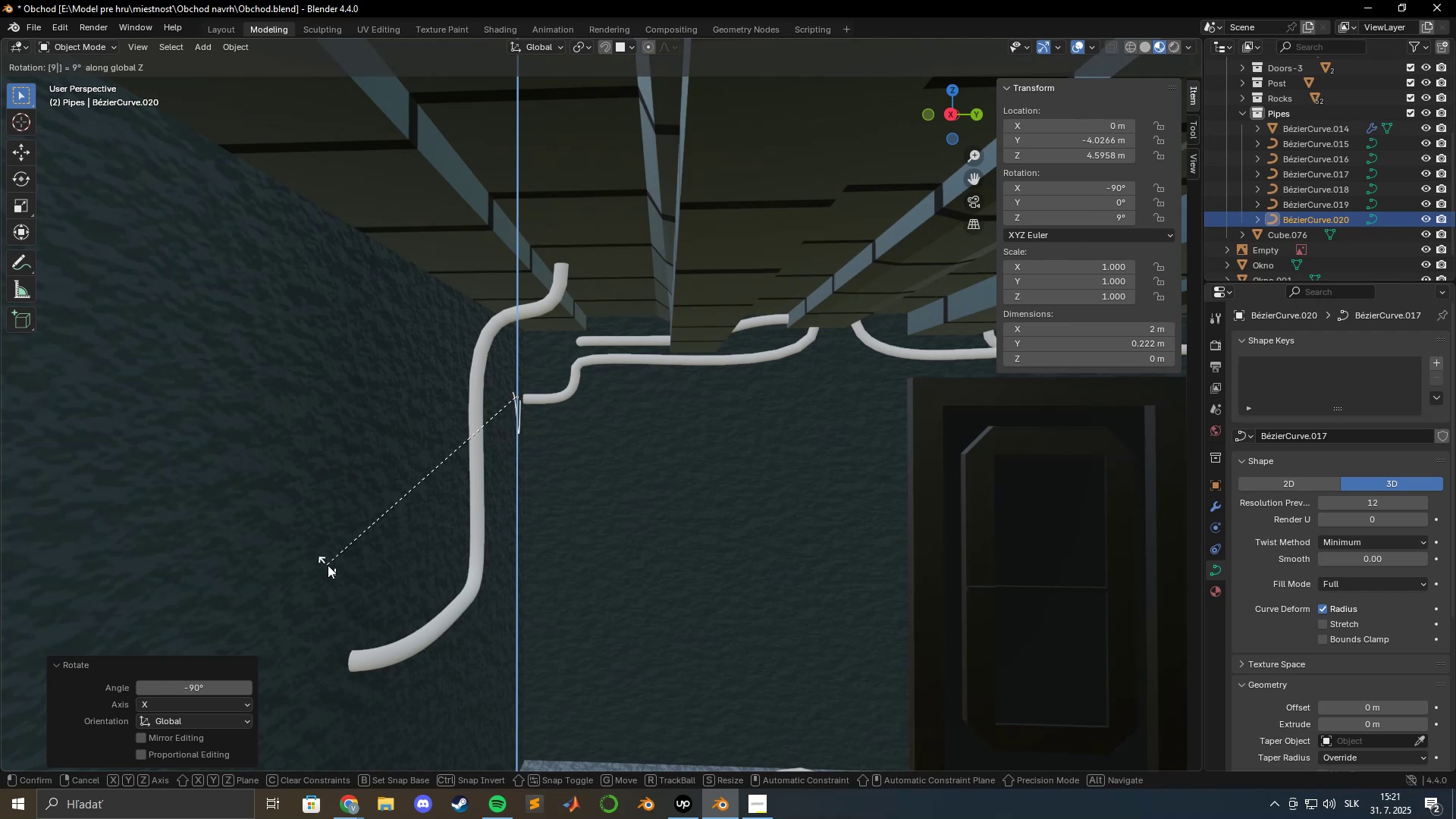 
key(Numpad0)
 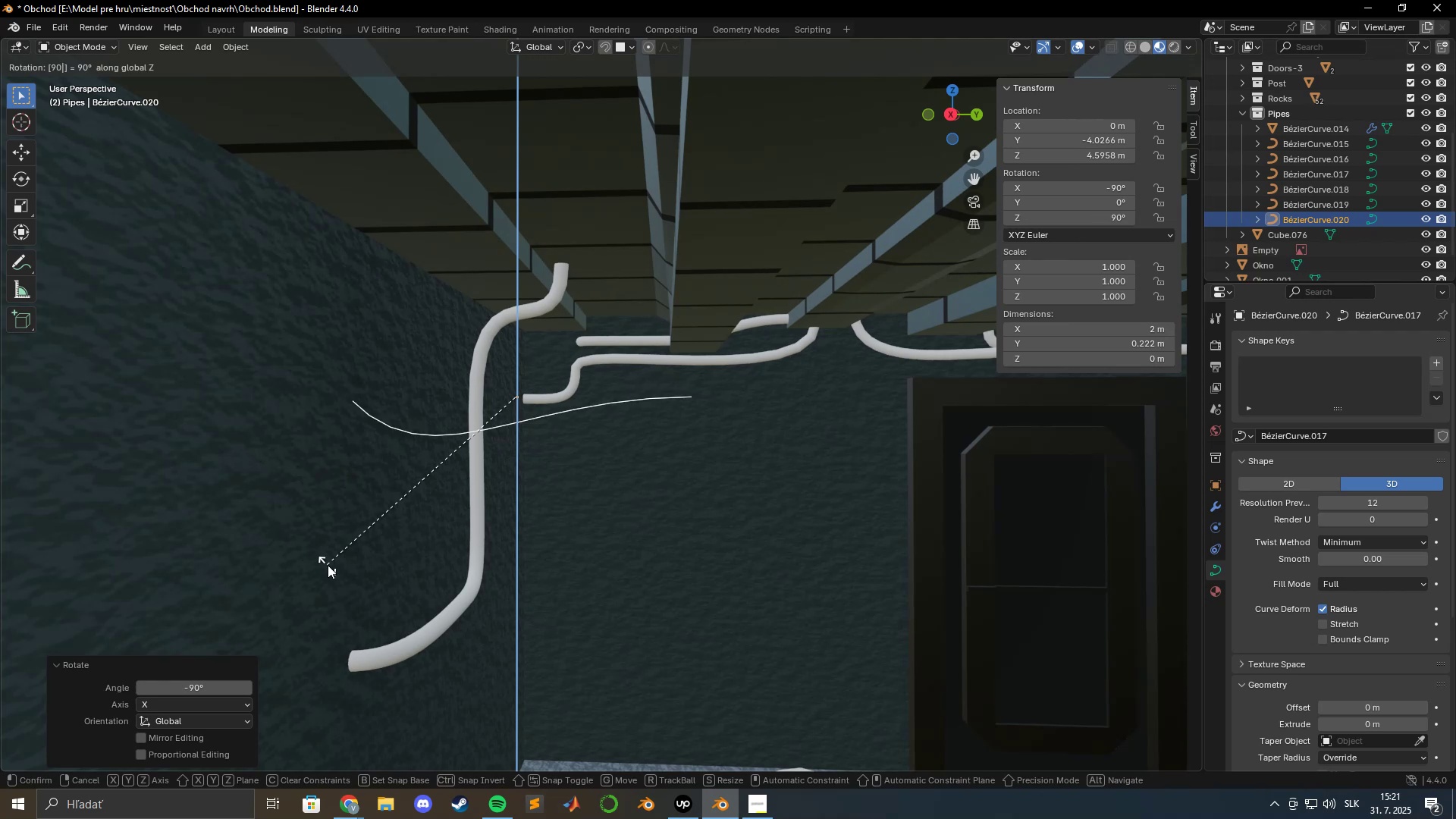 
key(Enter)
 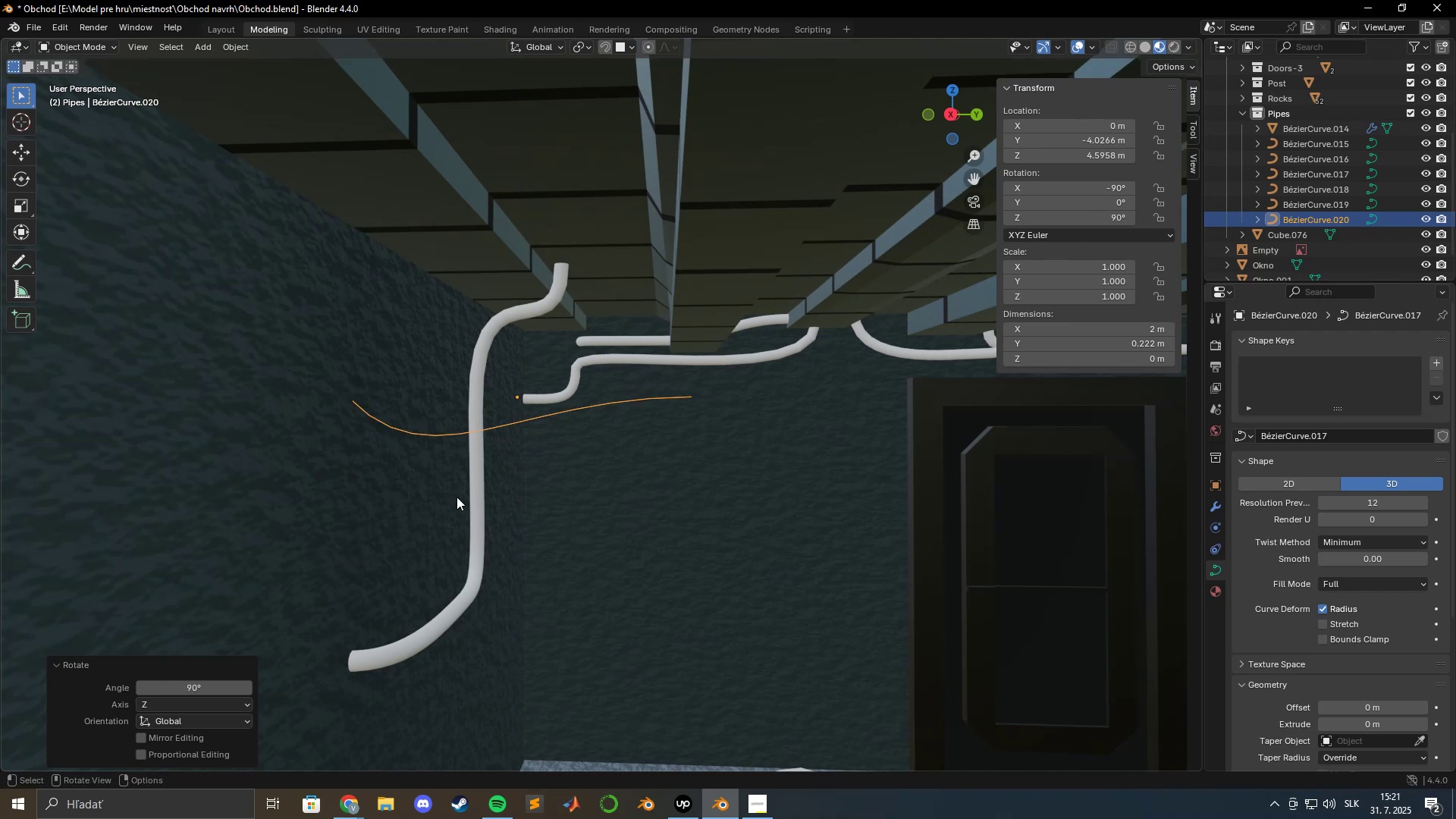 
type(gy)
 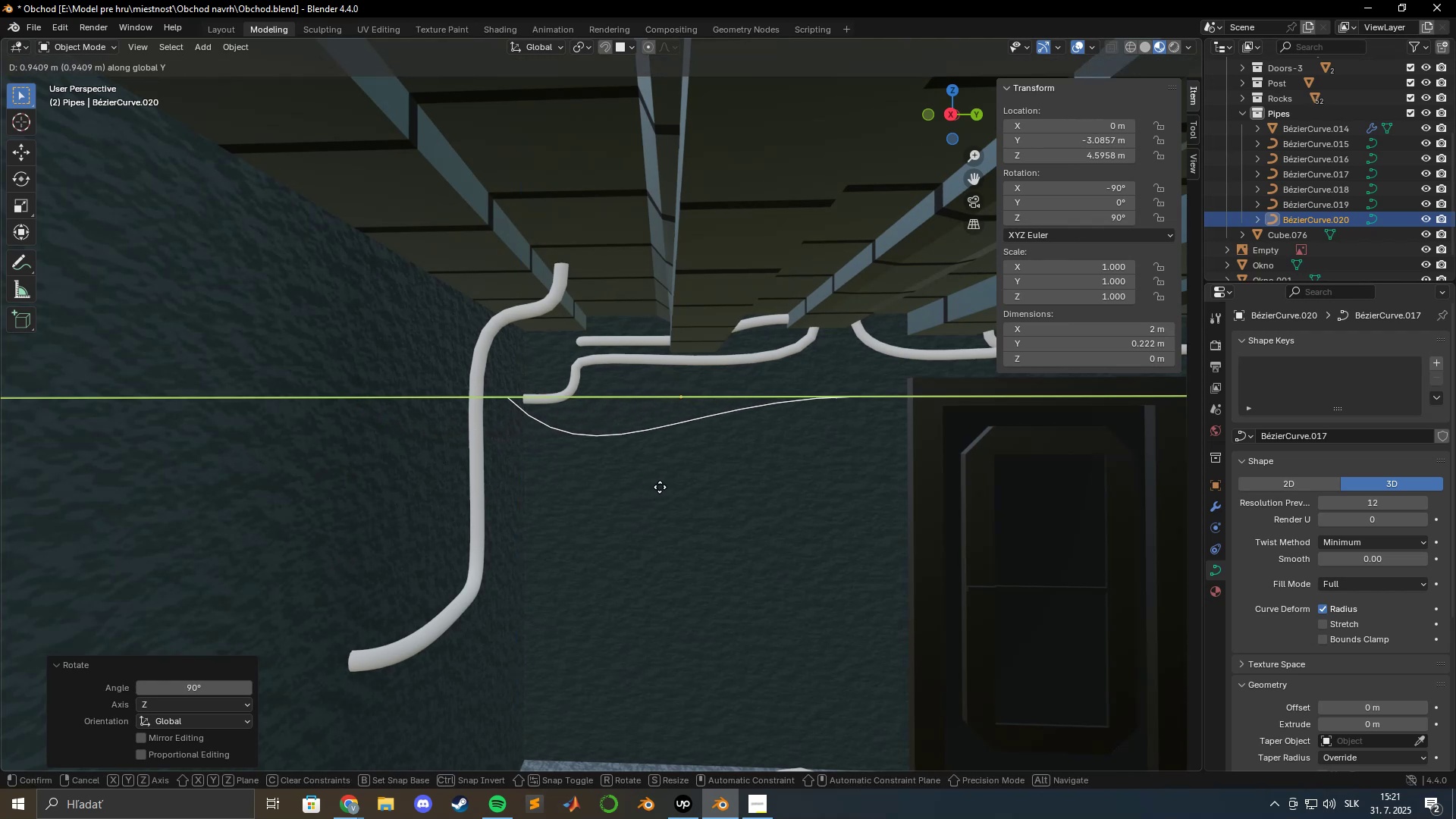 
left_click([682, 484])
 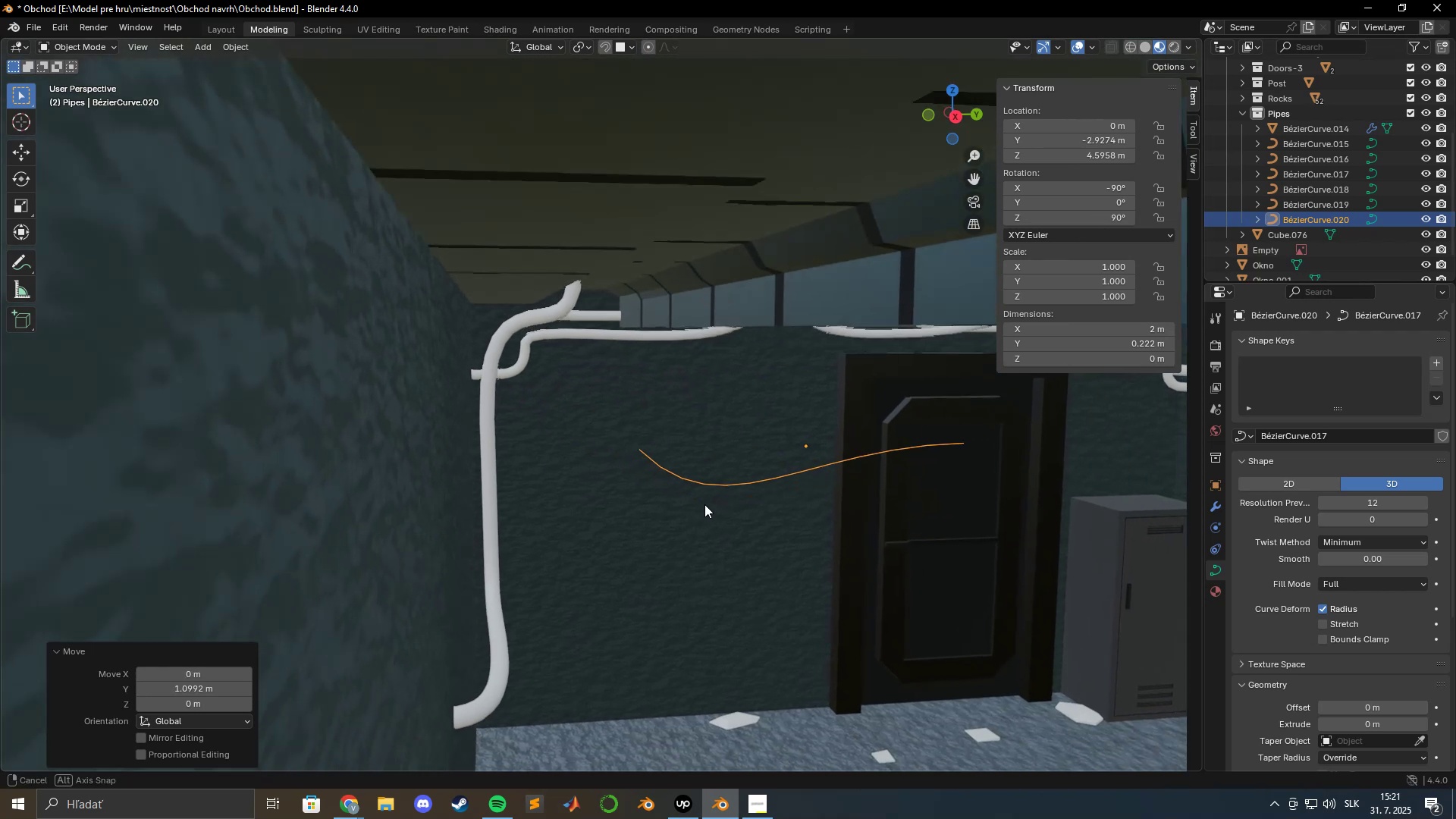 
type(gx.)
 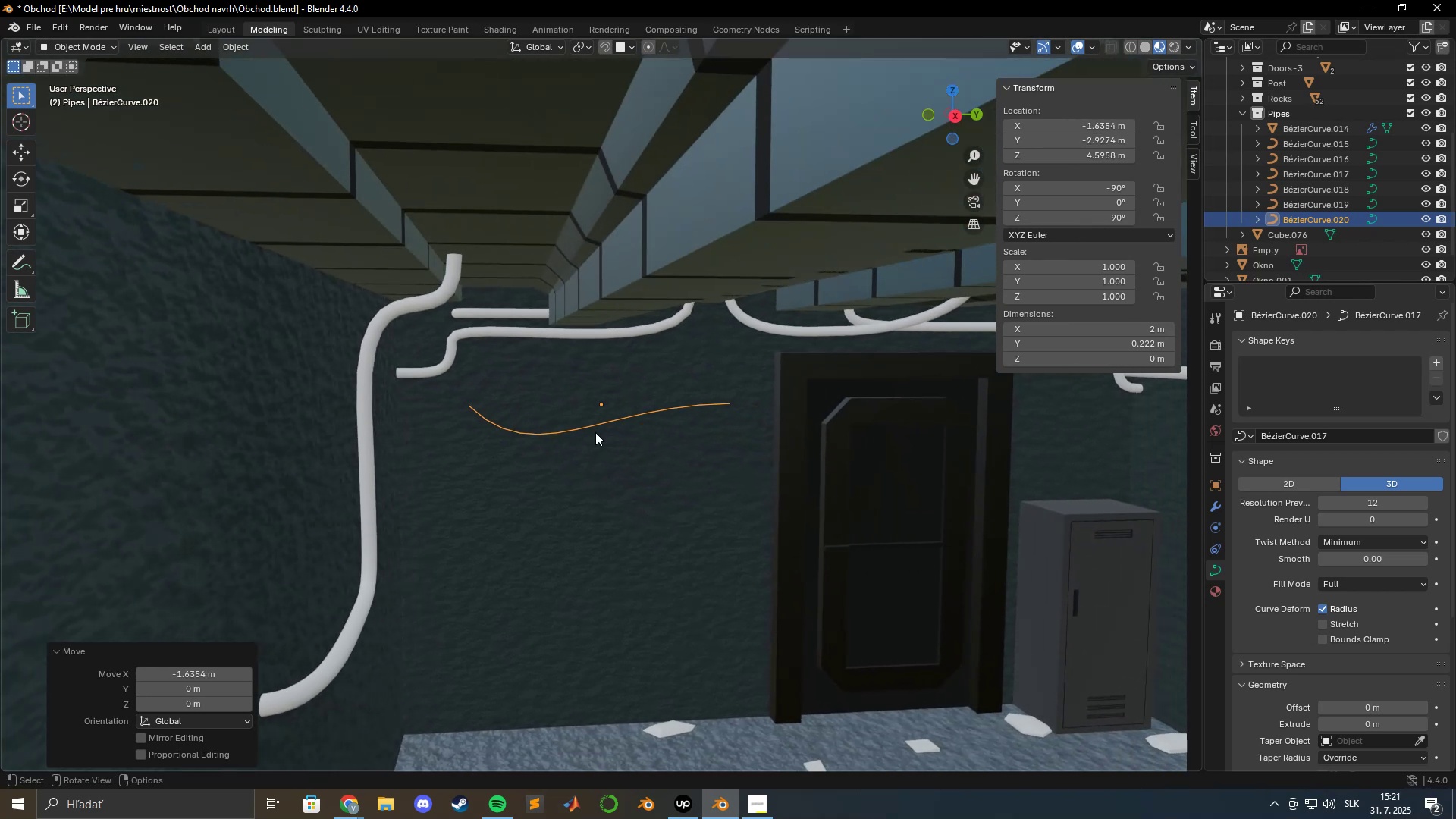 
scroll: coordinate [470, 417], scroll_direction: up, amount: 9.0
 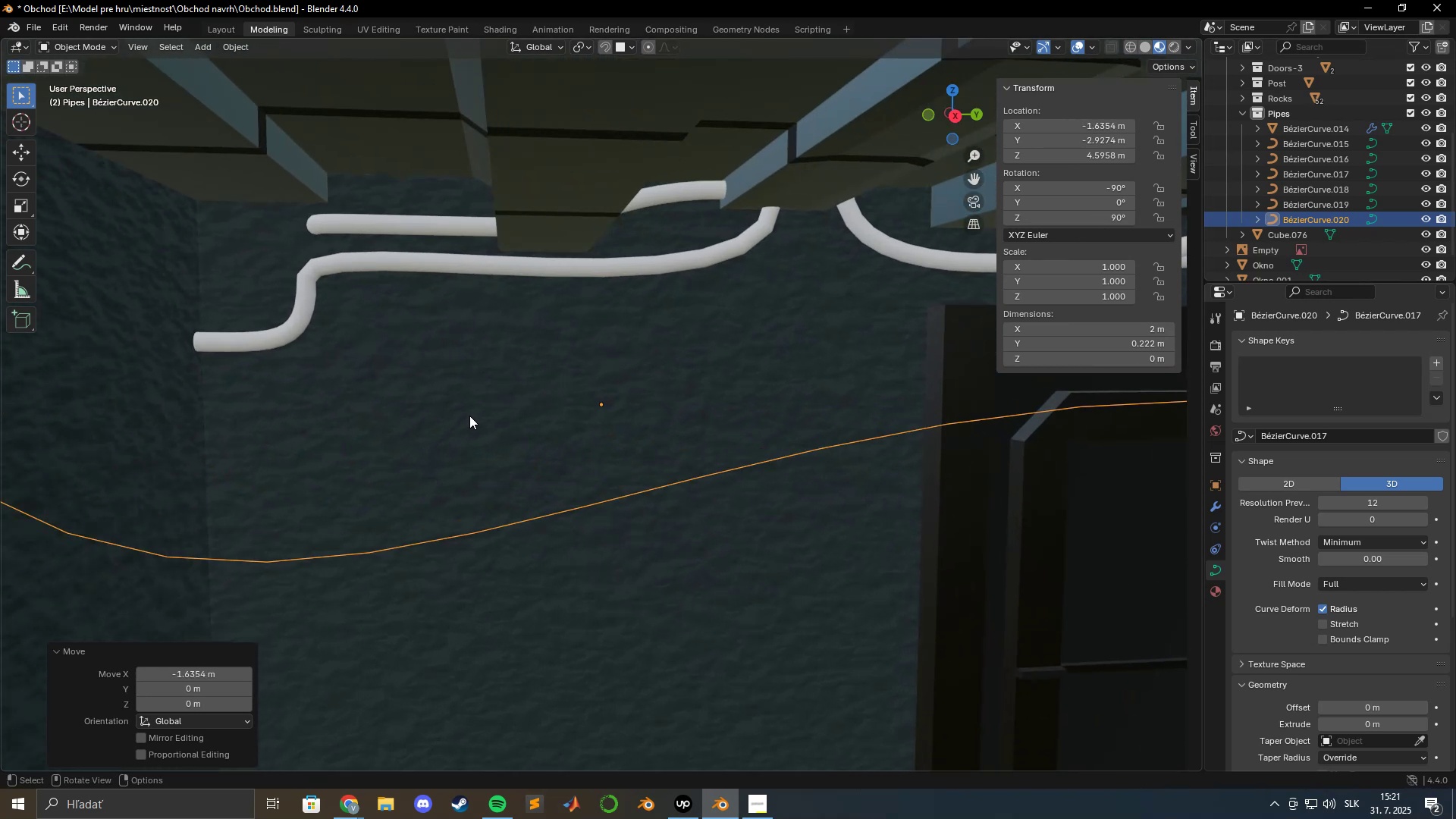 
scroll: coordinate [487, 415], scroll_direction: down, amount: 3.0
 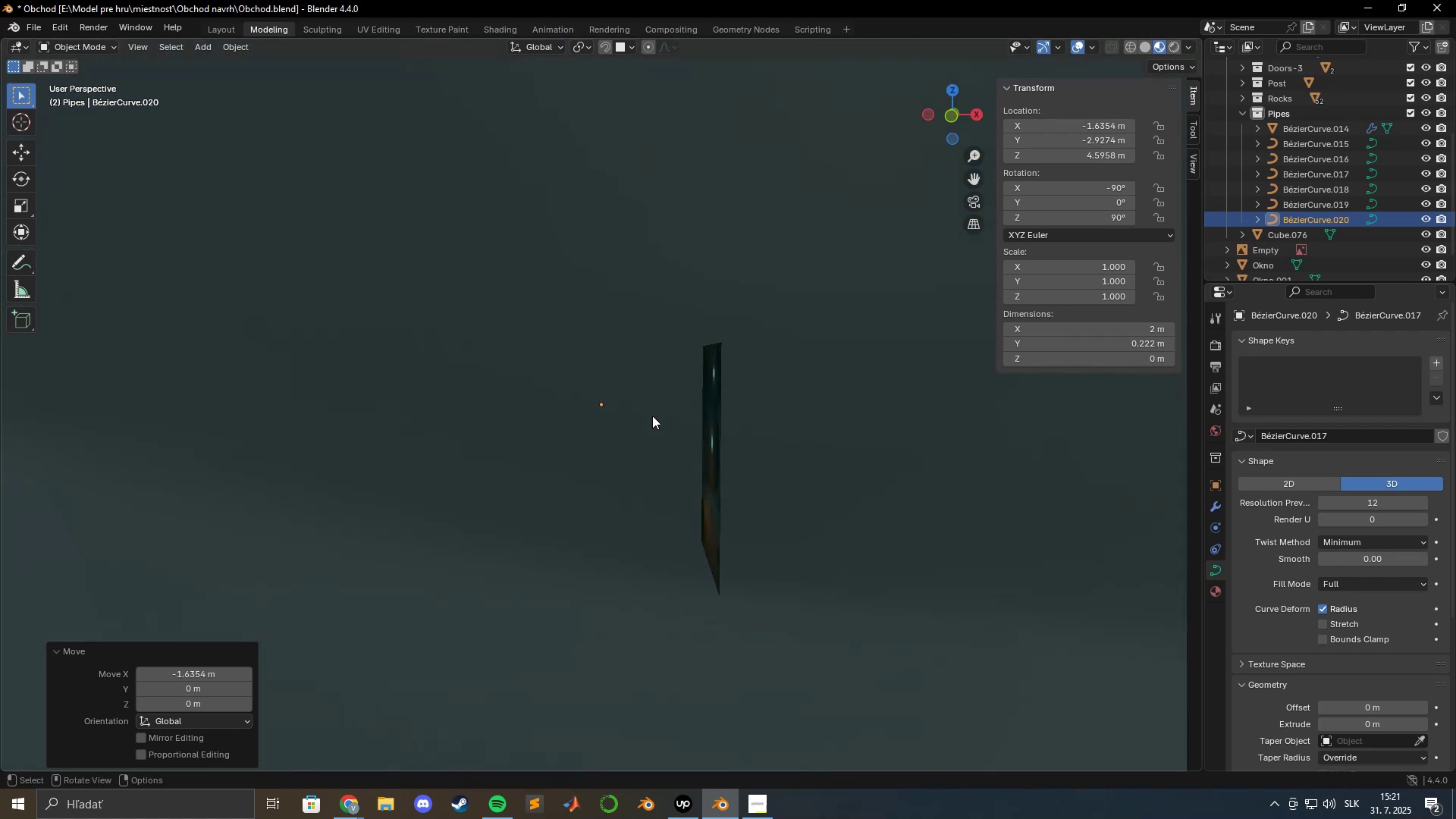 
scroll: coordinate [649, 419], scroll_direction: up, amount: 2.0
 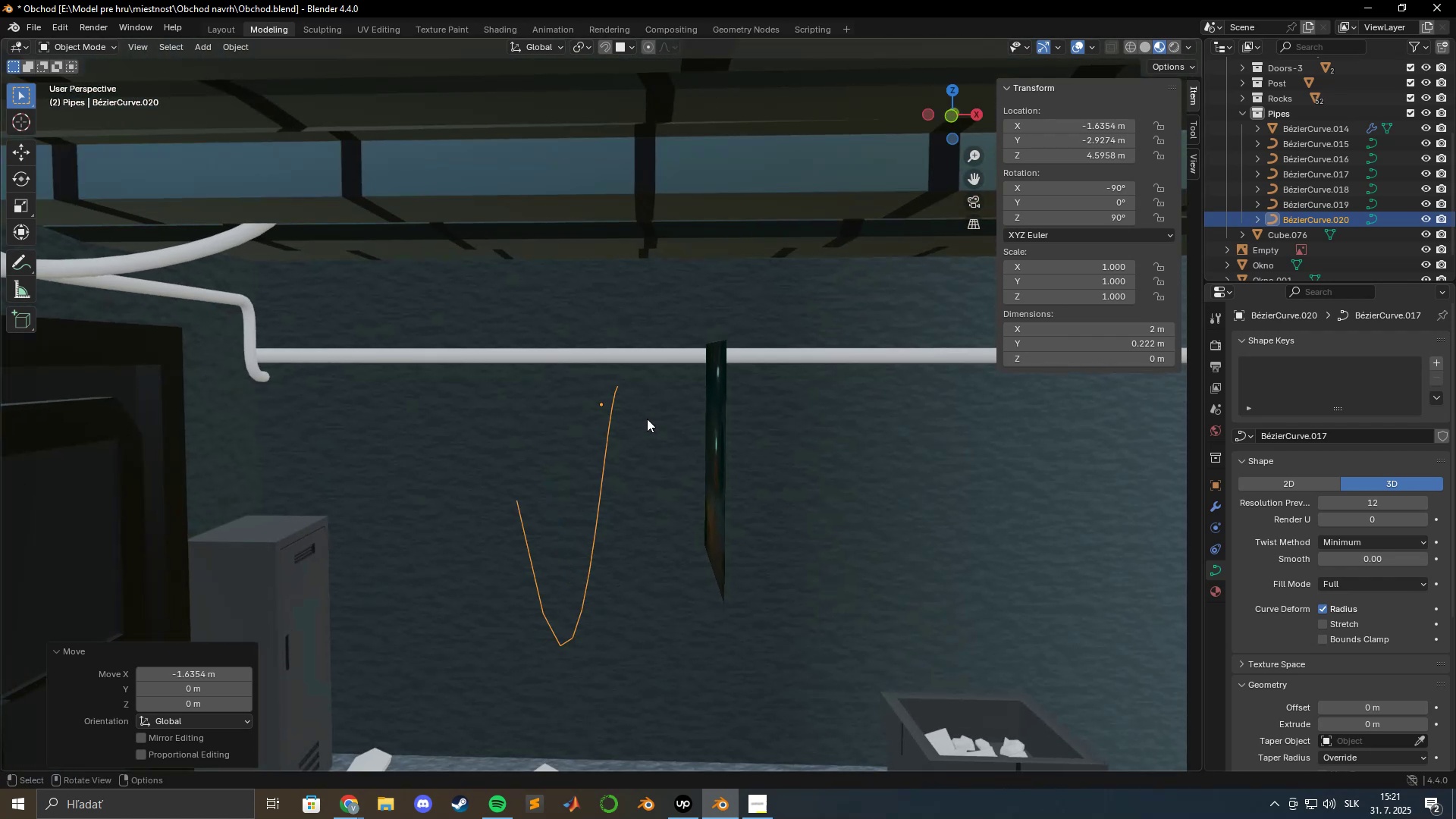 
scroll: coordinate [645, 419], scroll_direction: down, amount: 1.0
 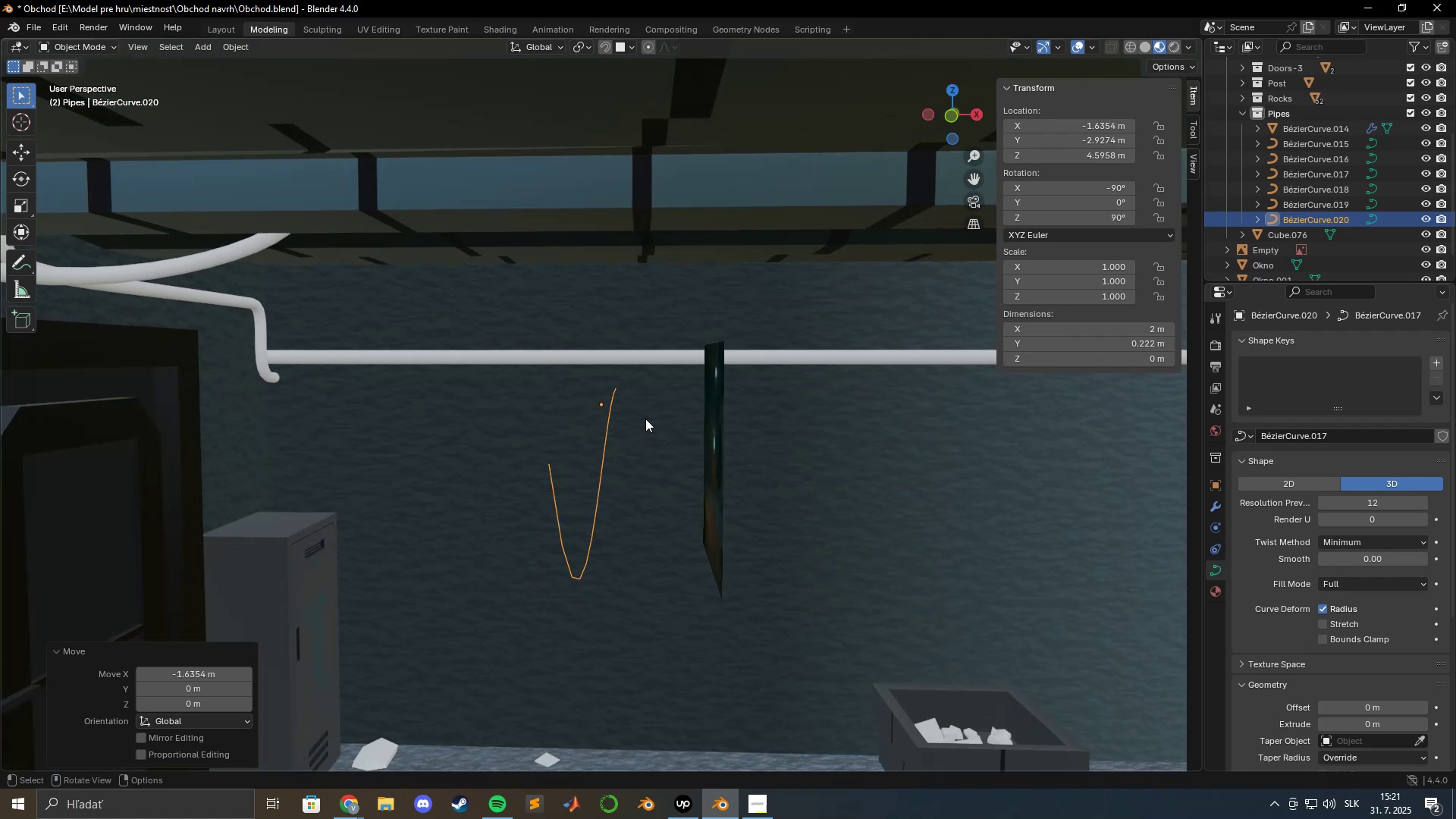 
hold_key(key=ShiftLeft, duration=1.5)
 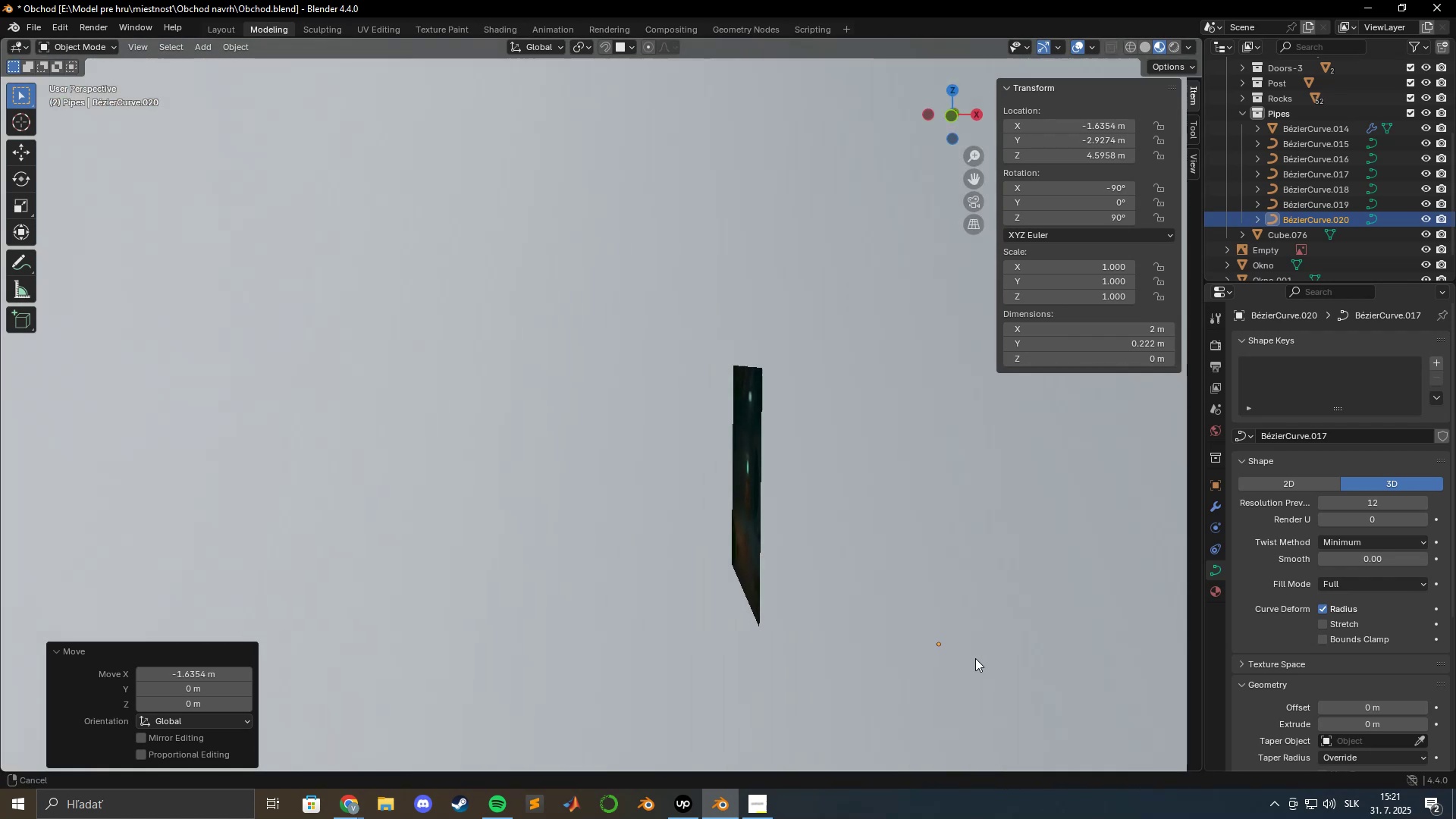 
hold_key(key=ShiftLeft, duration=1.52)
 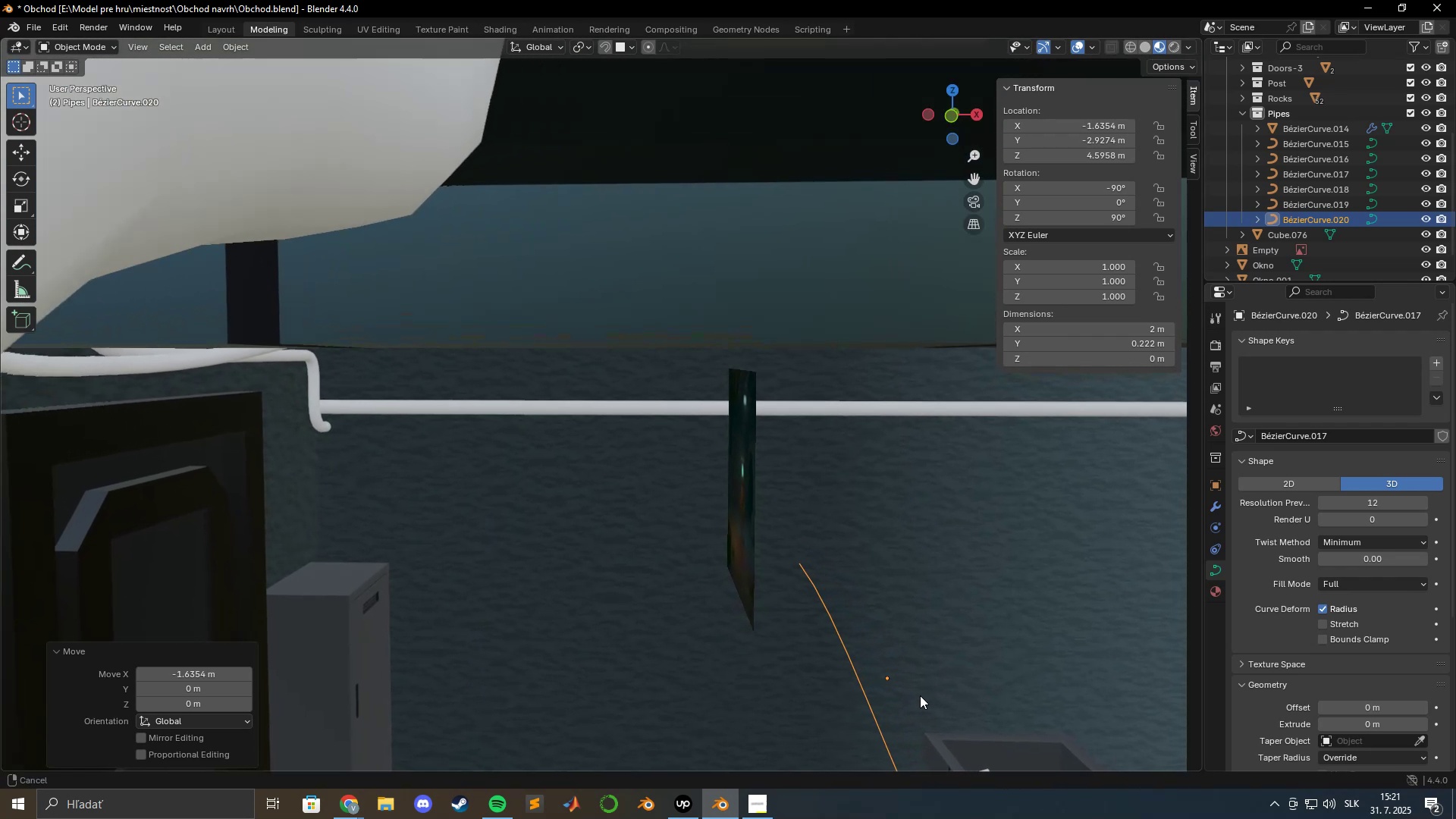 
hold_key(key=ShiftLeft, duration=0.93)
 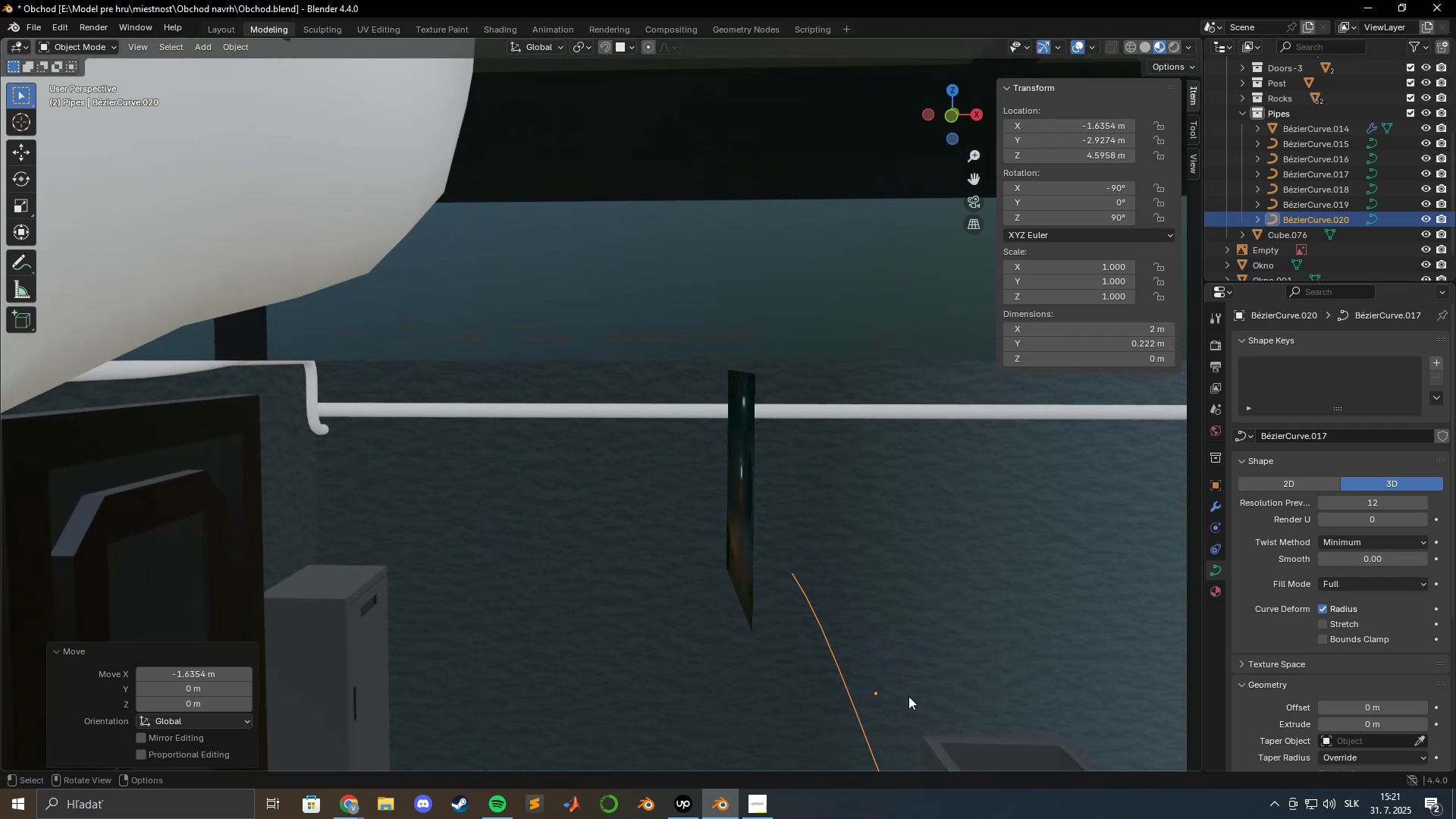 
type(gz)
 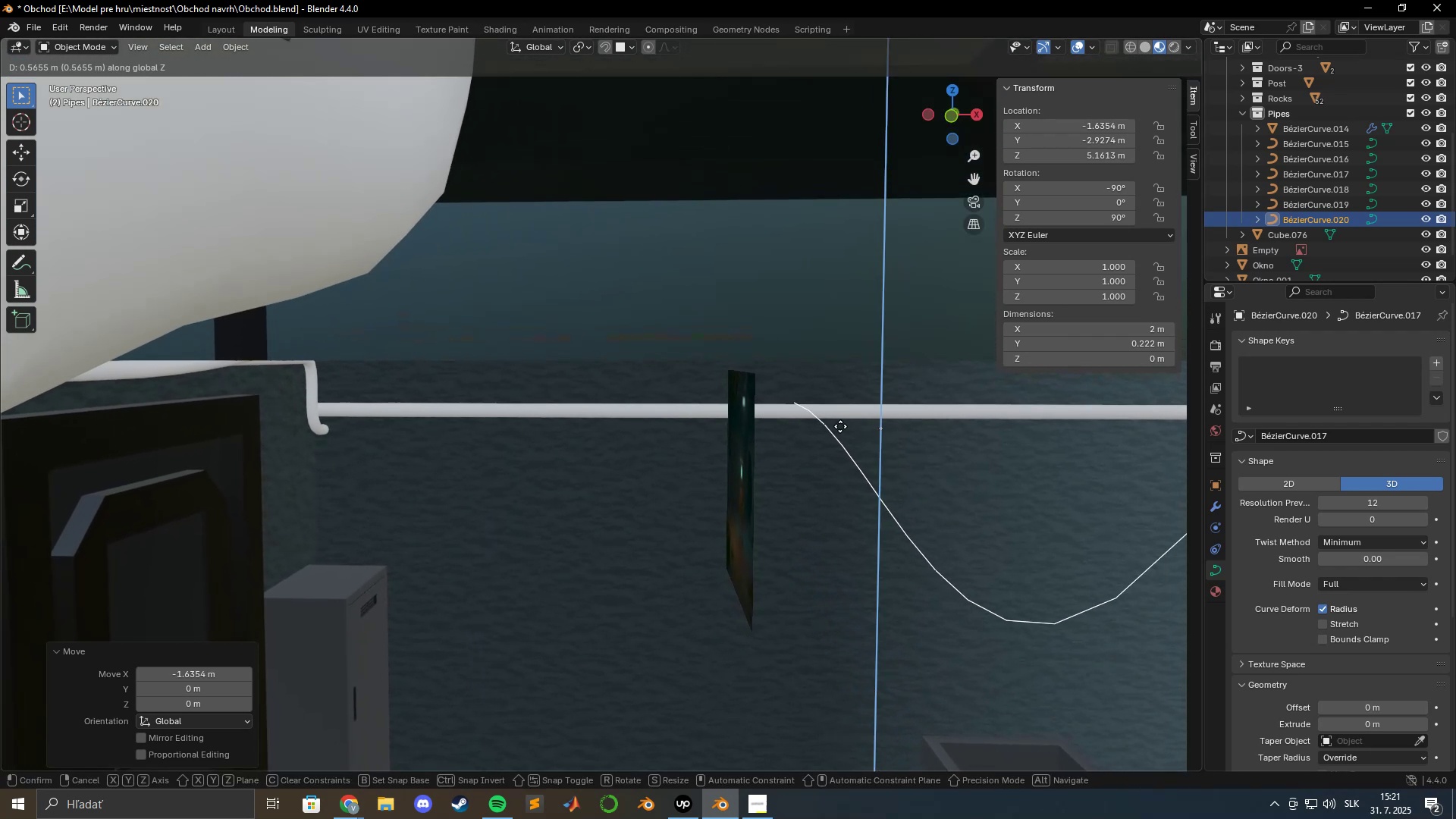 
left_click([839, 425])
 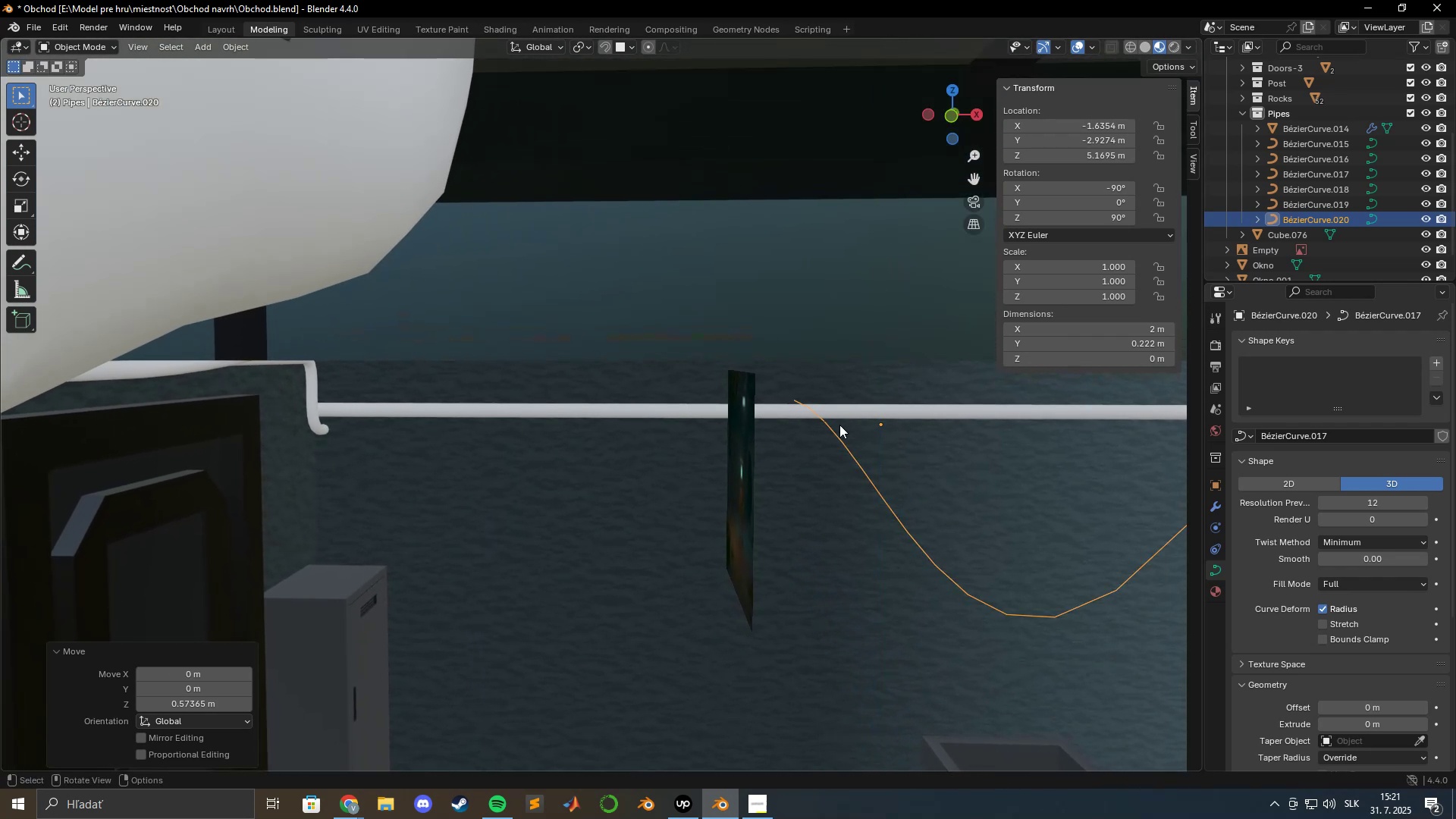 
type(gyx)
 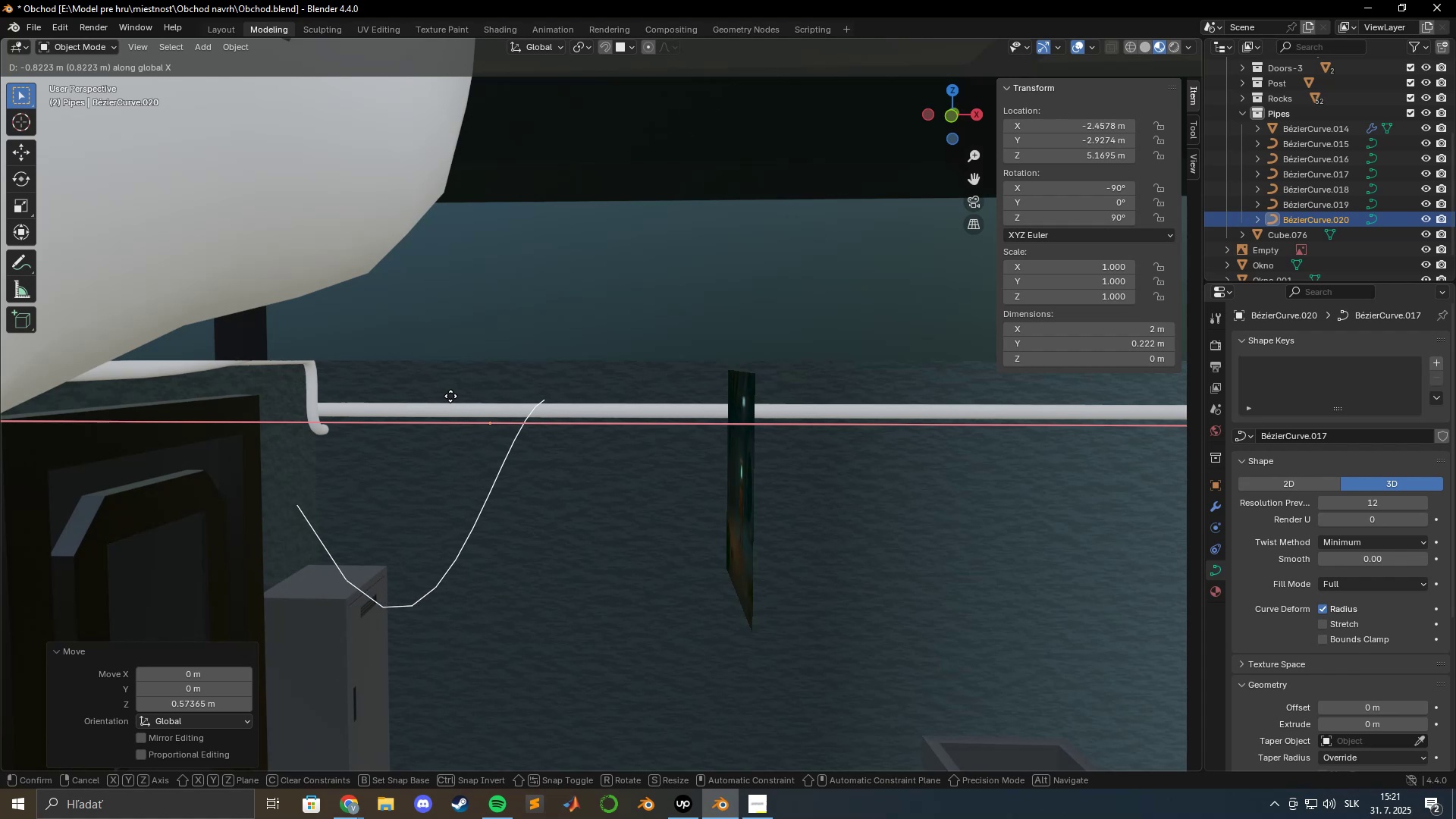 
left_click([468, 396])
 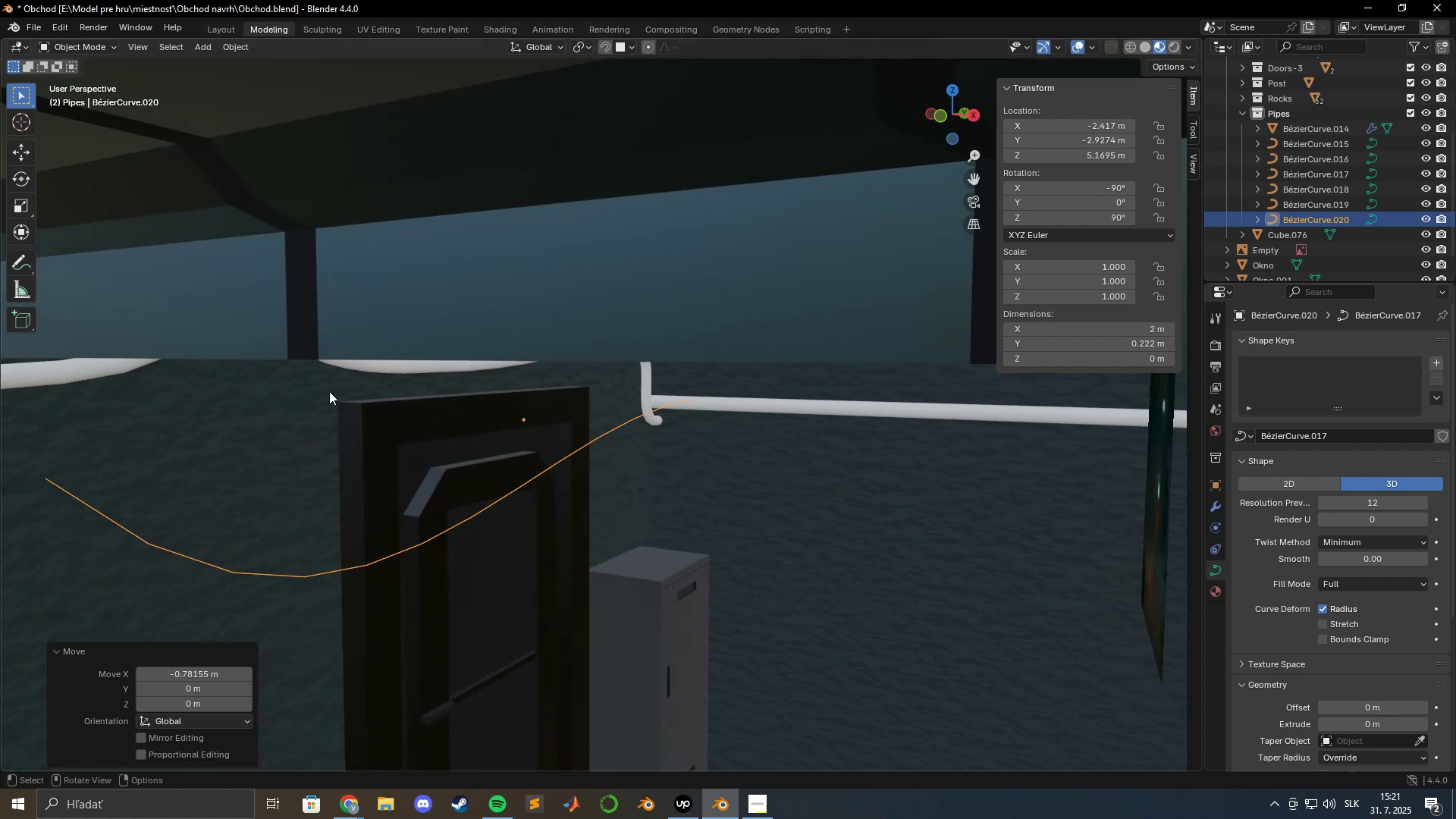 
hold_key(key=ShiftLeft, duration=0.47)
 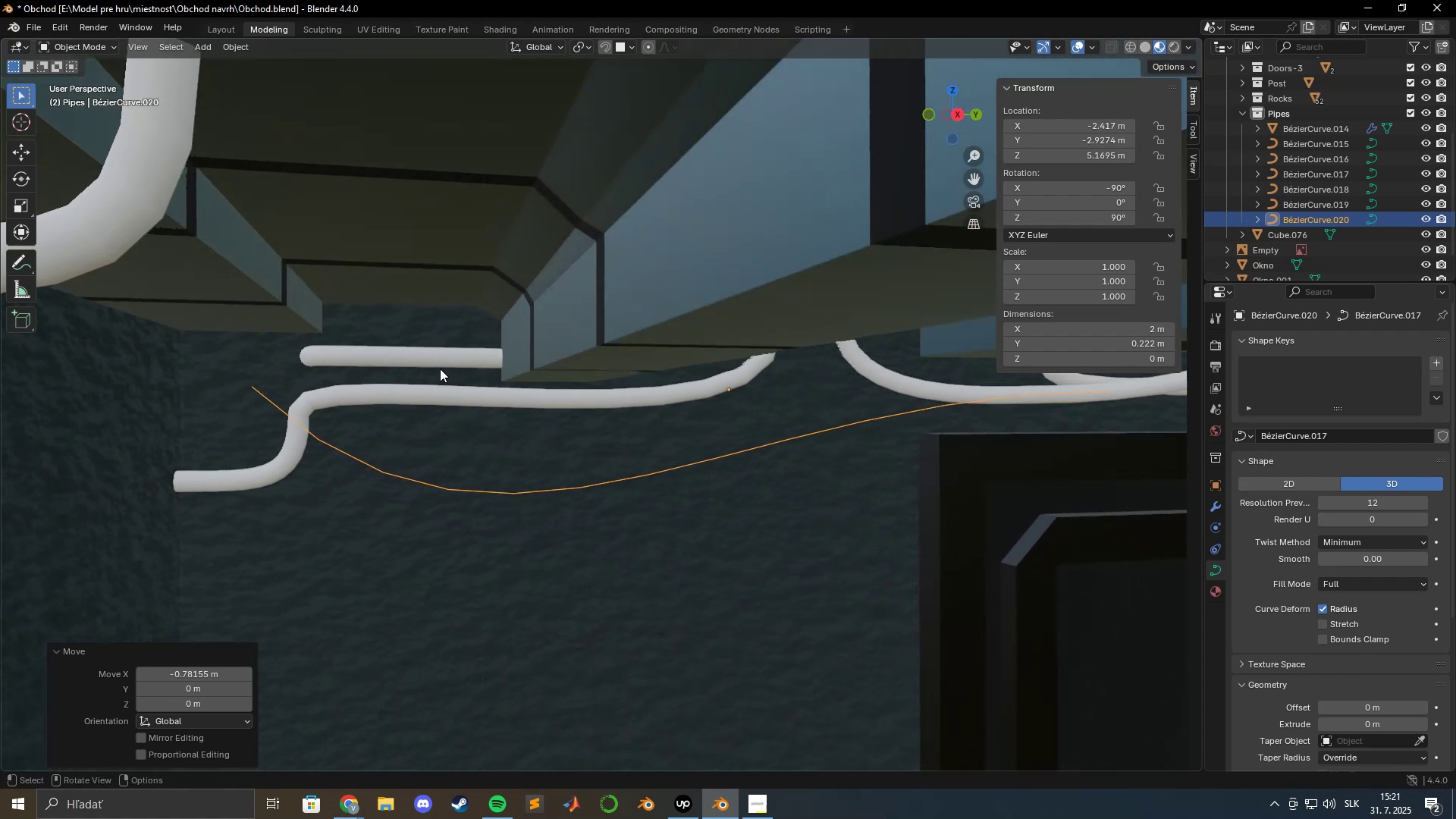 
hold_key(key=ShiftLeft, duration=0.58)
 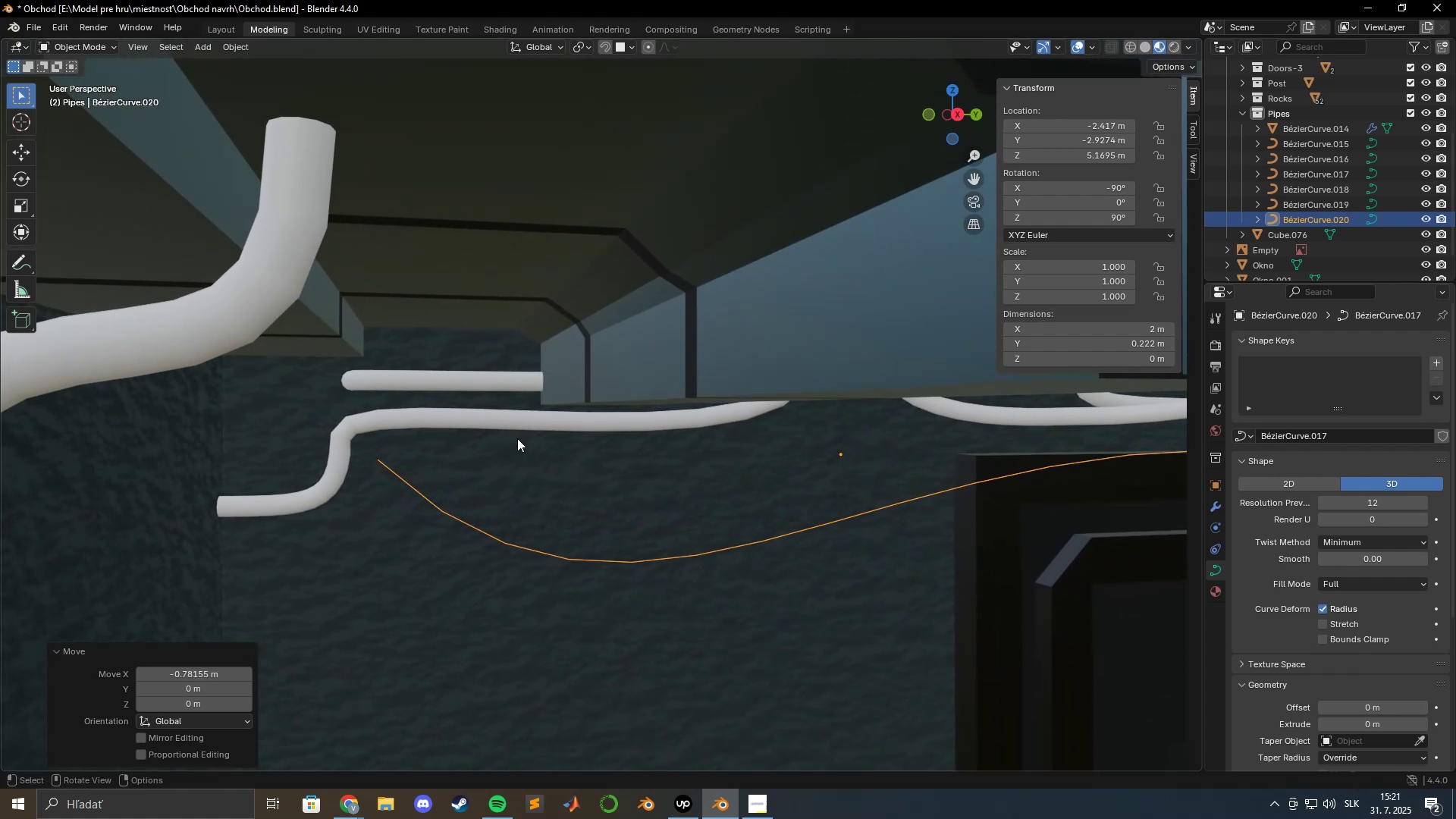 
type(gz)
 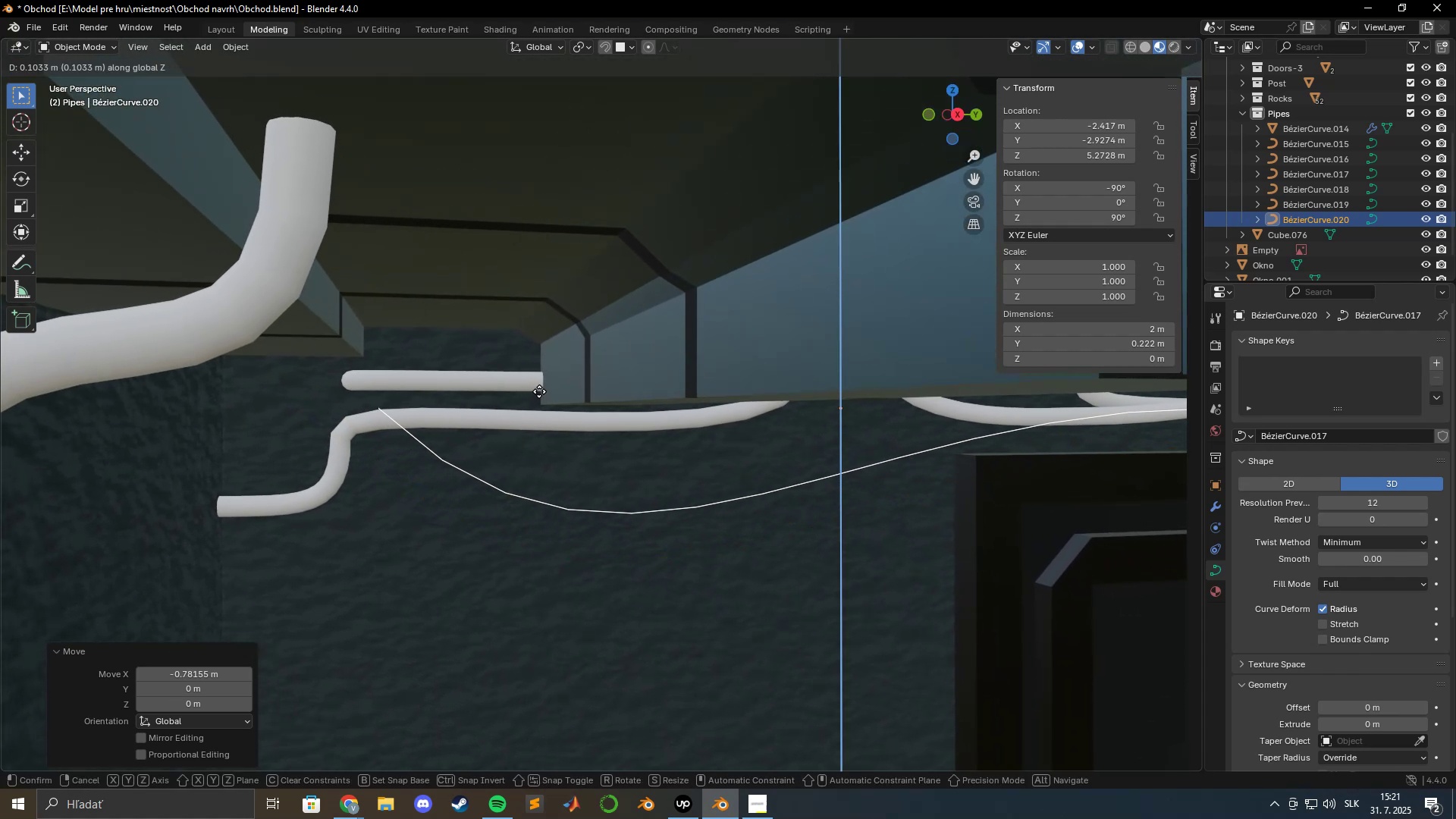 
left_click([540, 391])
 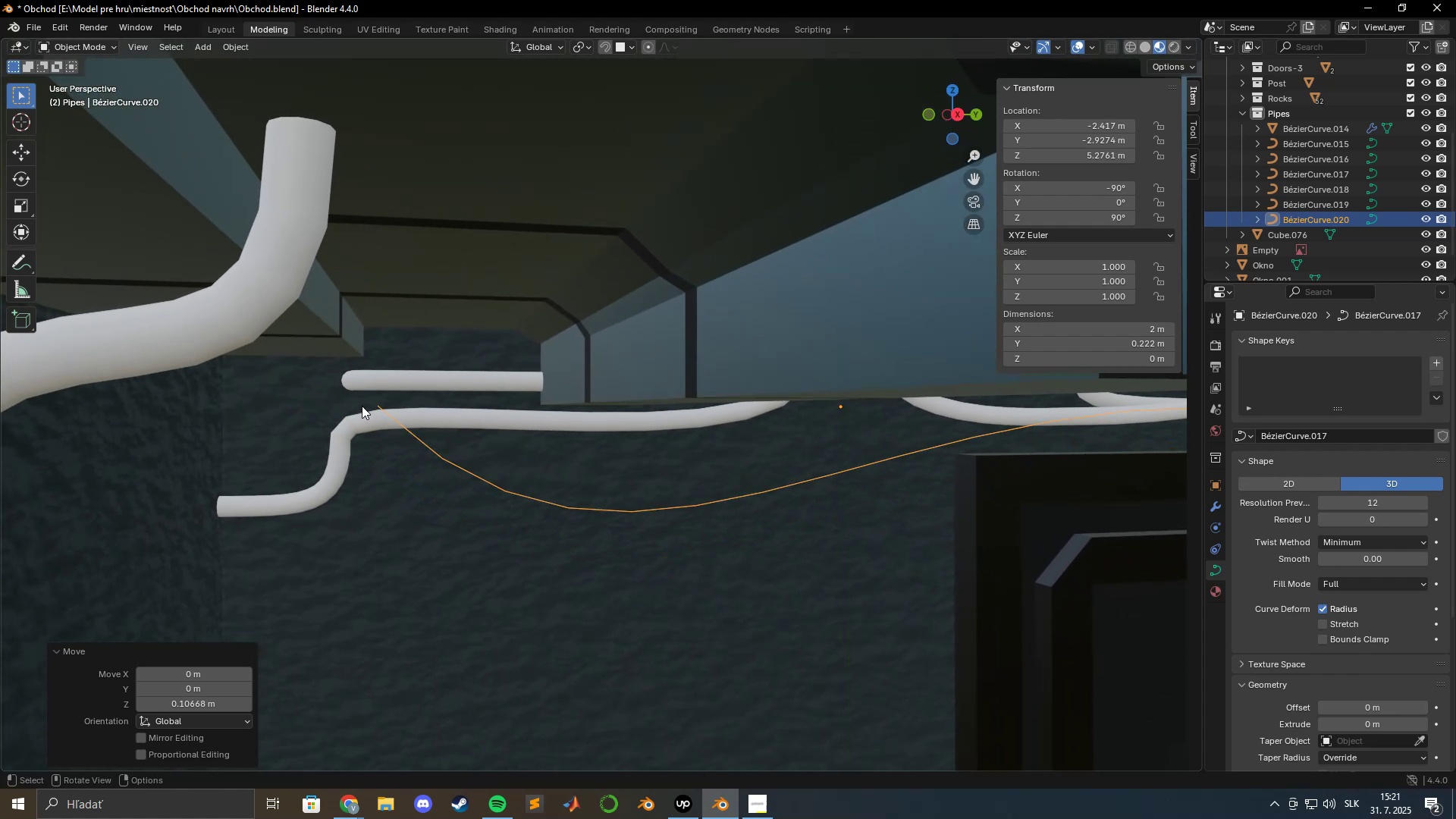 
key(Tab)
type(gy)
 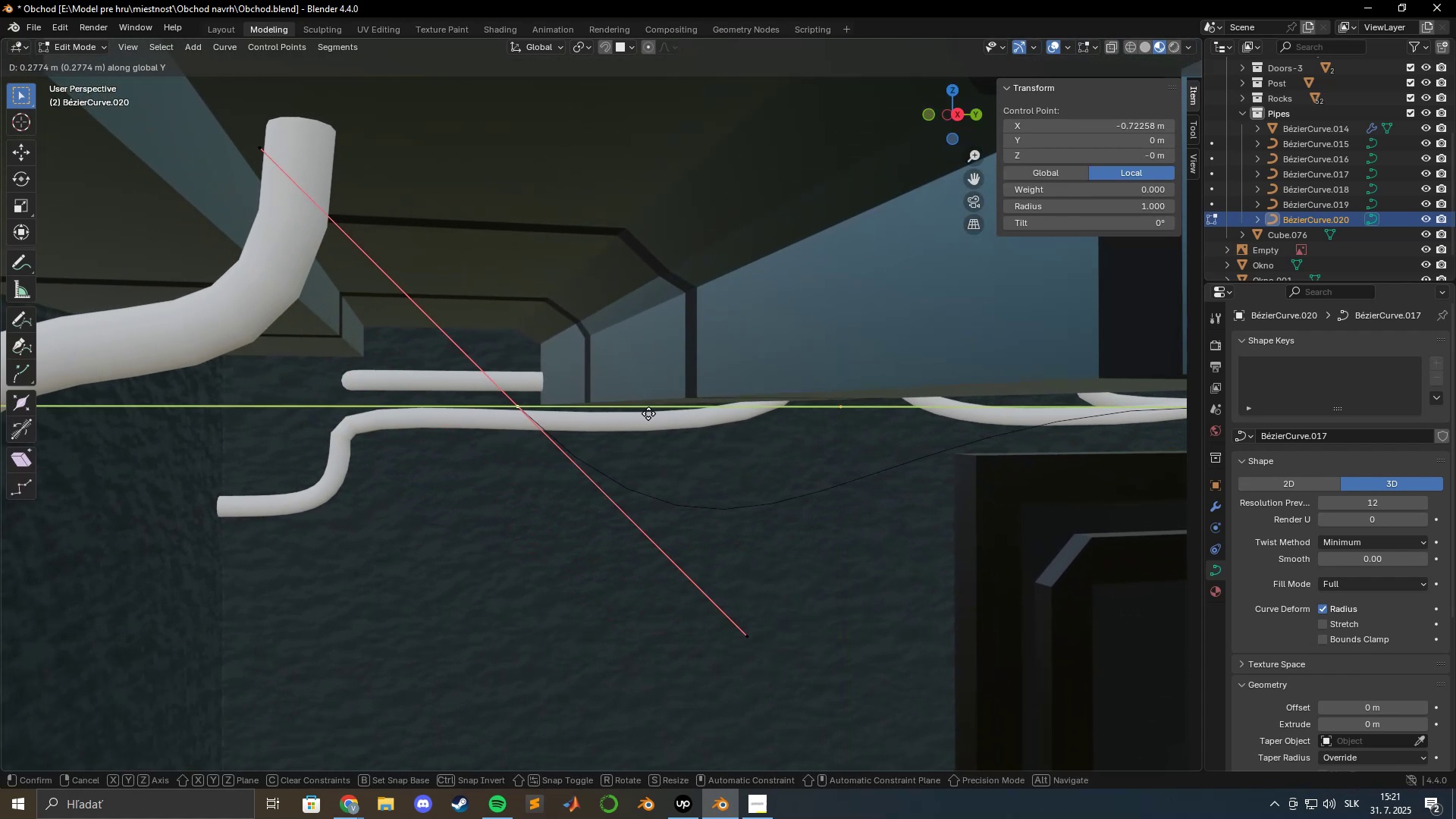 
left_click([650, 413])
 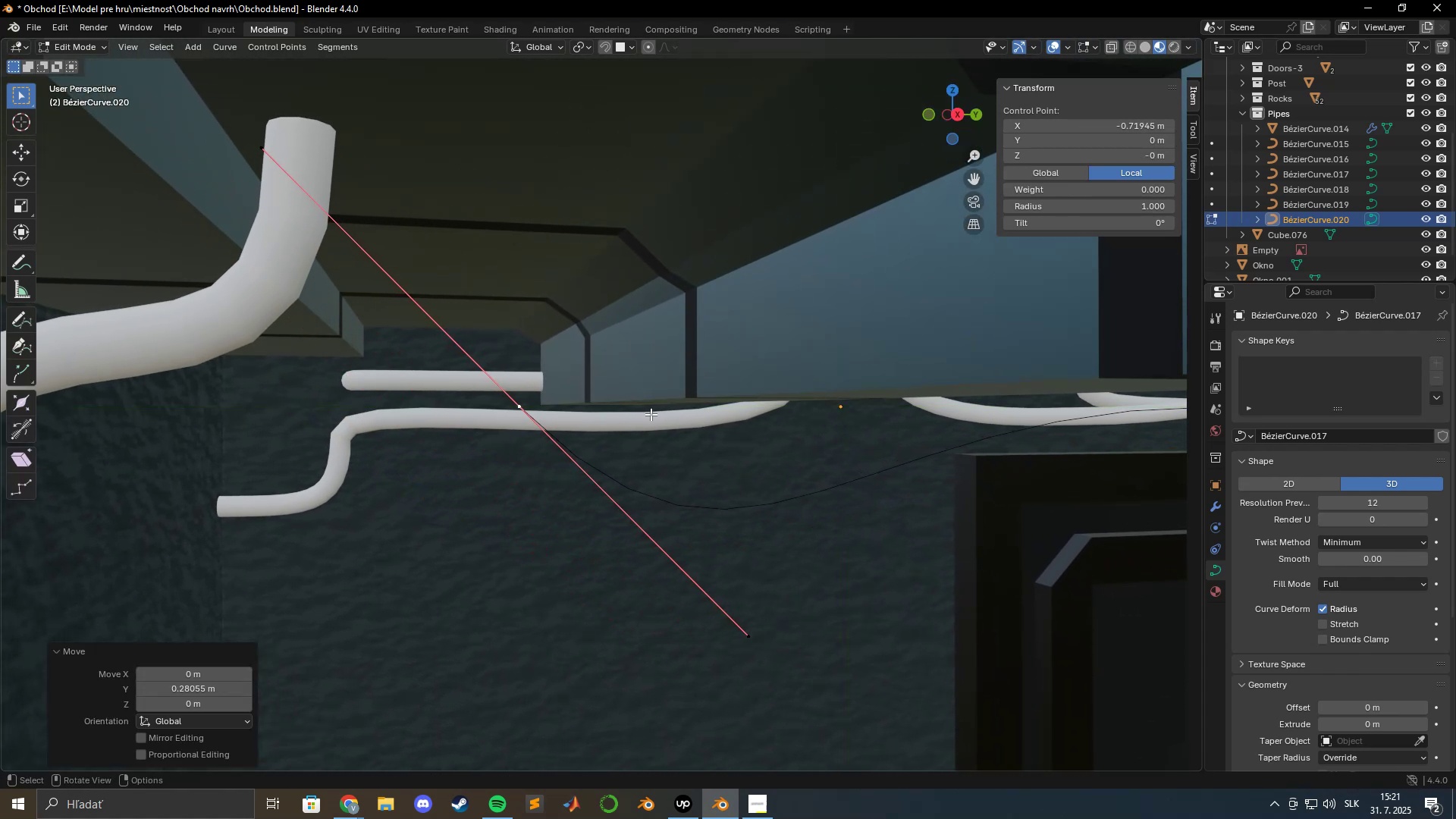 
hold_key(key=ShiftLeft, duration=0.8)
 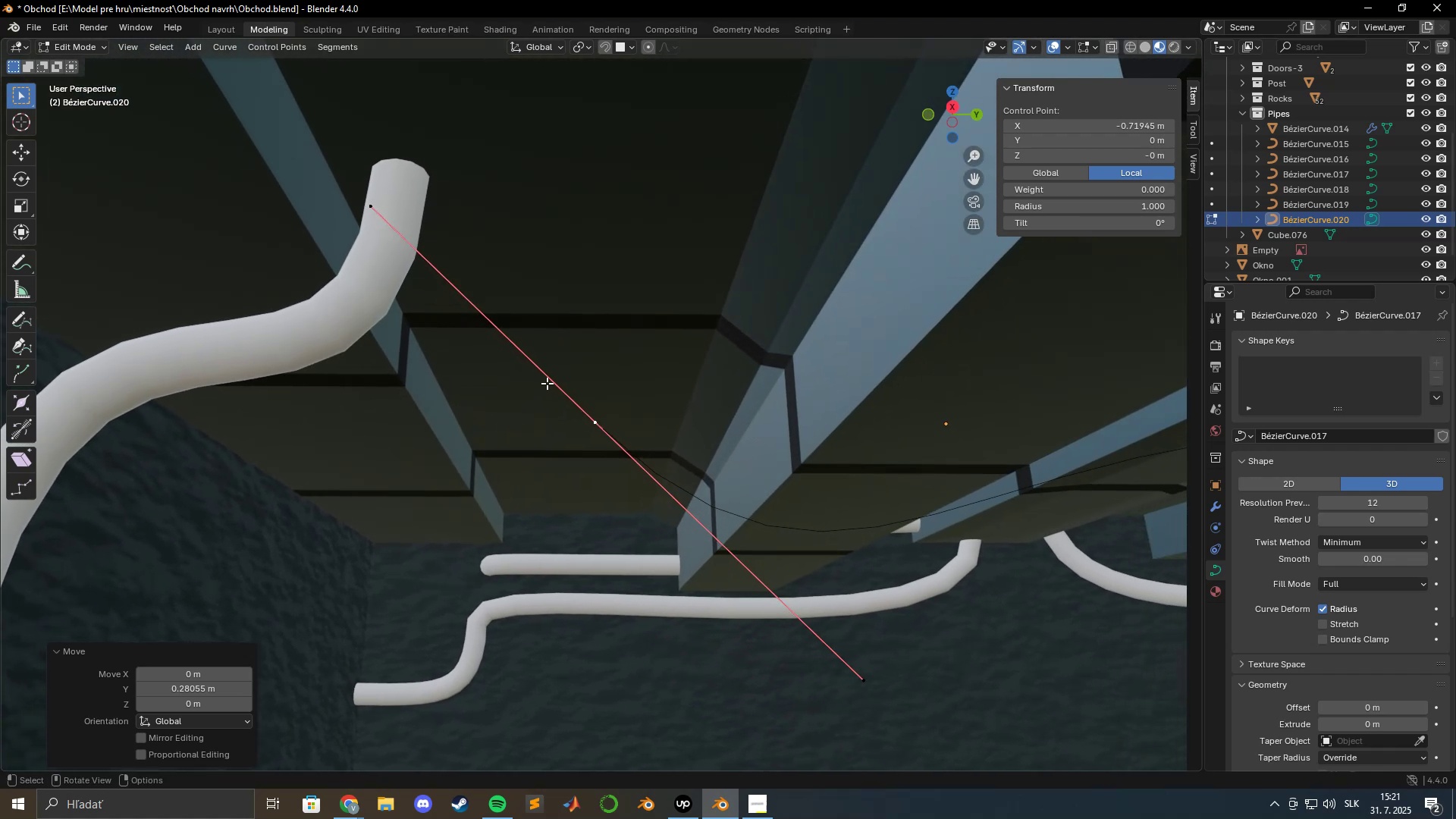 
key(Shift+ShiftLeft)
 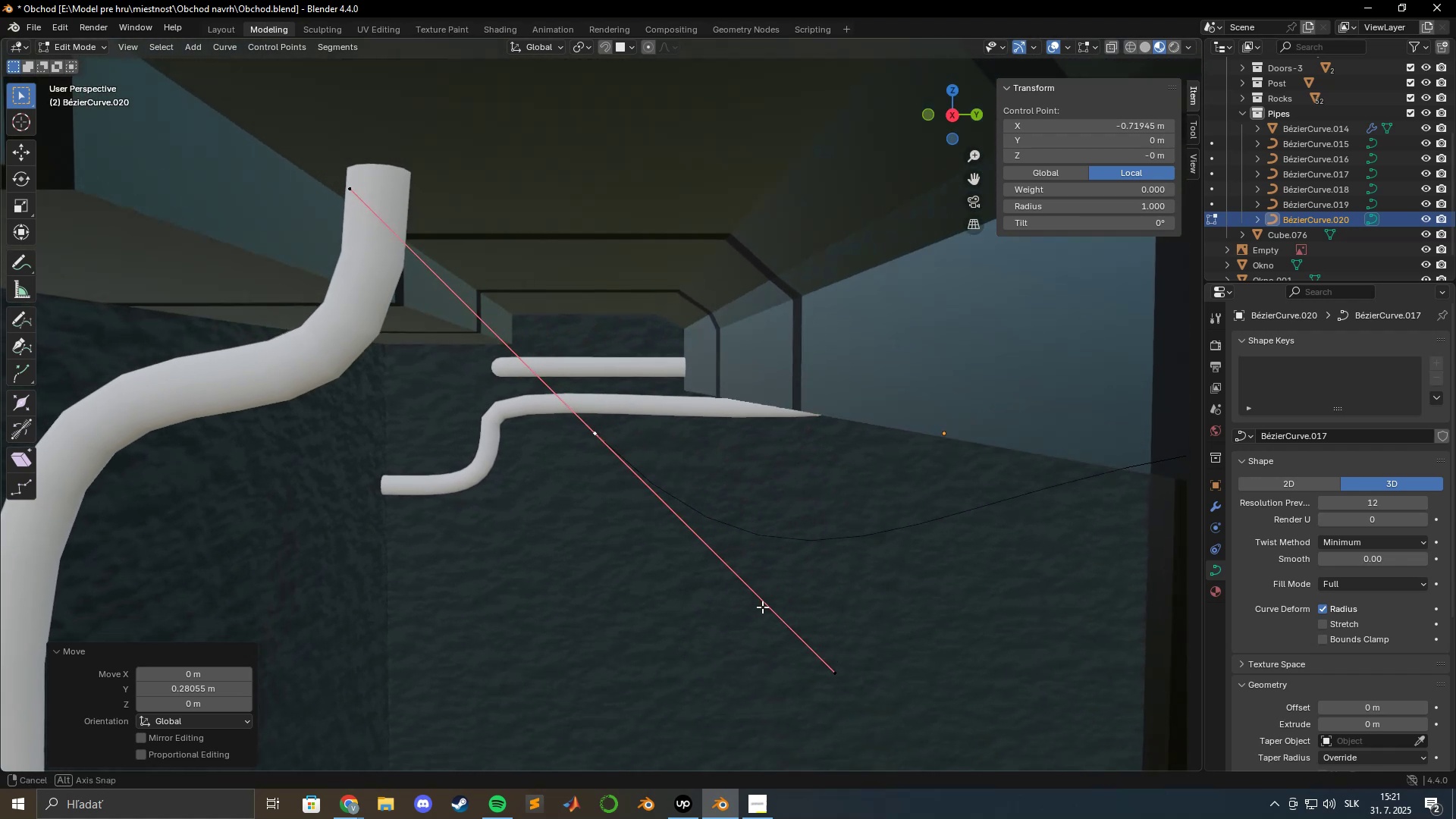 
hold_key(key=ShiftLeft, duration=0.63)
 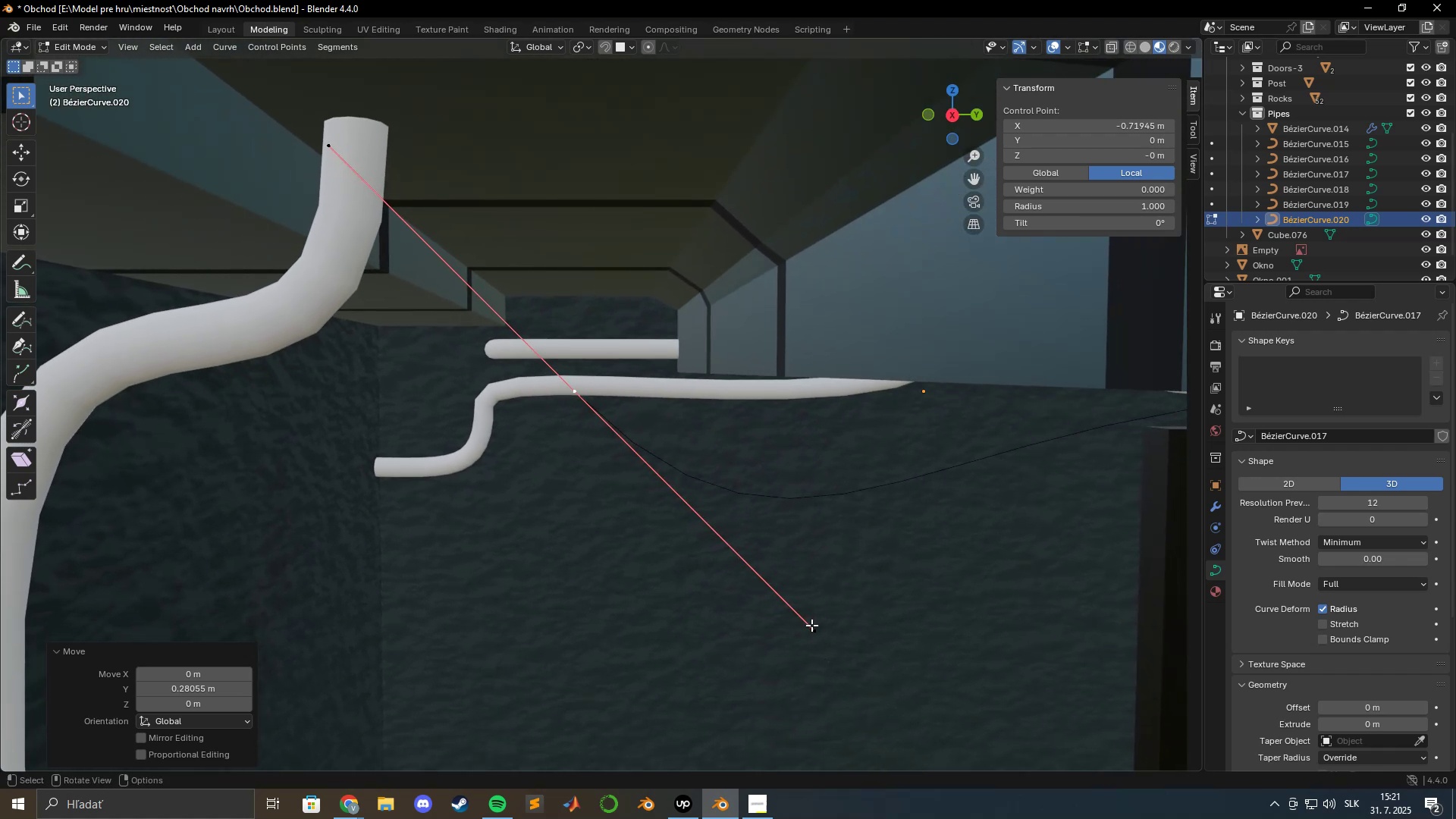 
left_click([811, 629])
 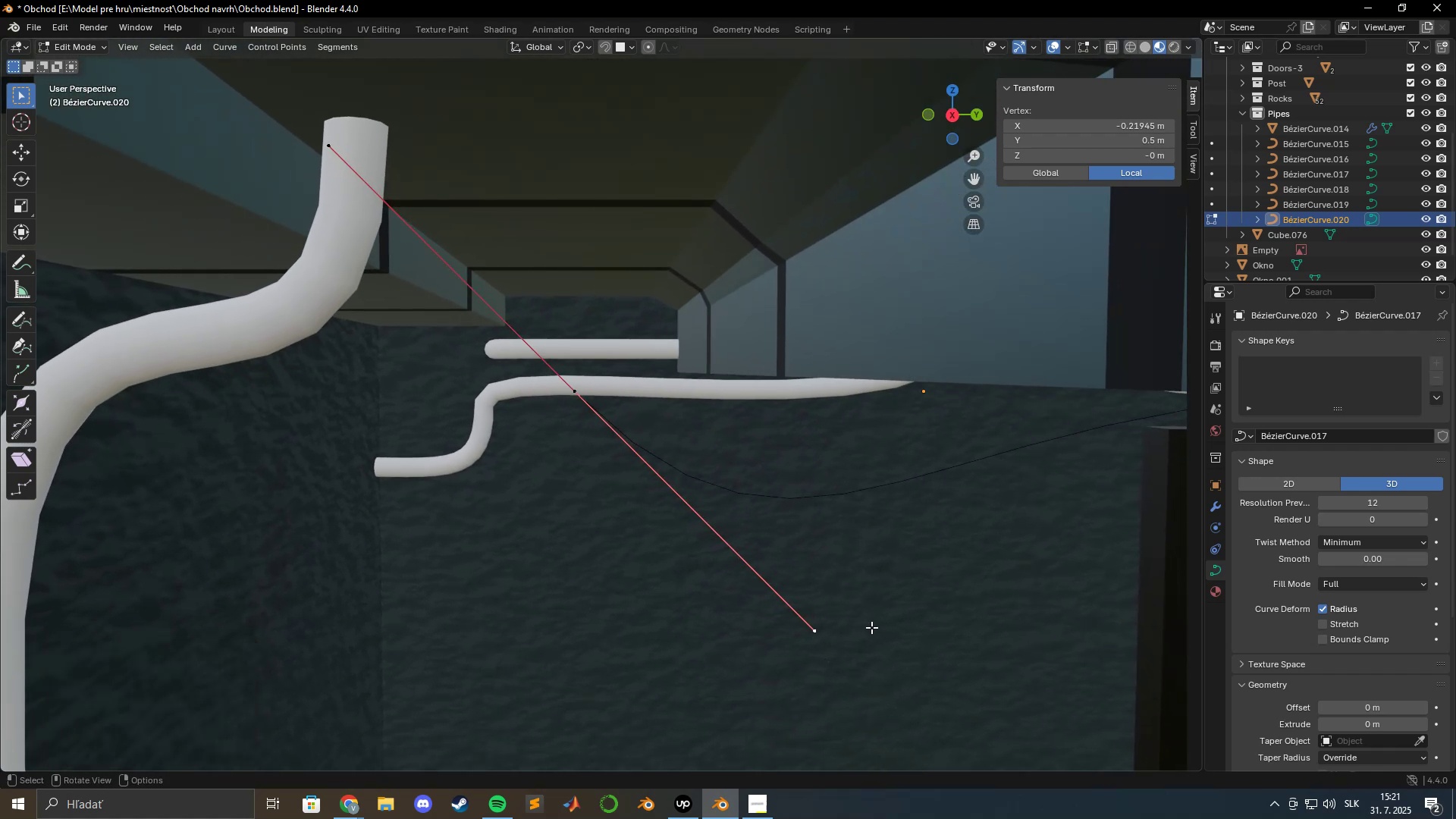 
type(gy)
 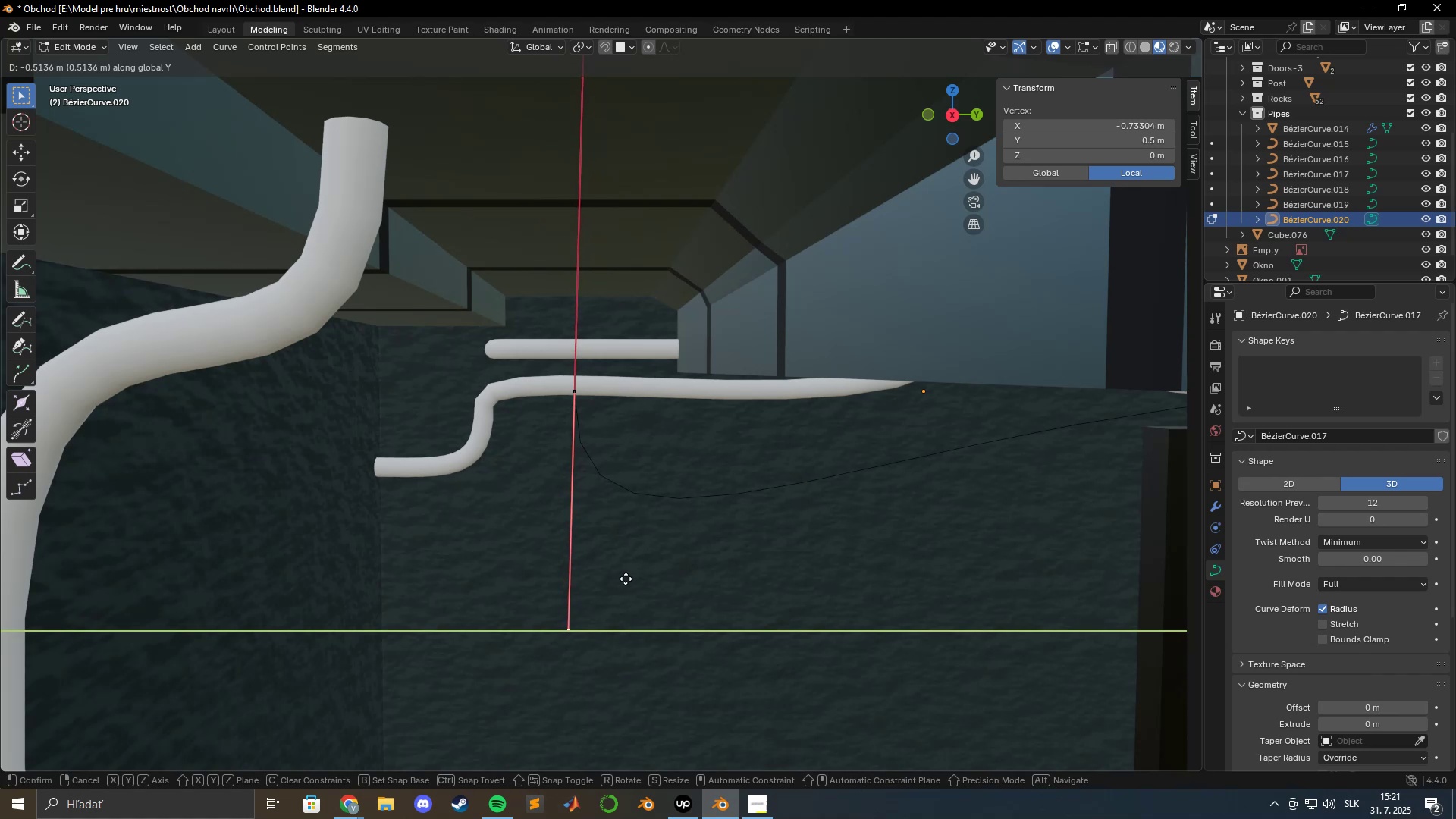 
hold_key(key=ShiftLeft, duration=1.52)
left_click([632, 575])
 